 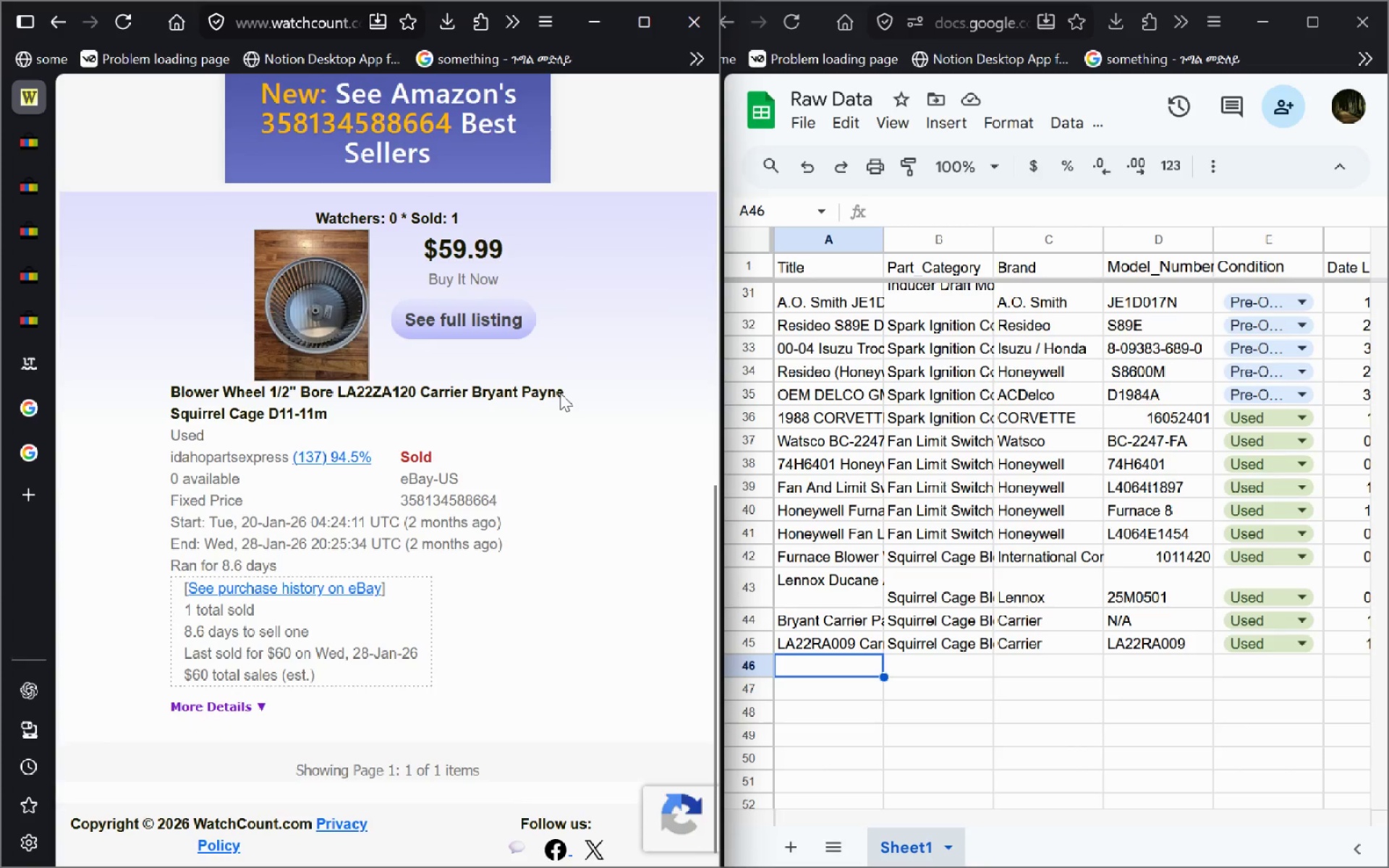 
left_click_drag(start_coordinate=[336, 410], to_coordinate=[164, 389])
 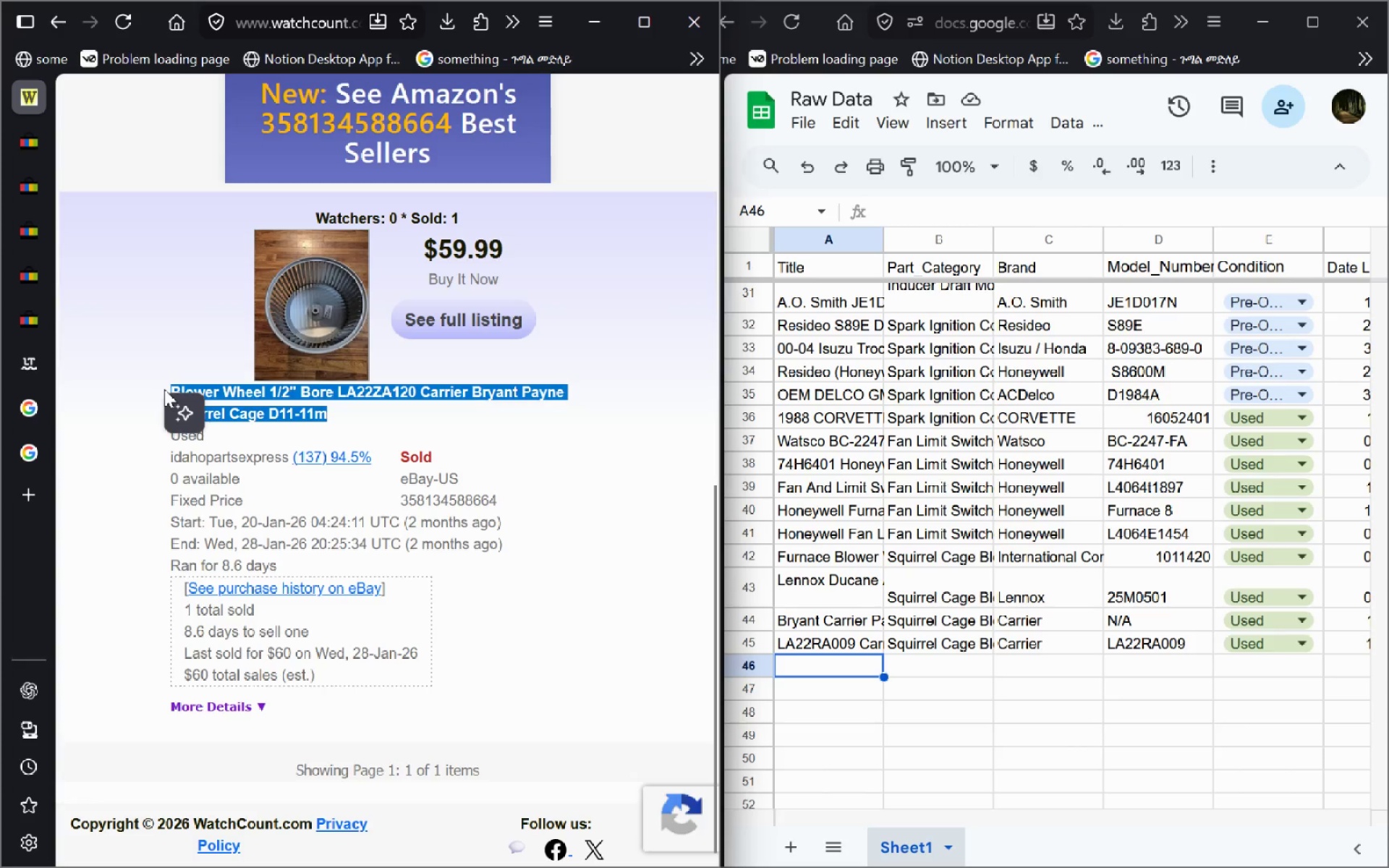 
key(Control+C)
 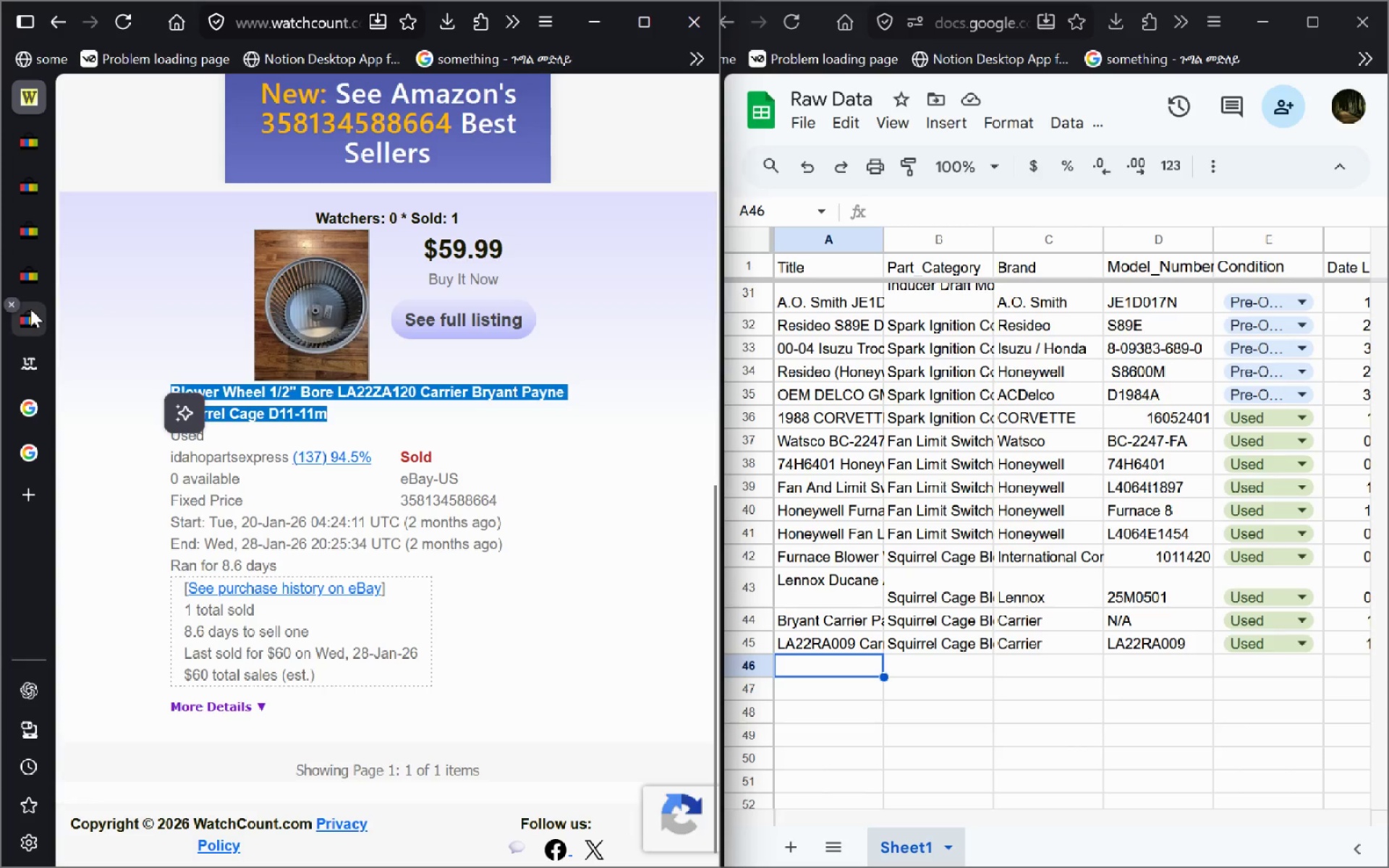 
left_click([30, 309])
 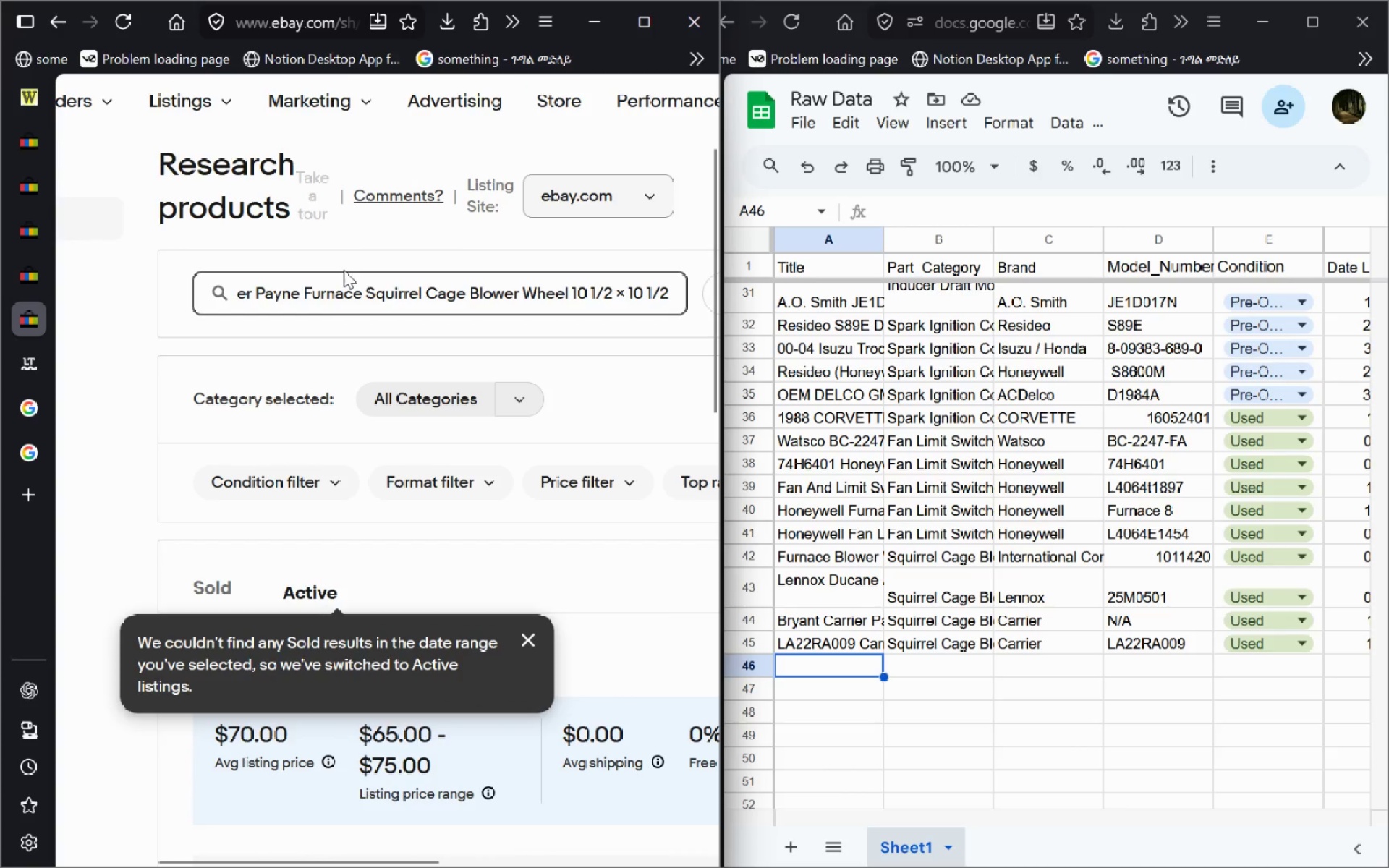 
left_click([336, 281])
 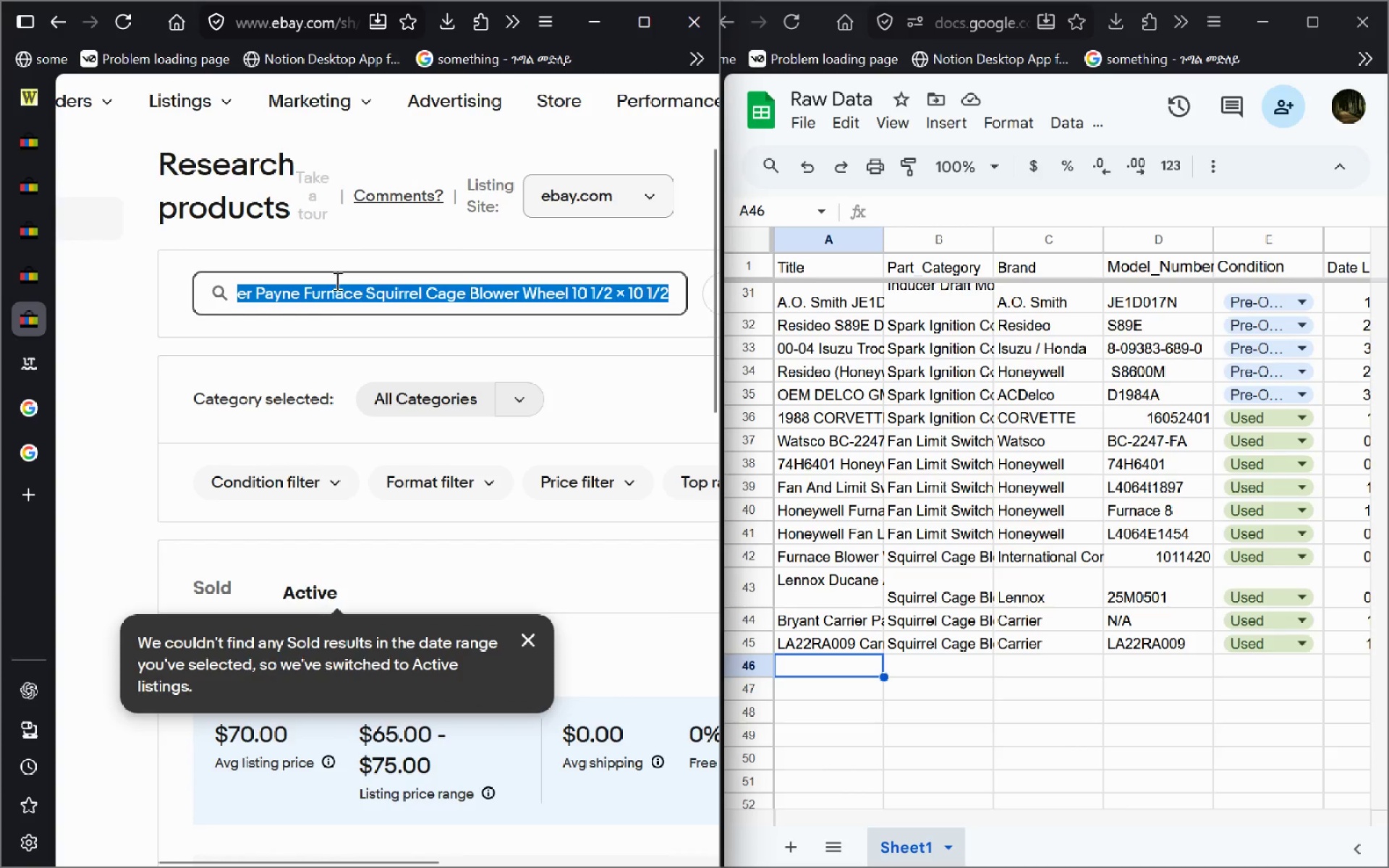 
key(Control+A)
 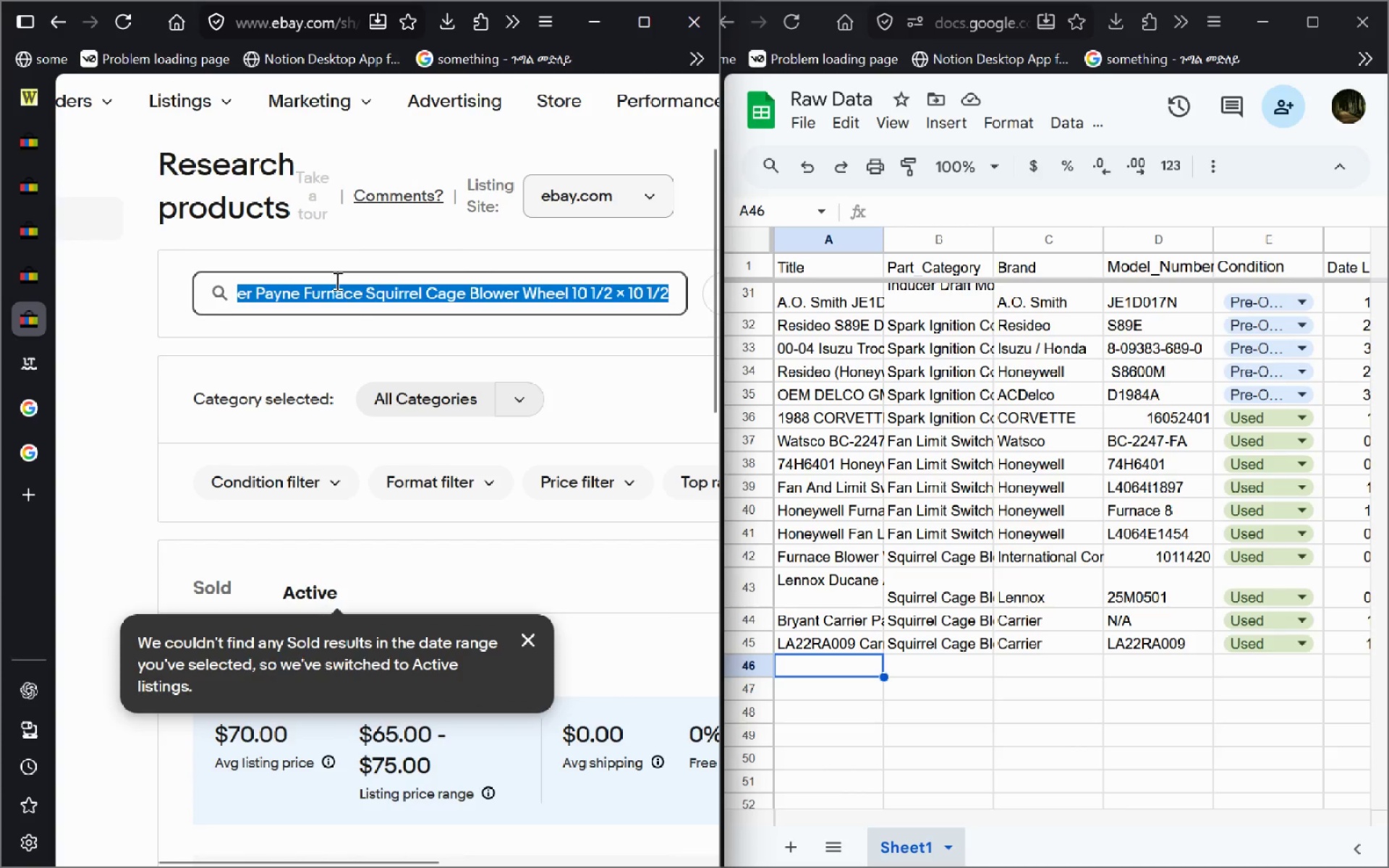 
key(Control+V)
 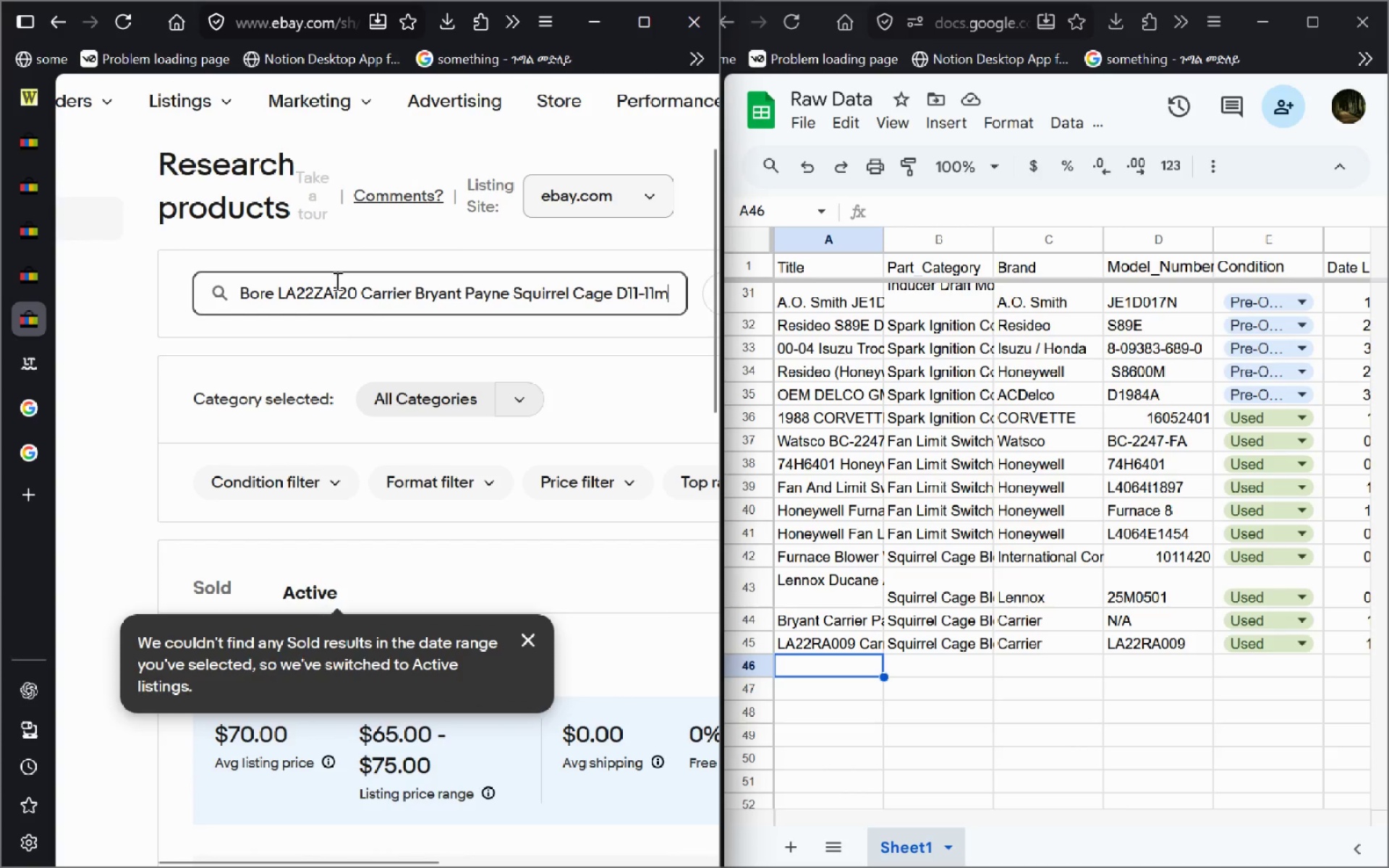 
key(Enter)
 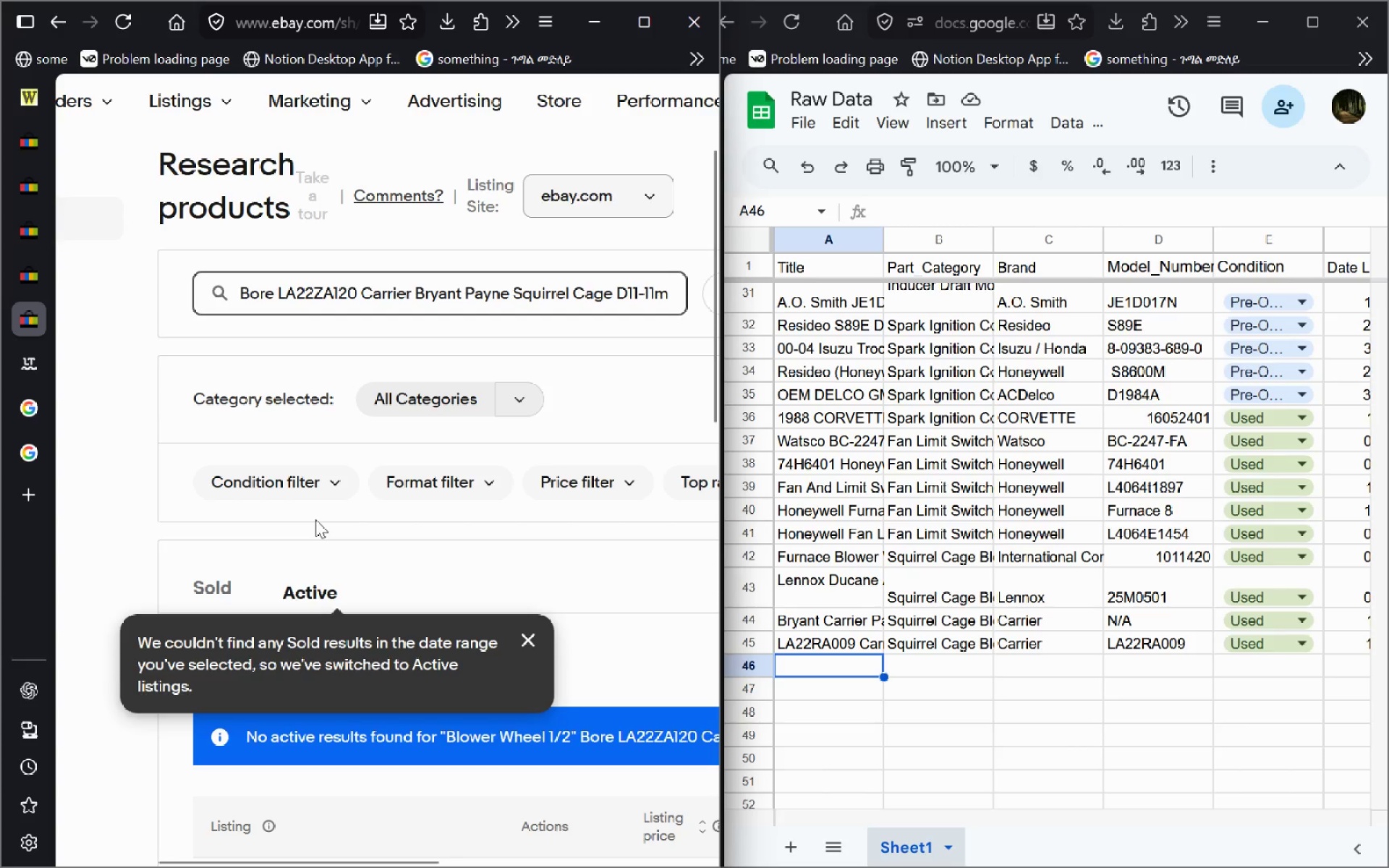 
wait(9.61)
 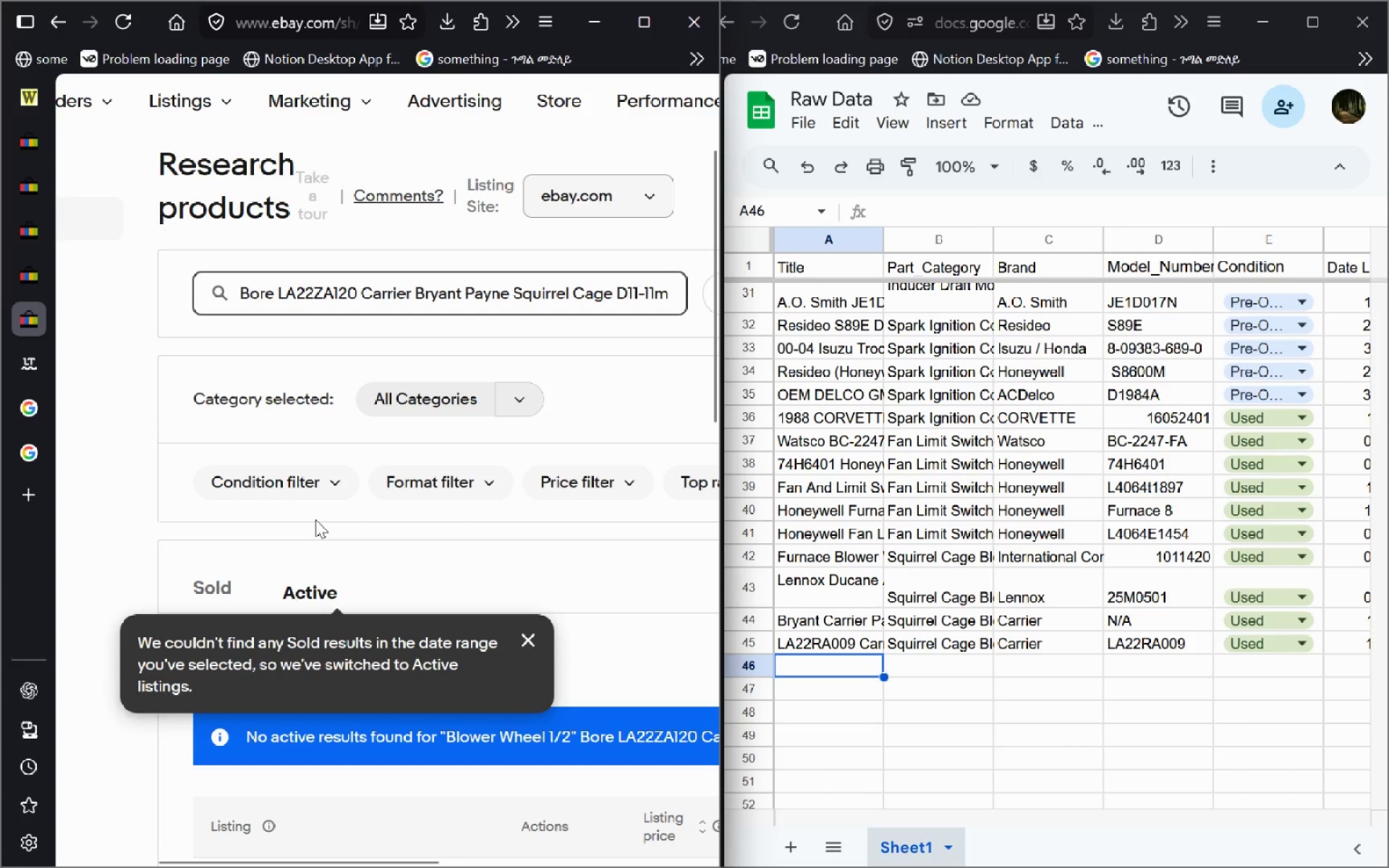 
hold_key(key=ControlLeft, duration=0.58)
 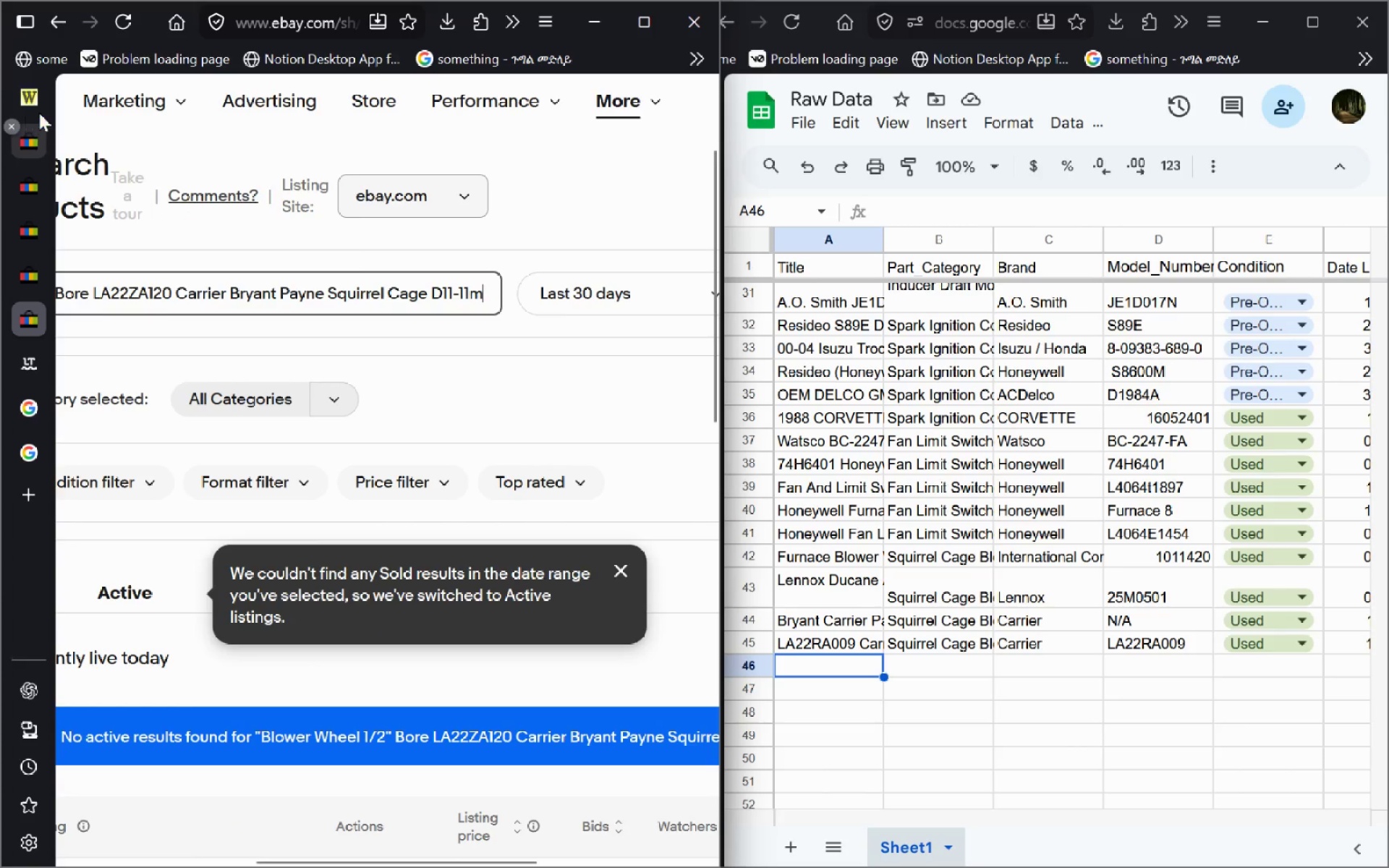 
left_click([40, 106])
 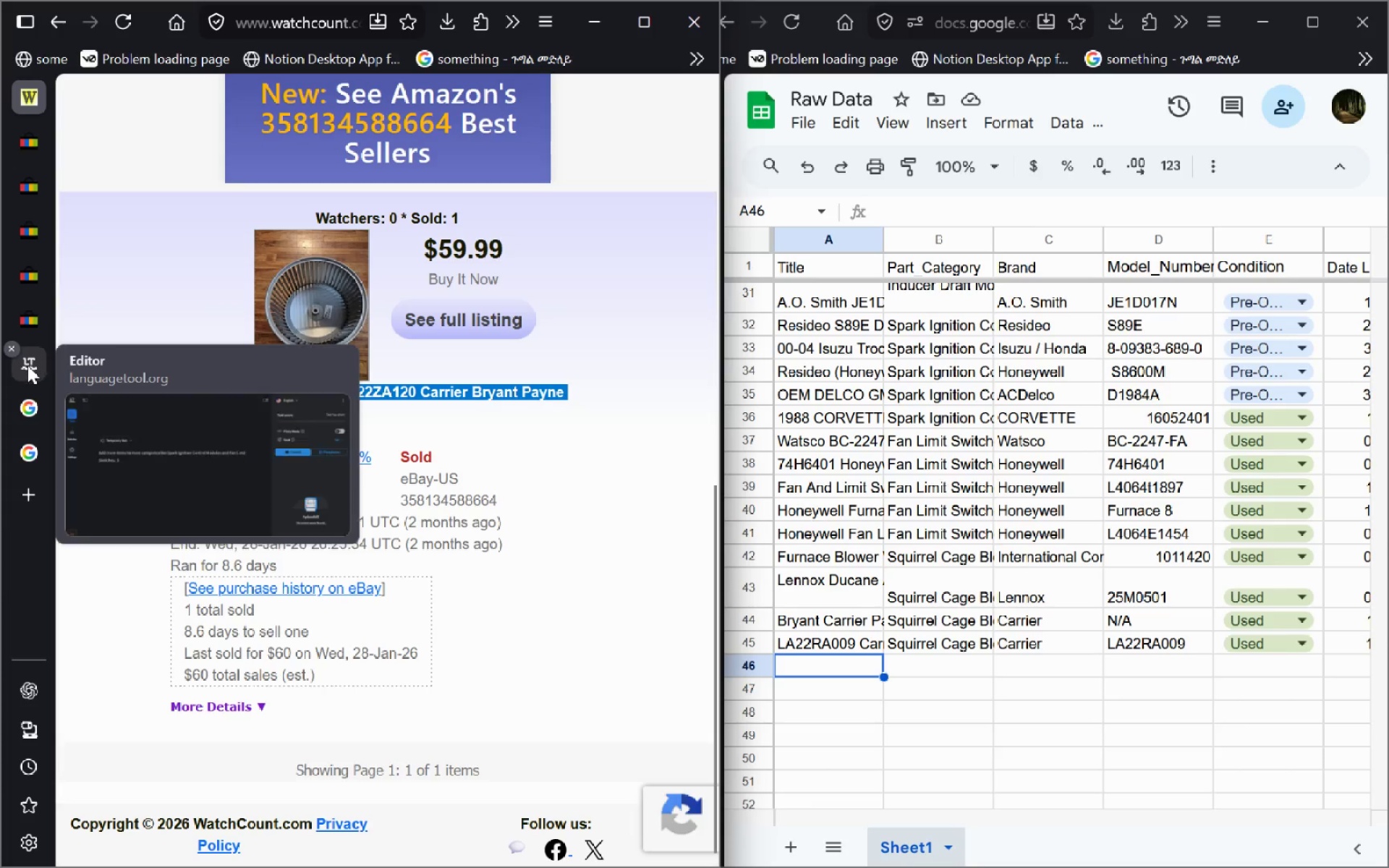 
left_click([33, 326])
 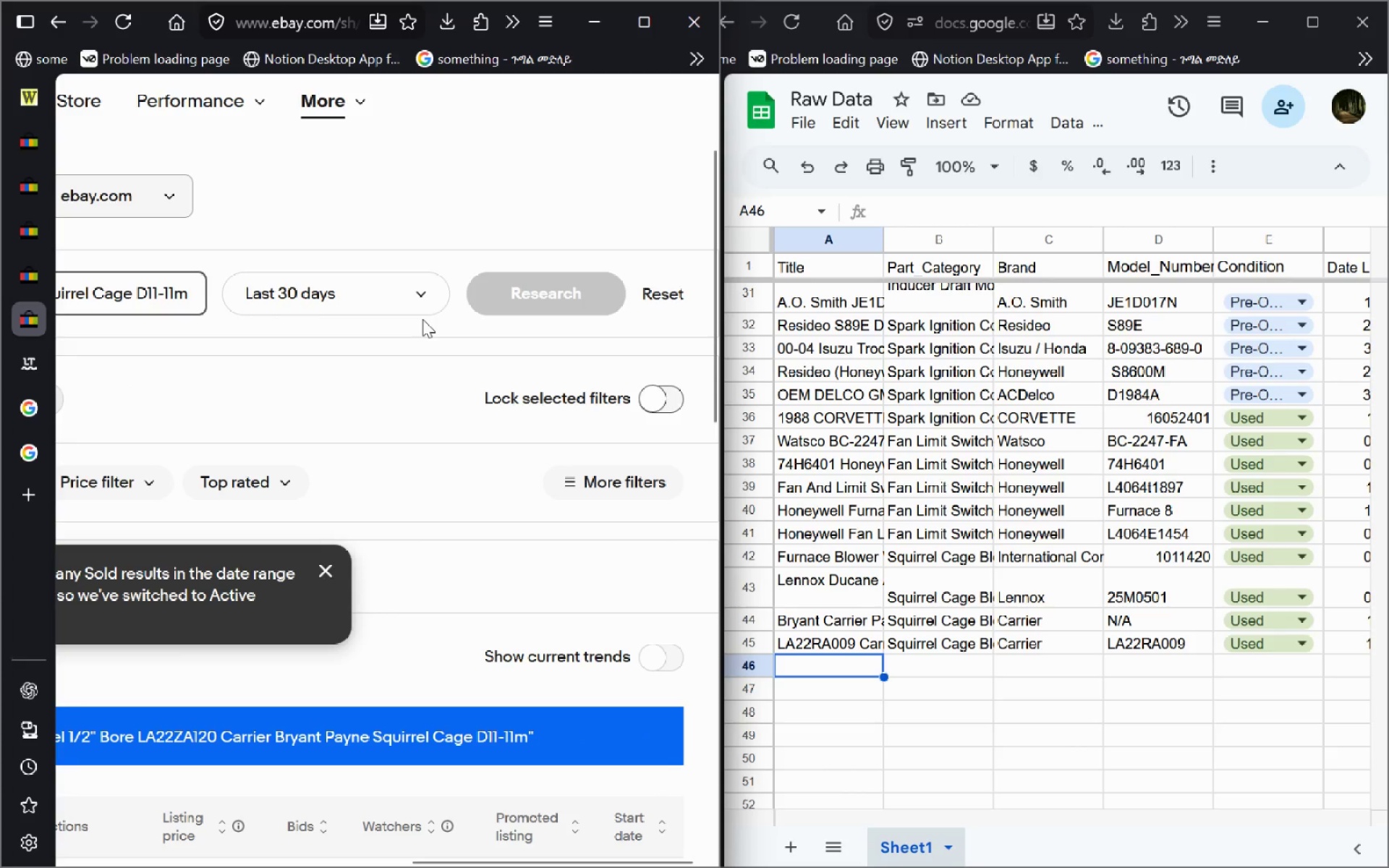 
left_click([386, 312])
 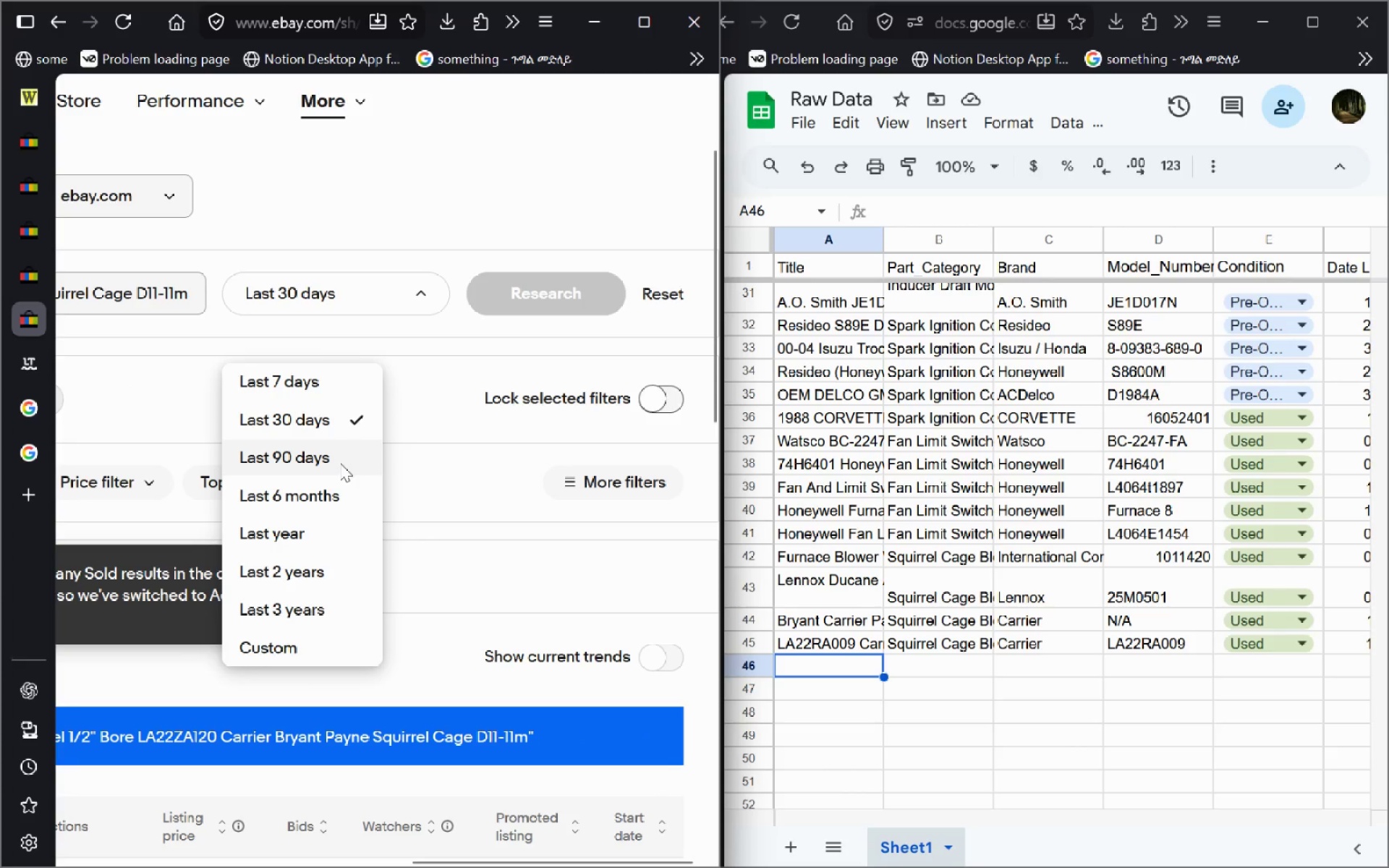 
left_click([340, 463])
 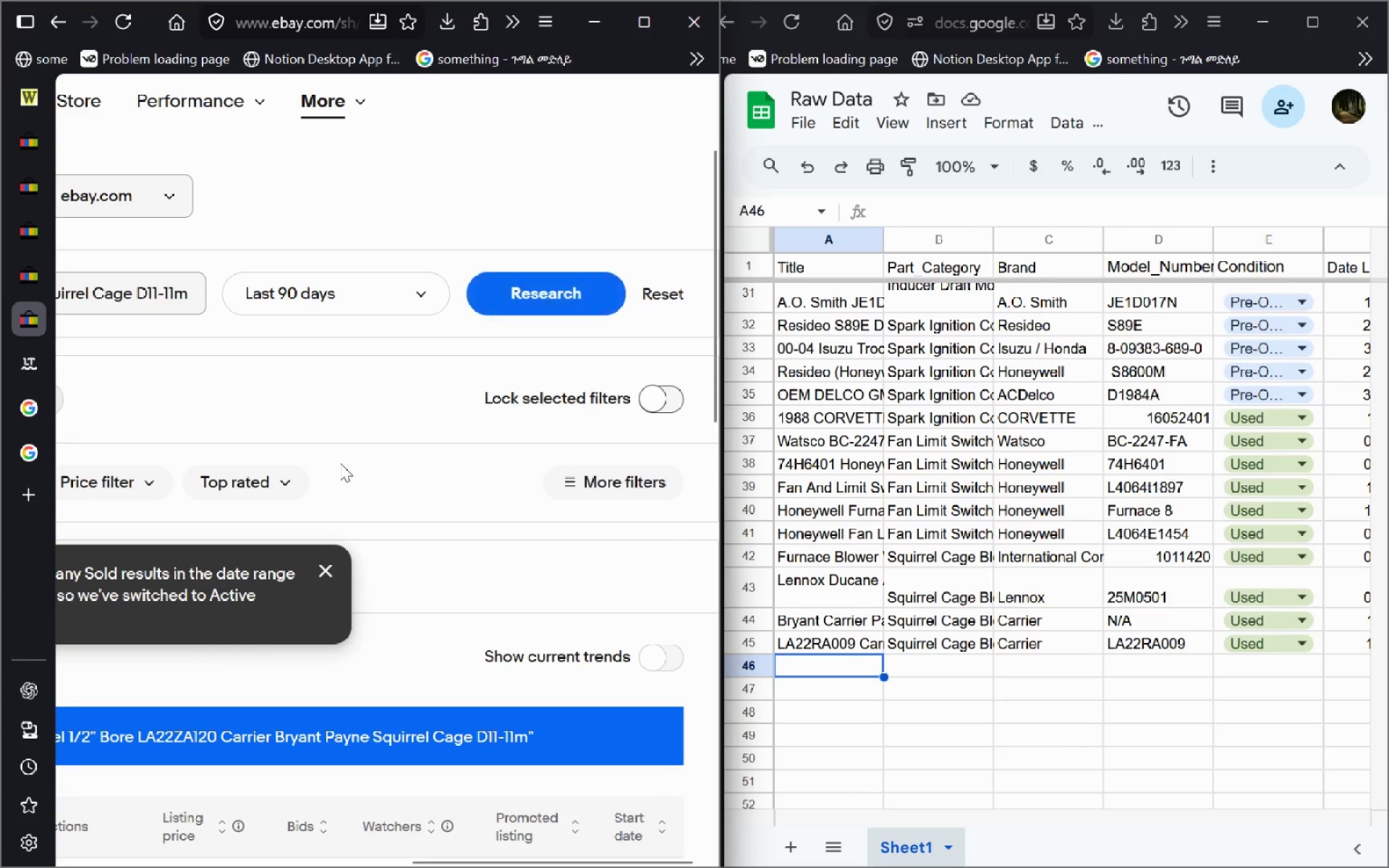 
key(Enter)
 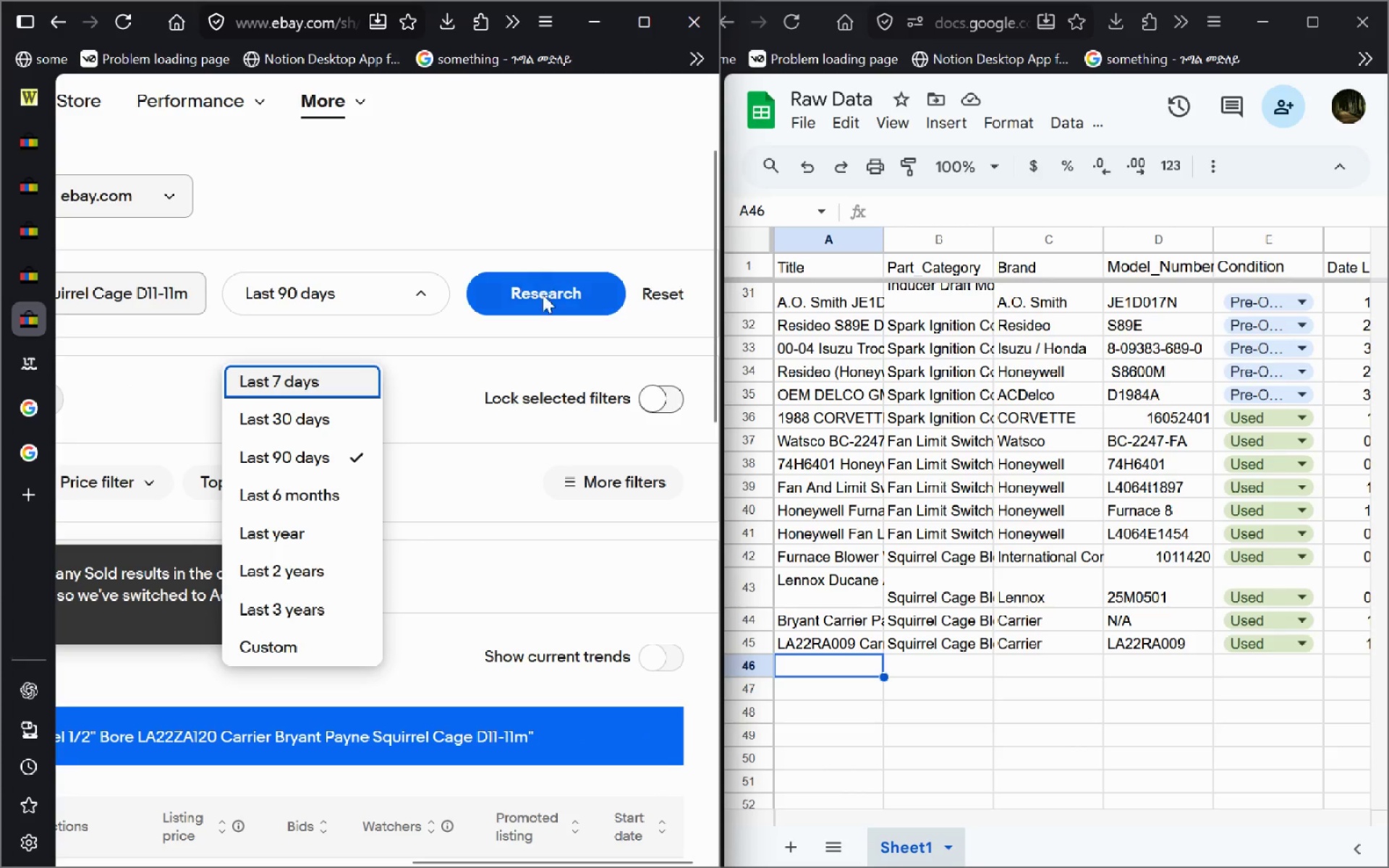 
left_click([543, 298])
 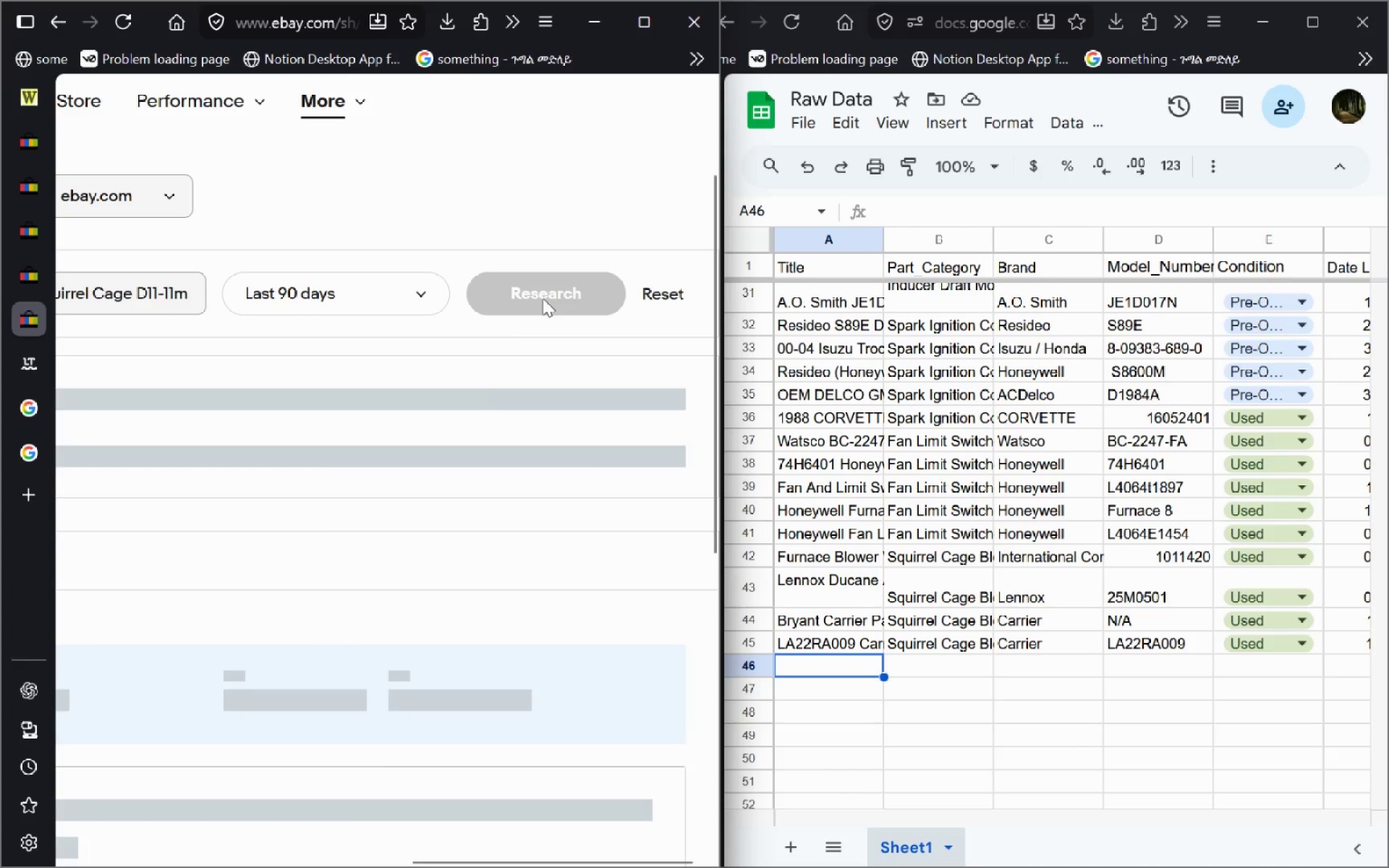 
mouse_move([237, 475])
 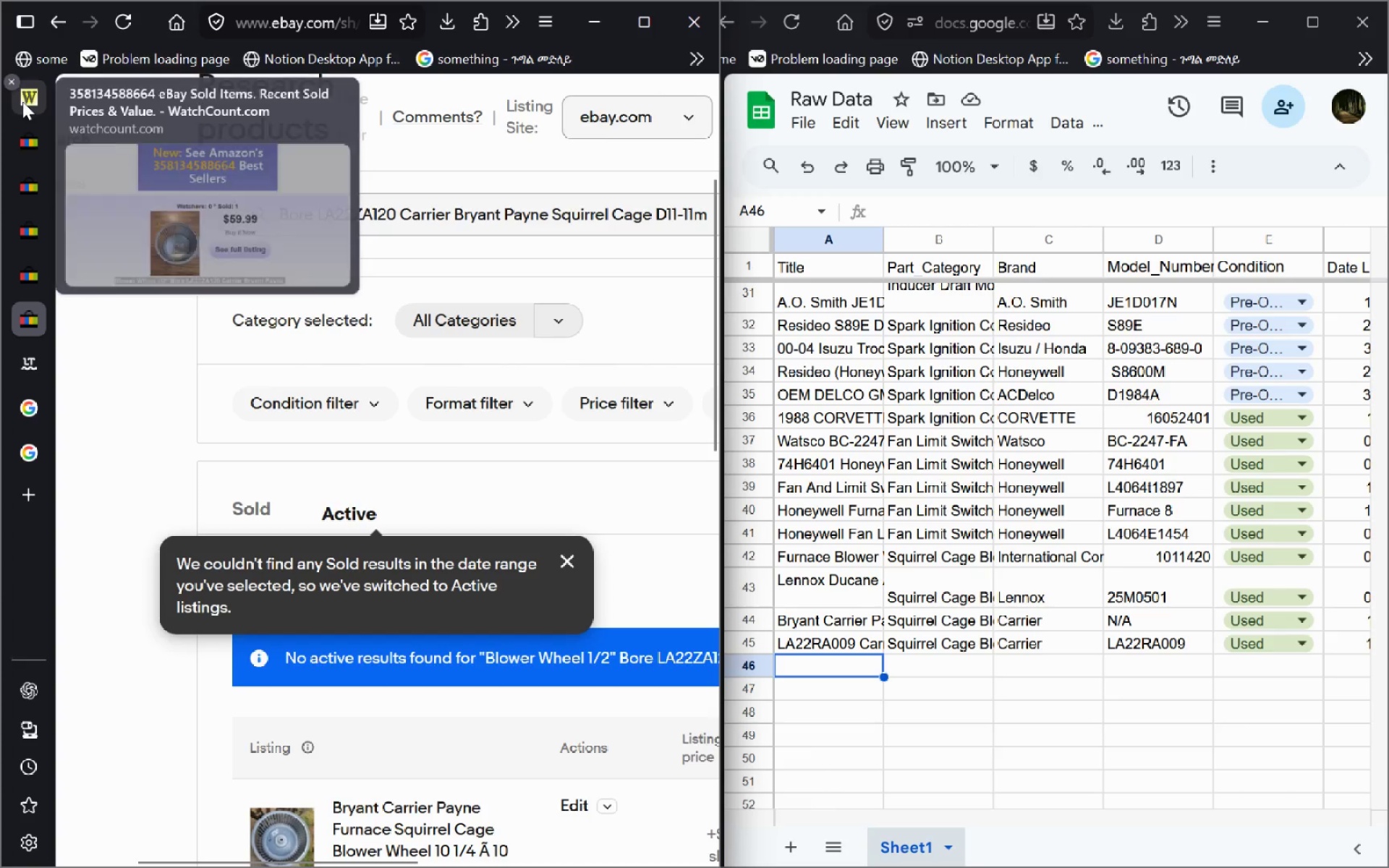 
left_click([22, 101])
 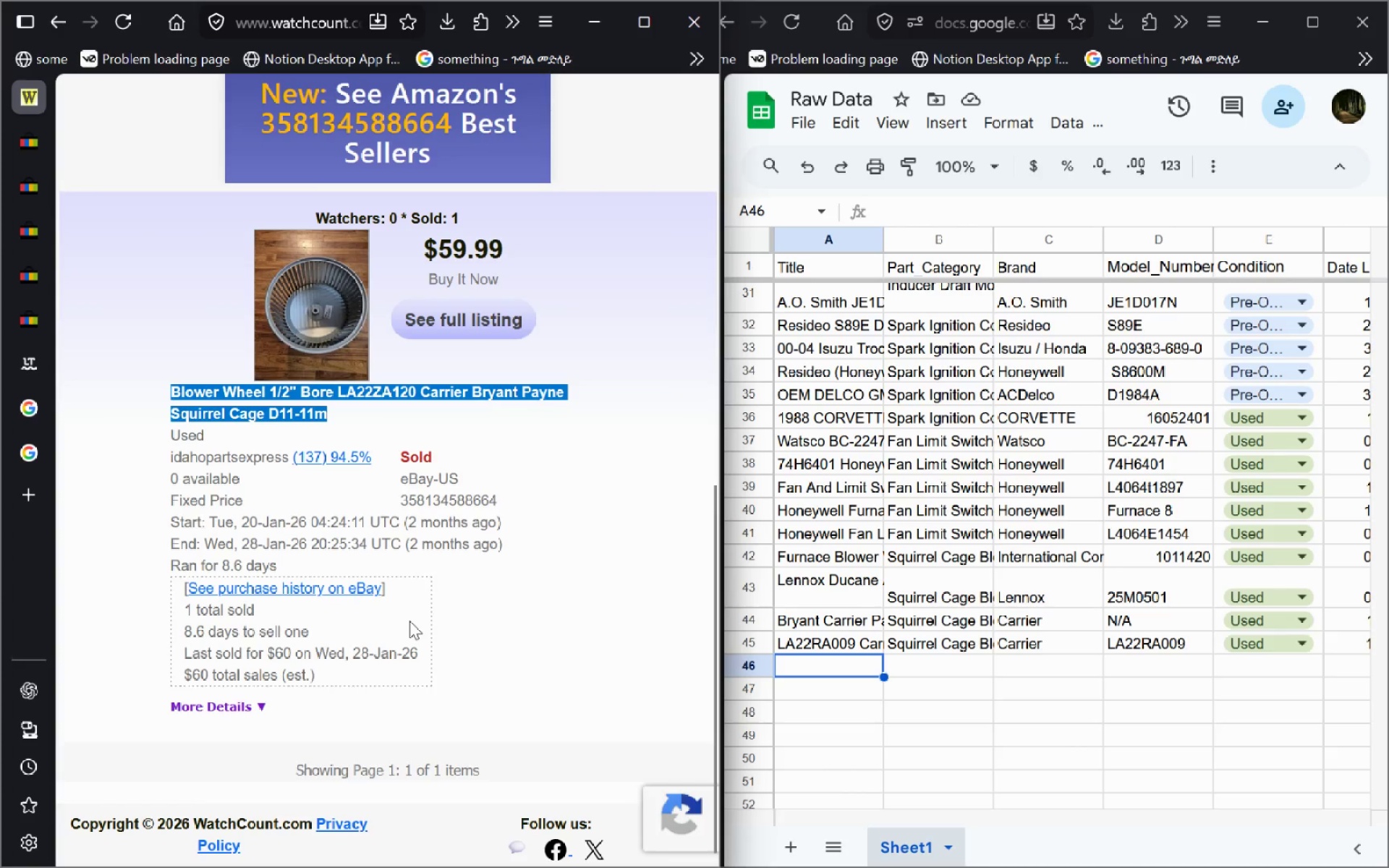 
wait(5.3)
 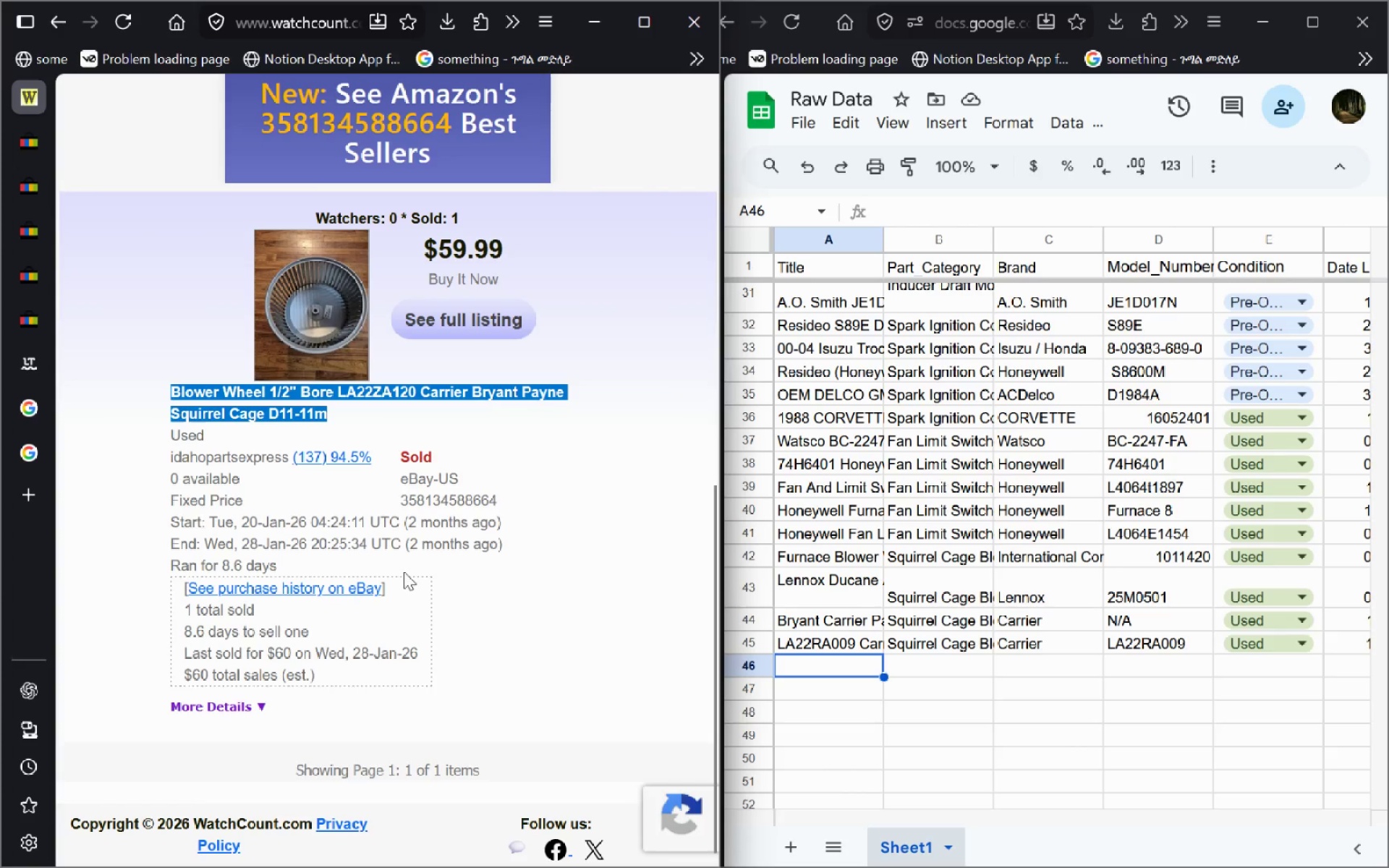 
key(Control+C)
 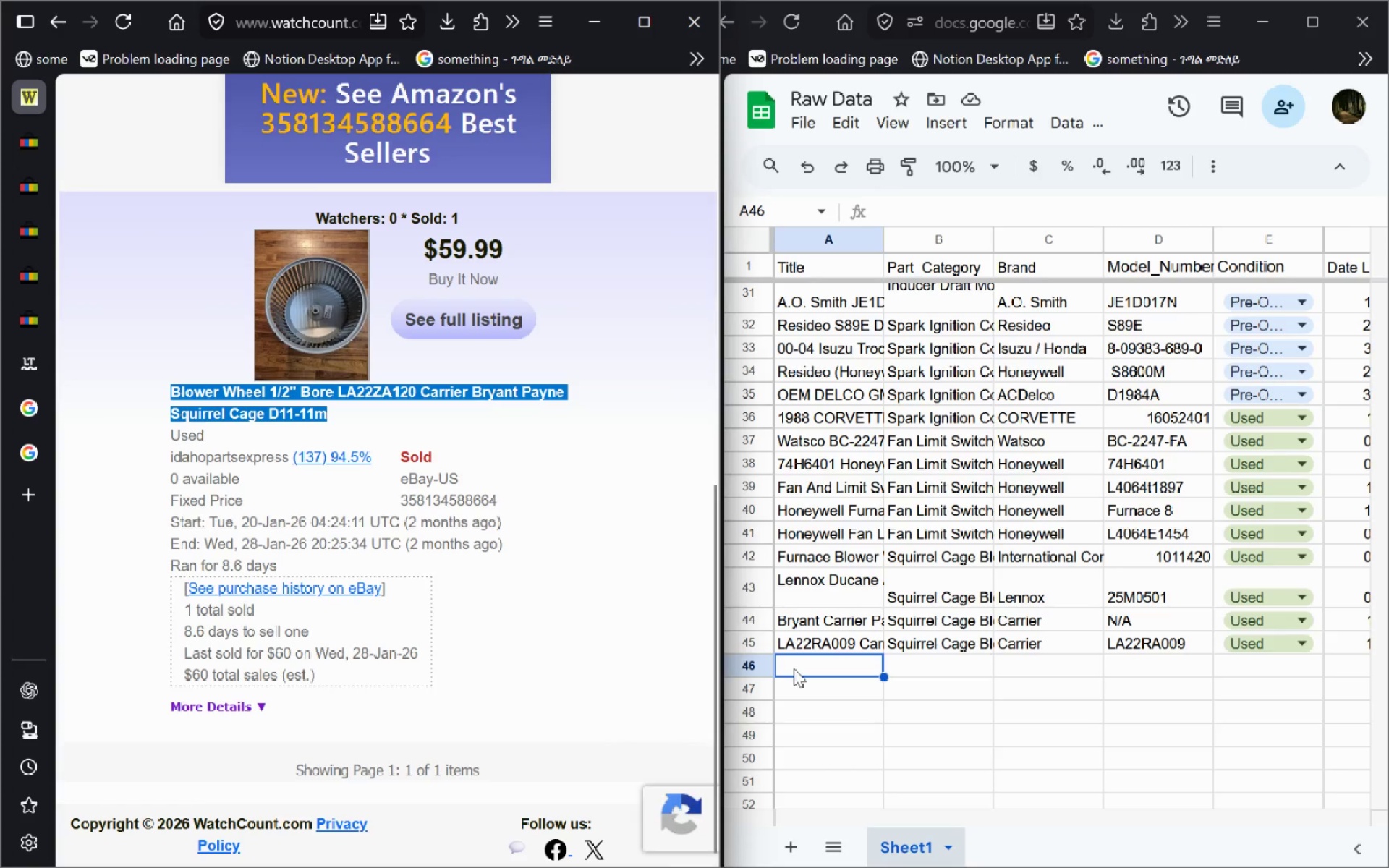 
double_click([794, 668])
 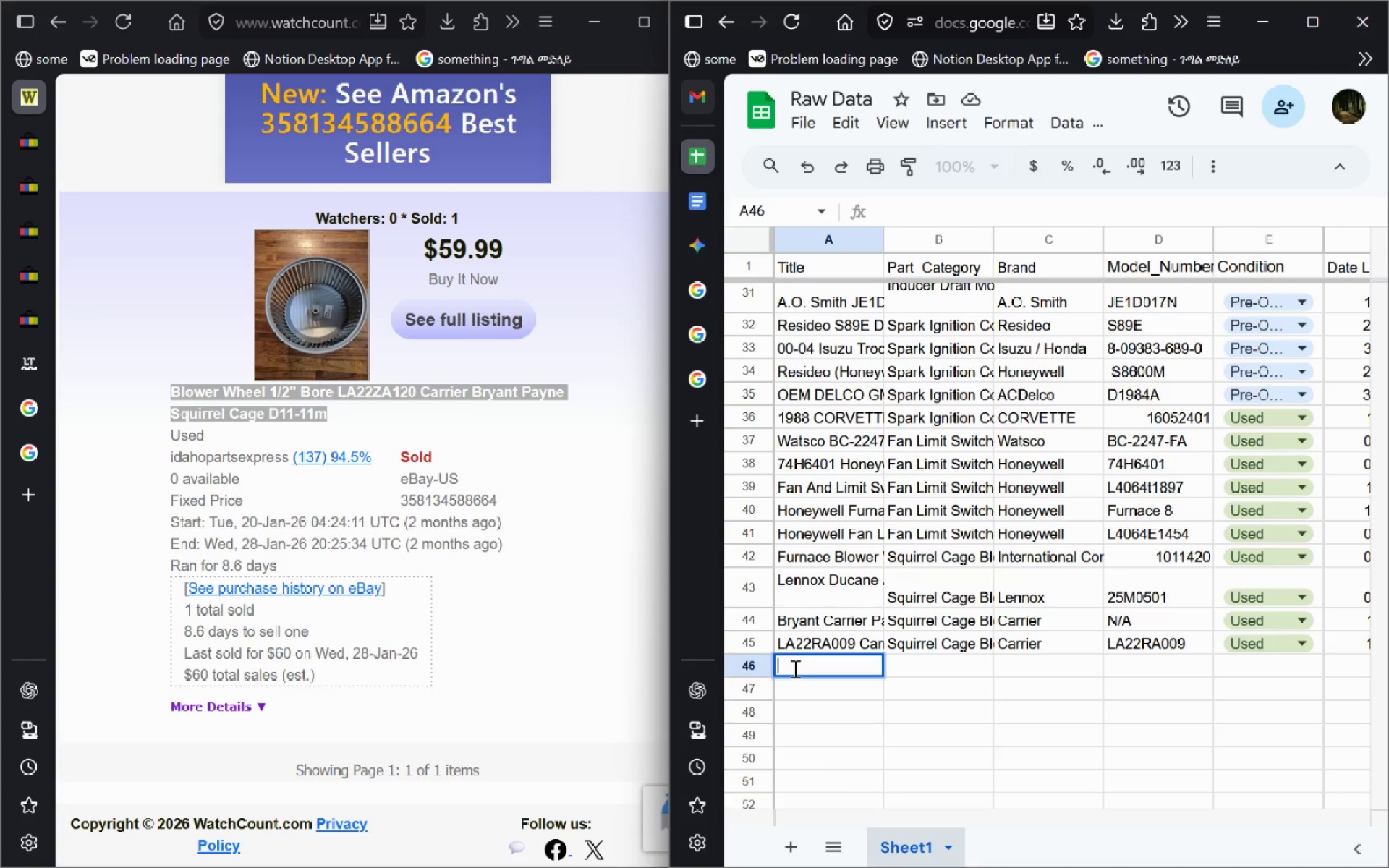 
key(Control+V)
 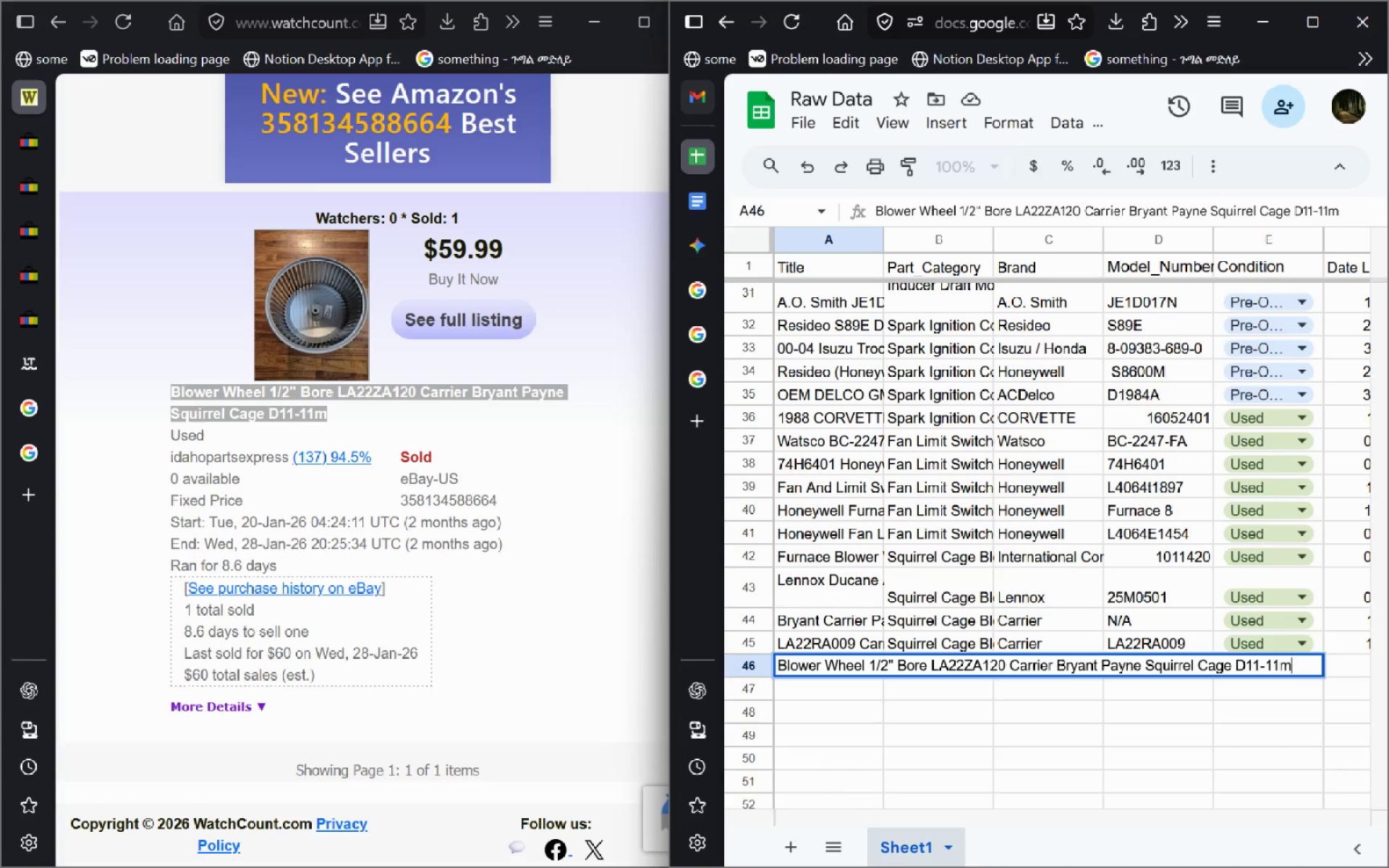 
key(Enter)
 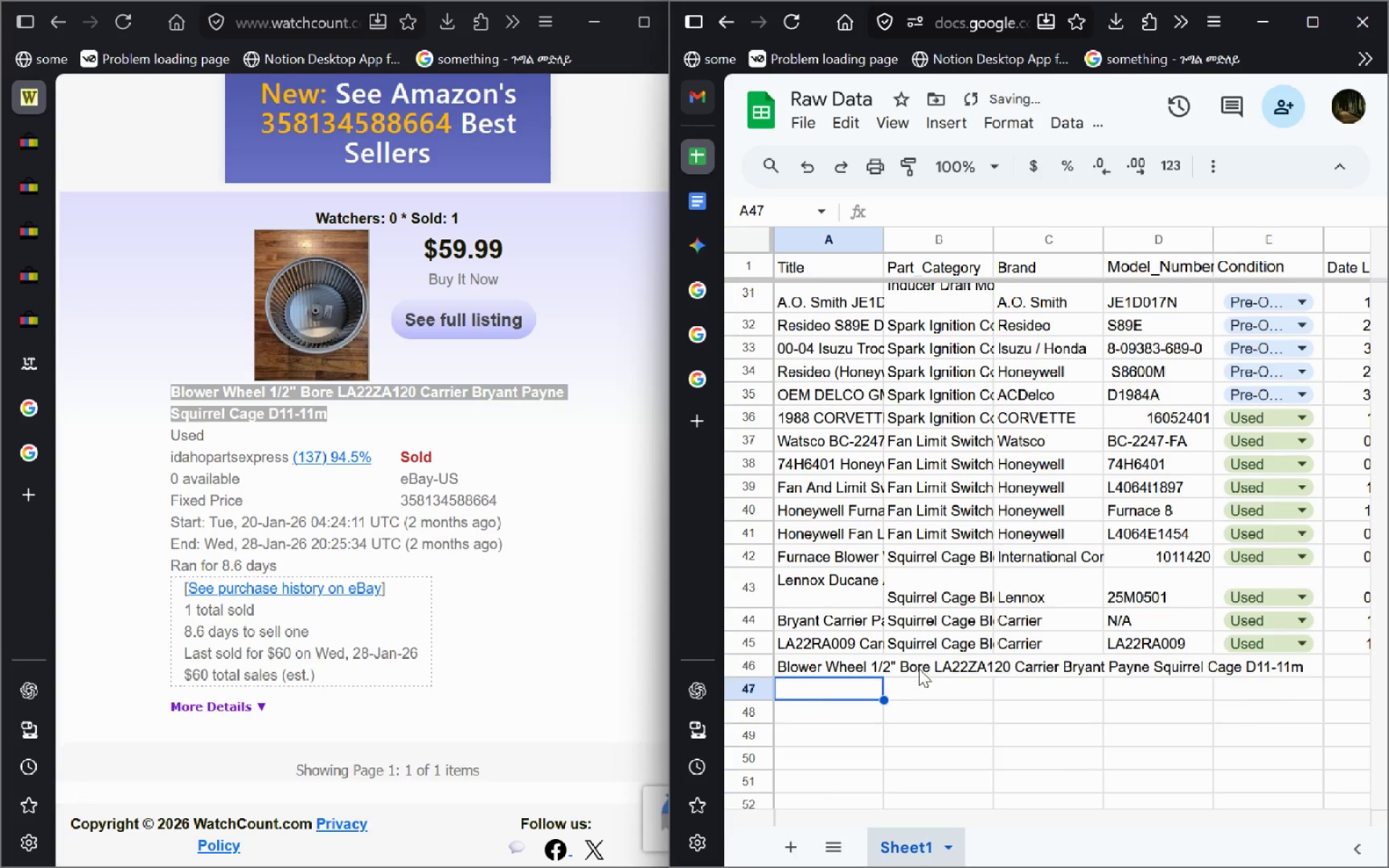 
double_click([919, 668])
 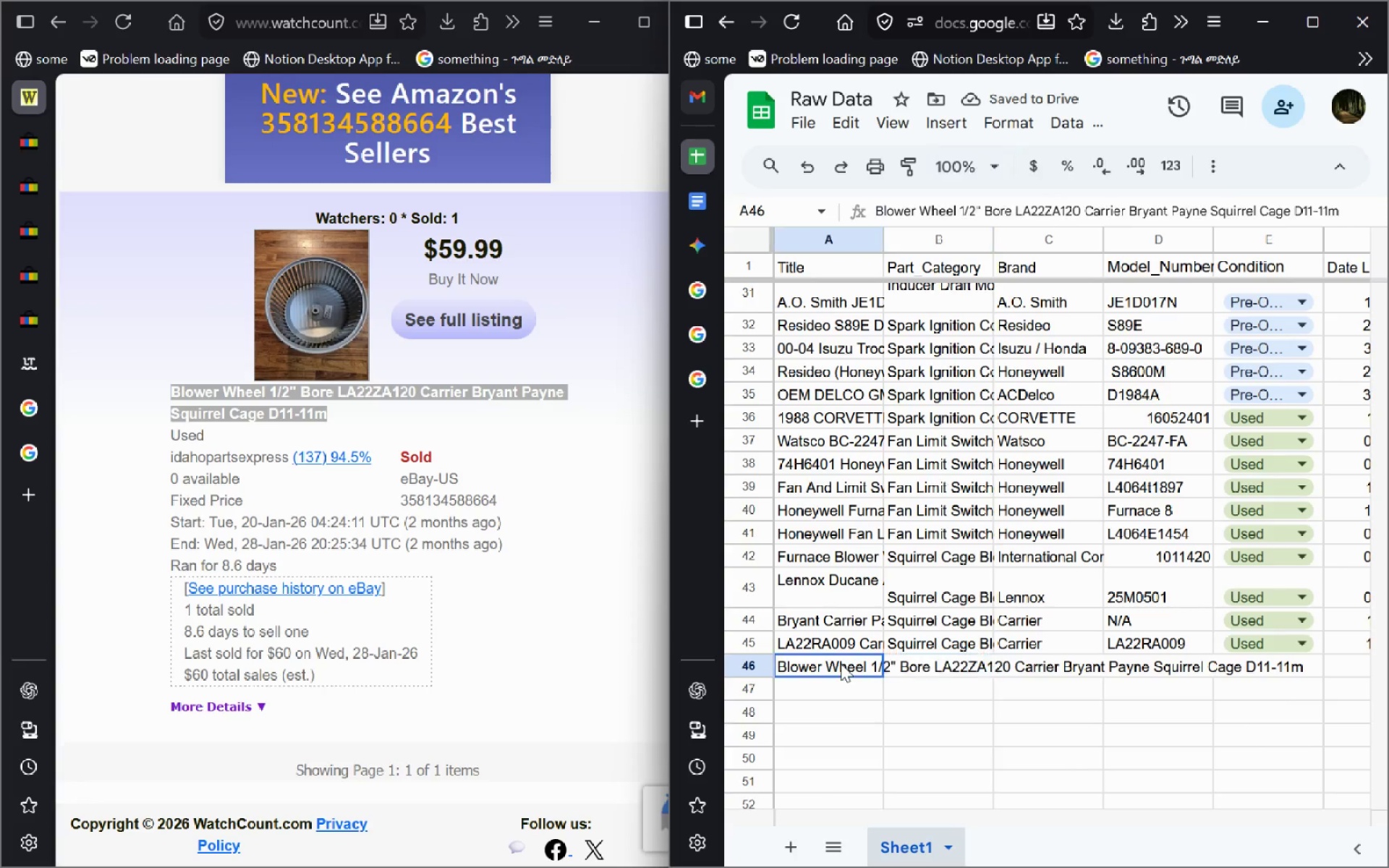 
double_click([841, 663])
 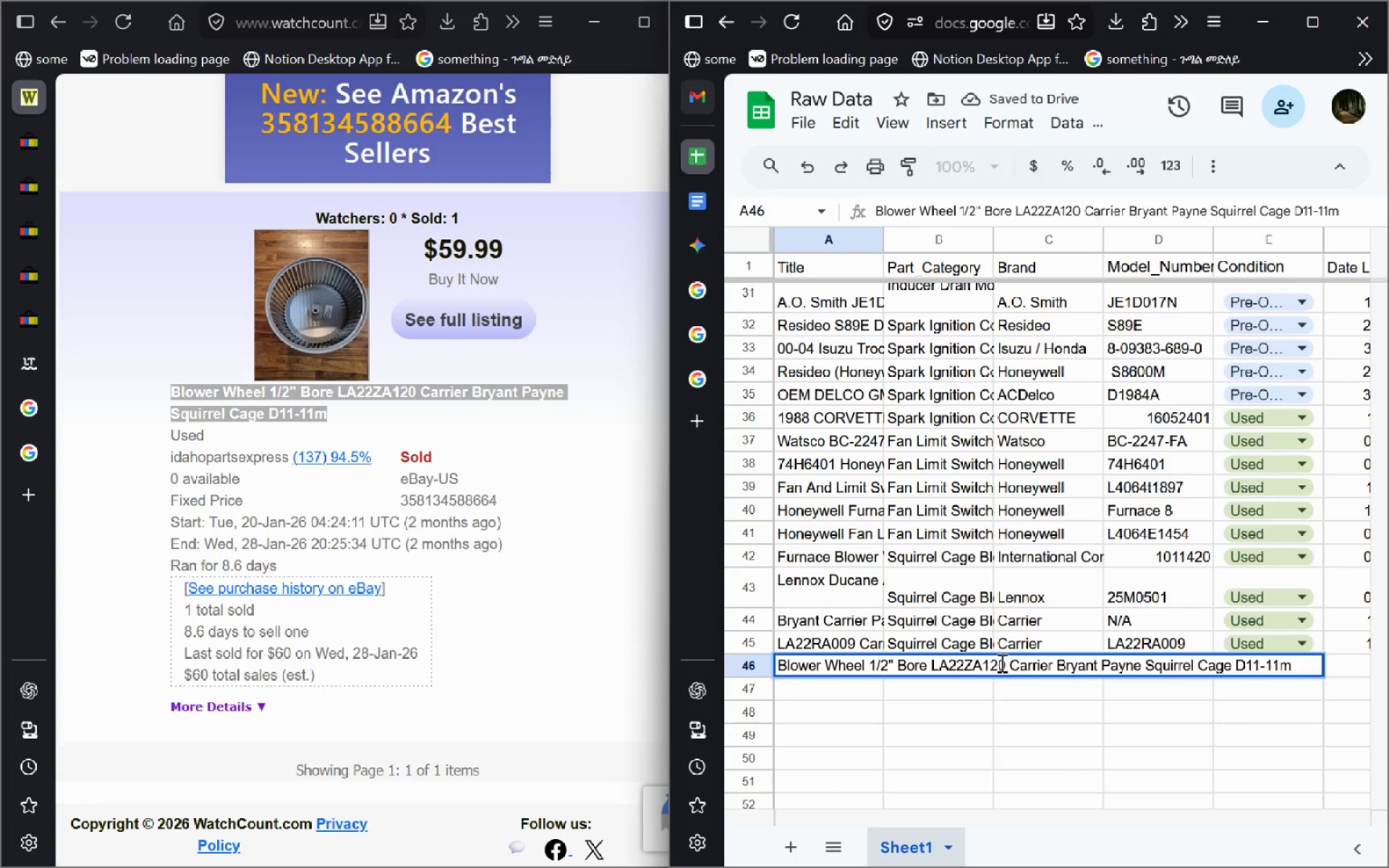 
left_click_drag(start_coordinate=[1006, 666], to_coordinate=[933, 664])
 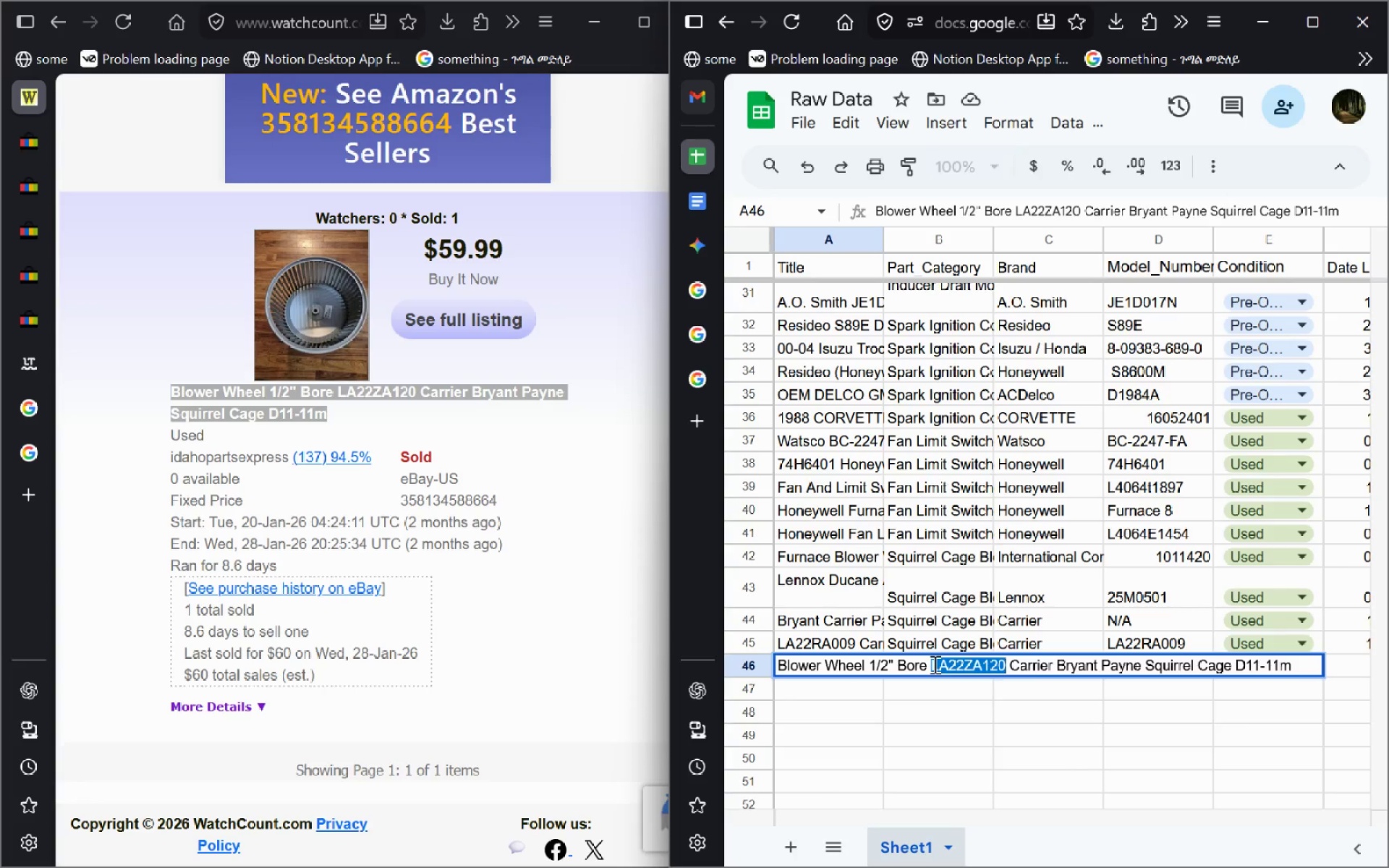 
key(Control+C)
 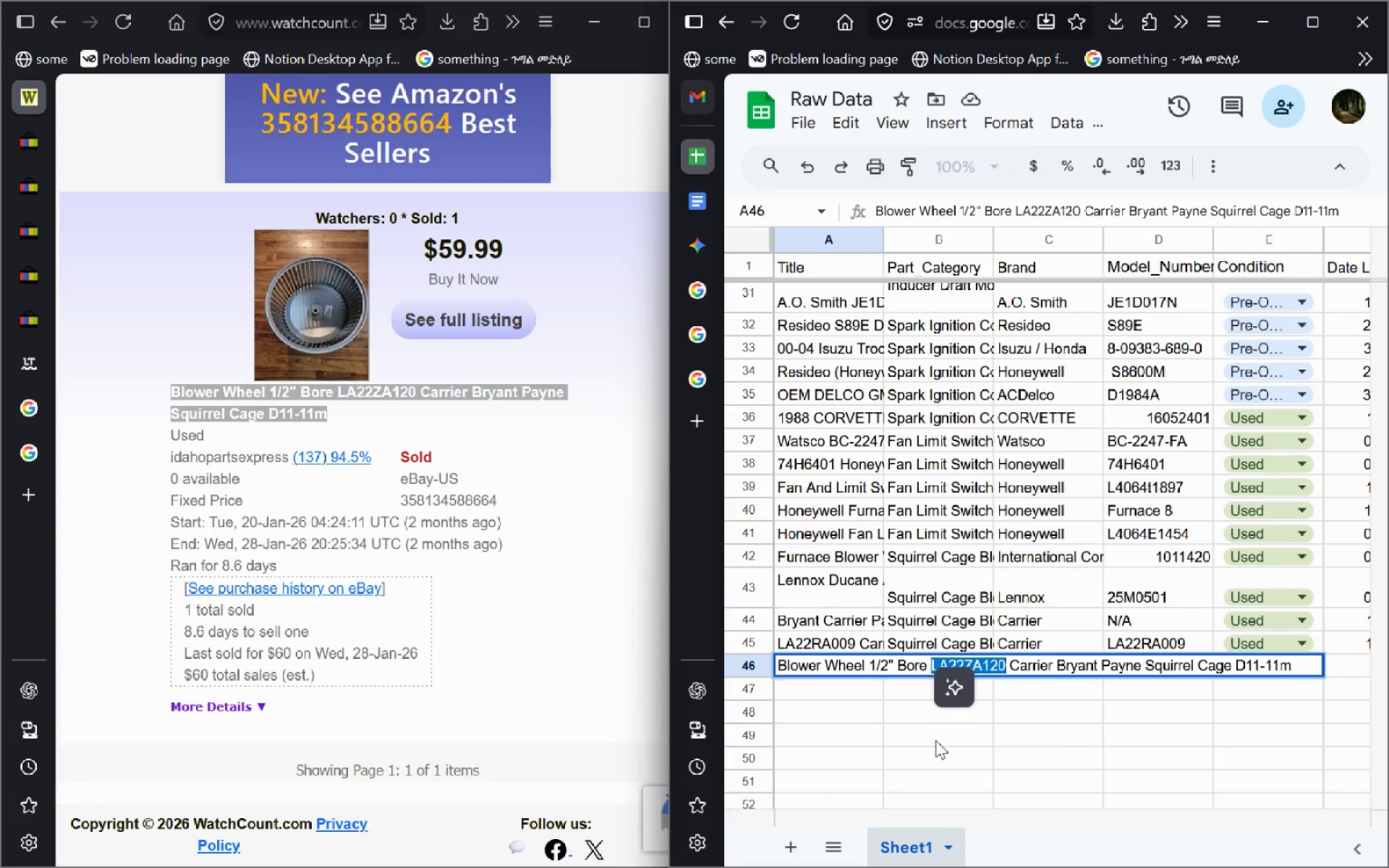 
left_click([935, 740])
 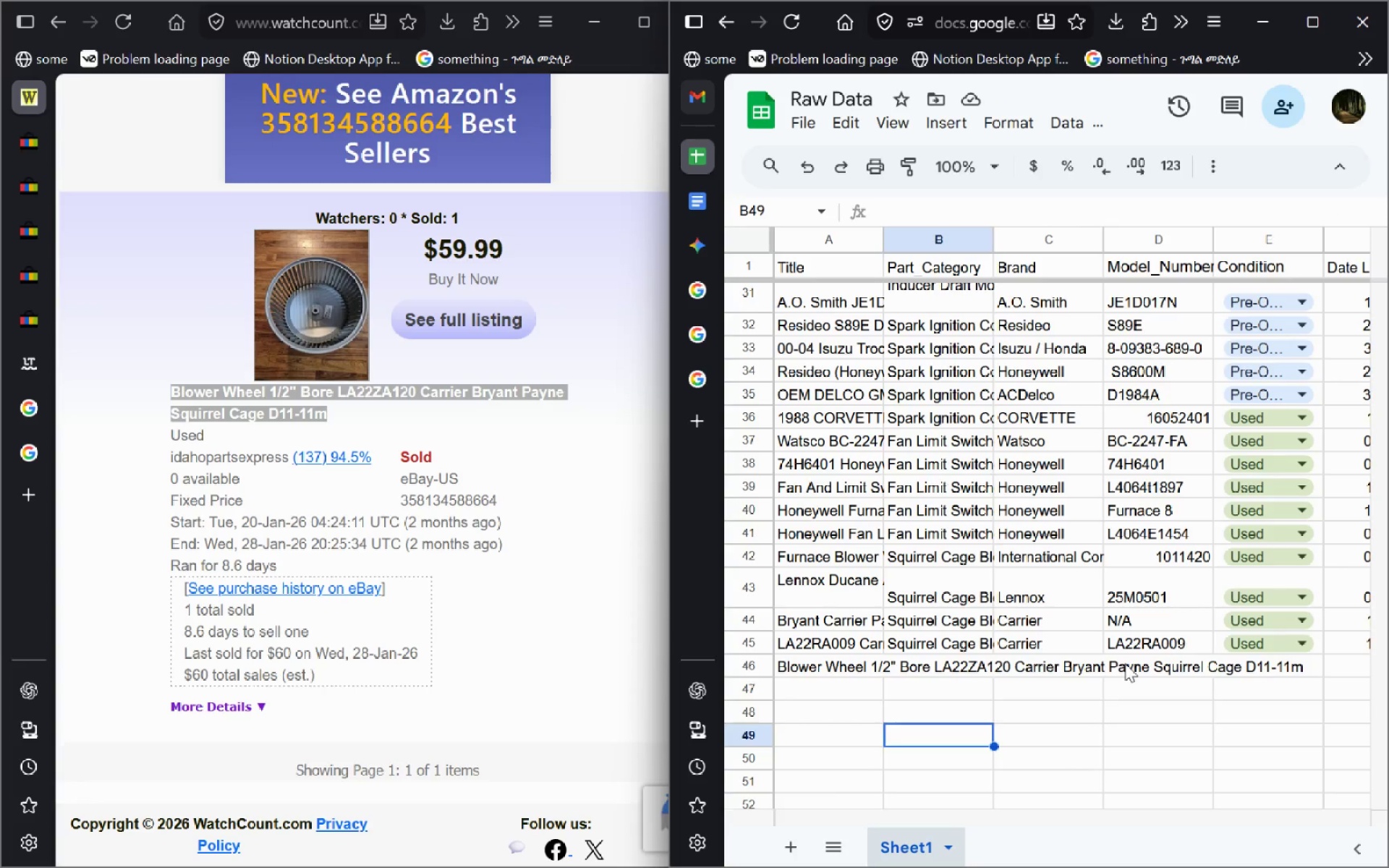 
double_click([1125, 663])
 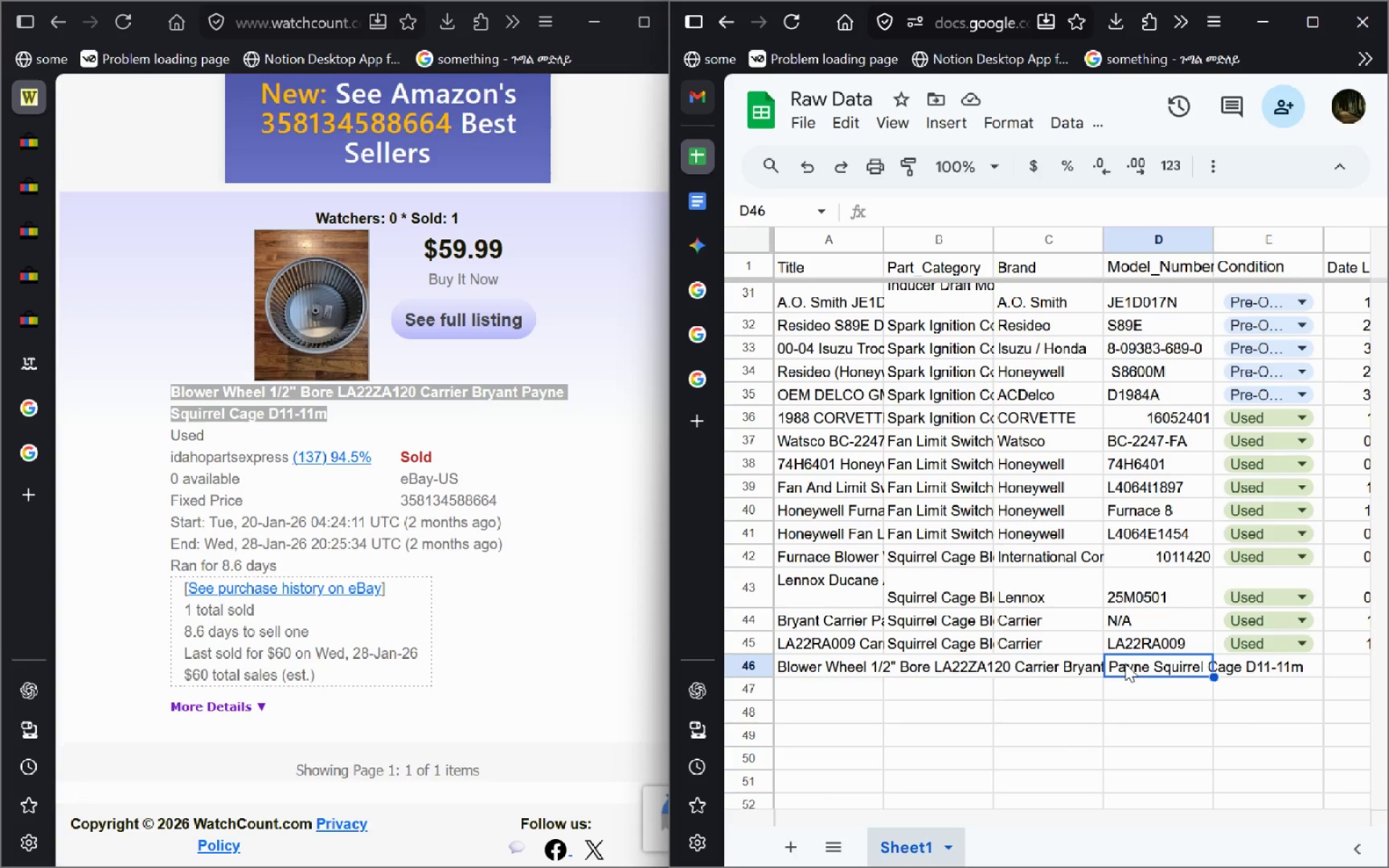 
key(Control+V)
 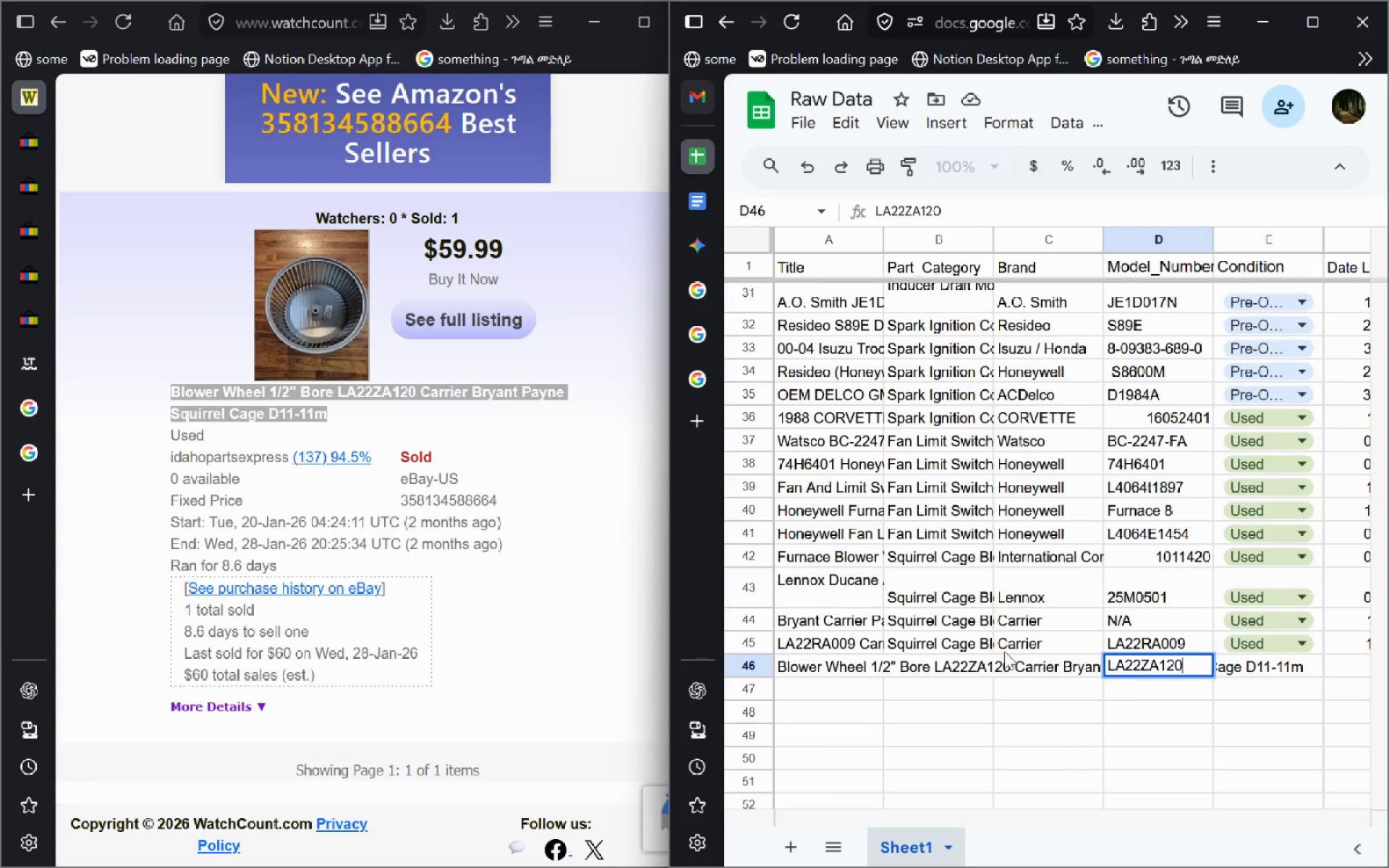 
left_click([1008, 650])
 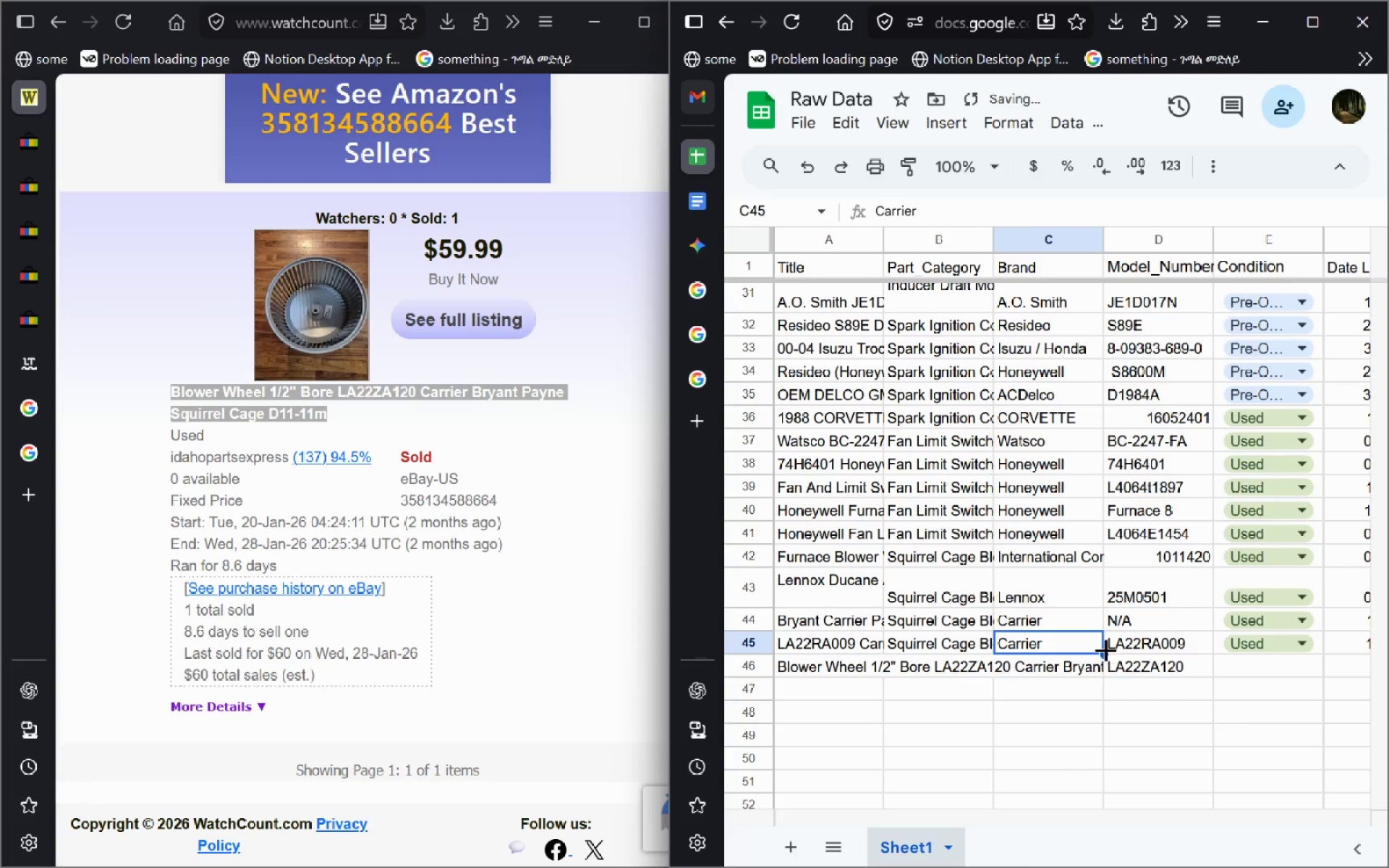 
left_click_drag(start_coordinate=[1105, 654], to_coordinate=[1101, 668])
 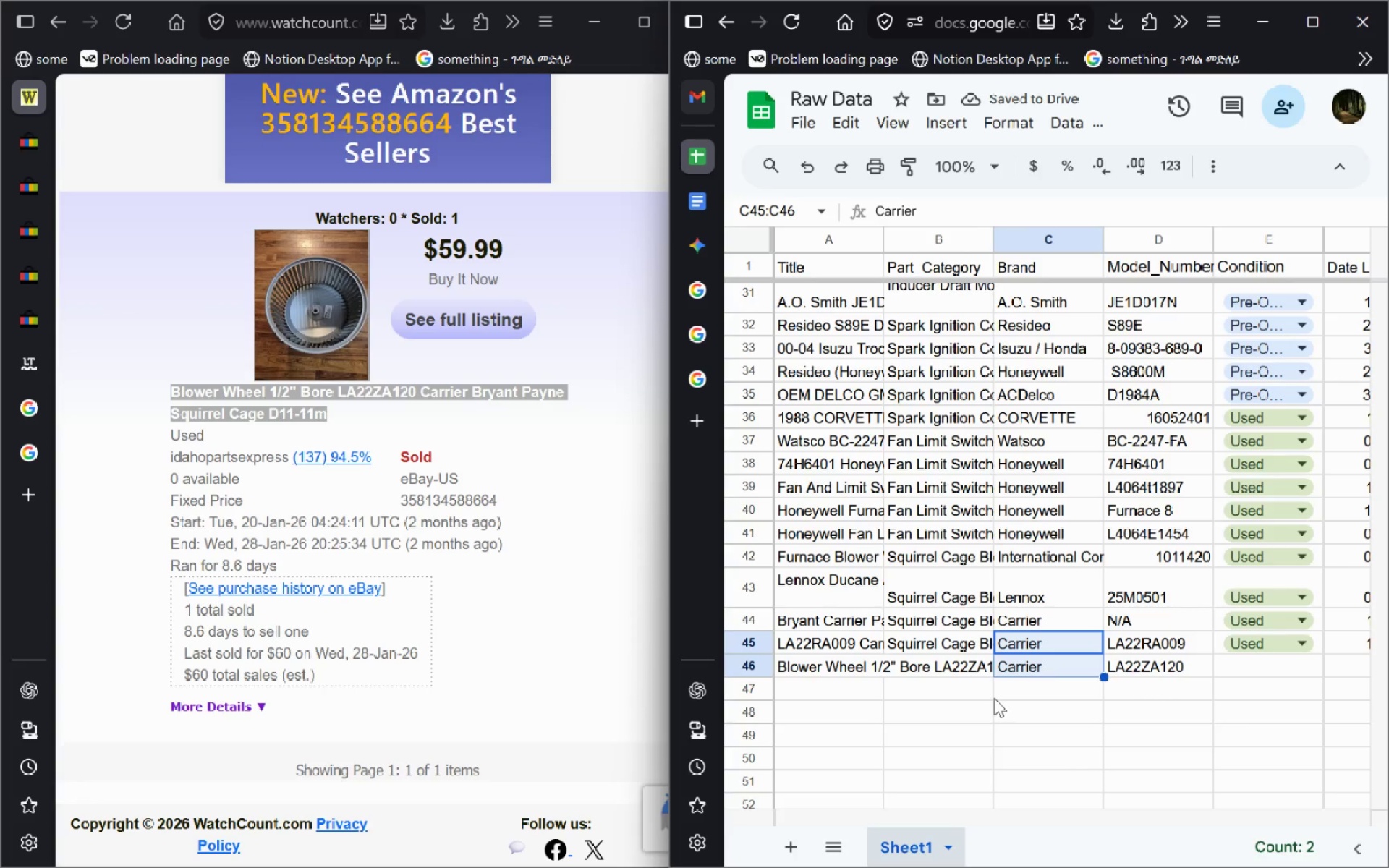 
left_click([967, 633])
 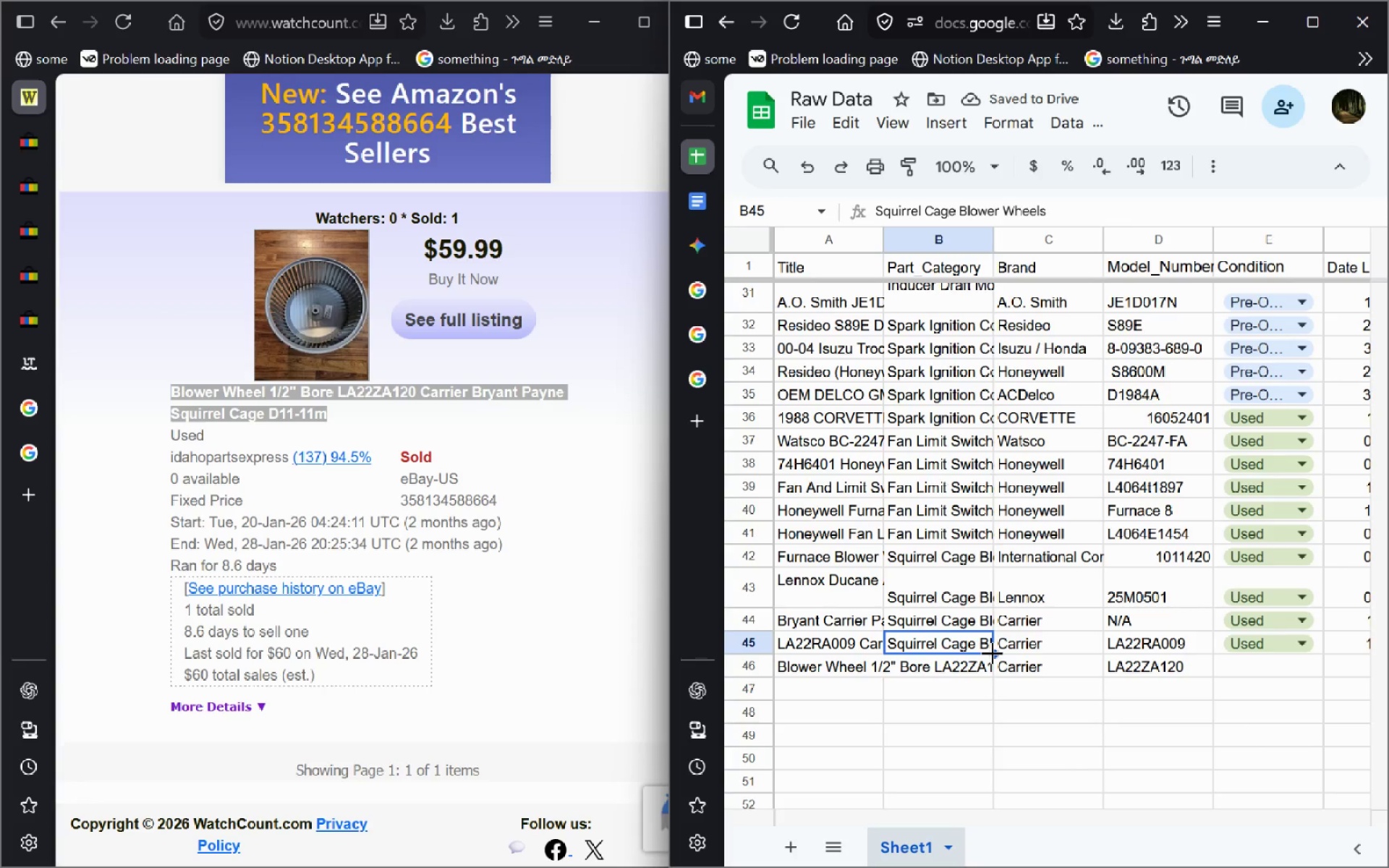 
left_click_drag(start_coordinate=[992, 652], to_coordinate=[990, 665])
 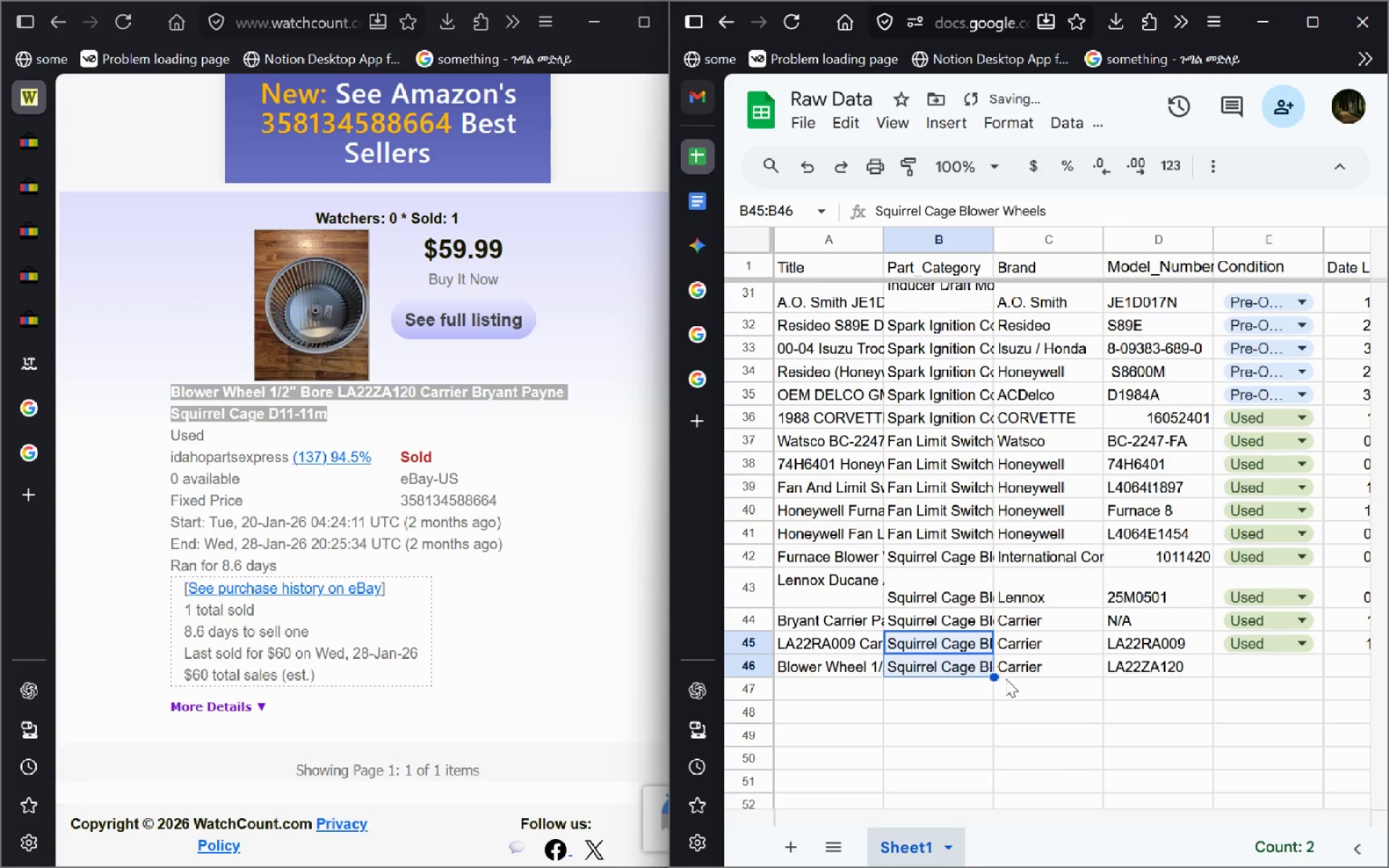 
left_click([1006, 678])
 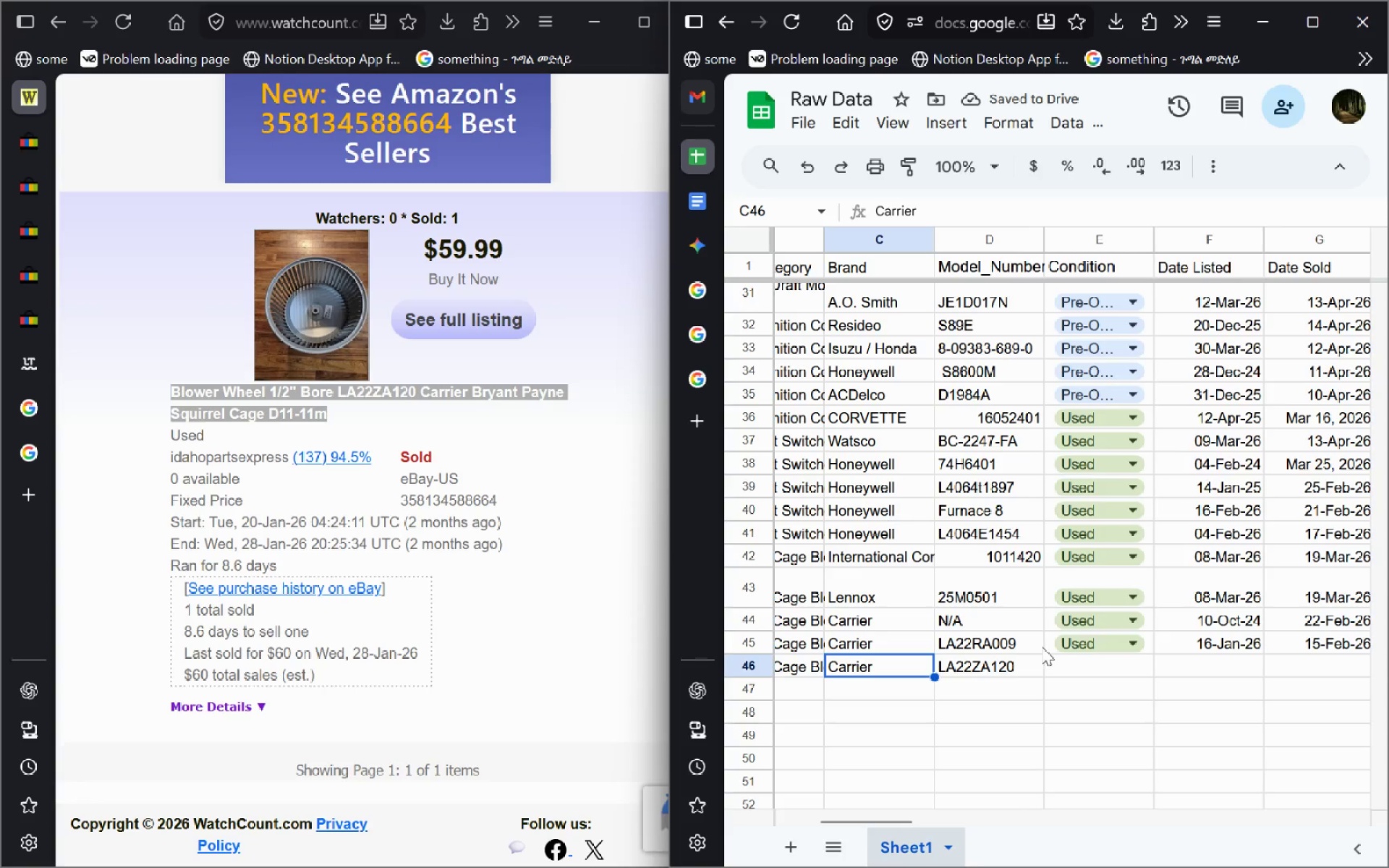 
left_click([1047, 639])
 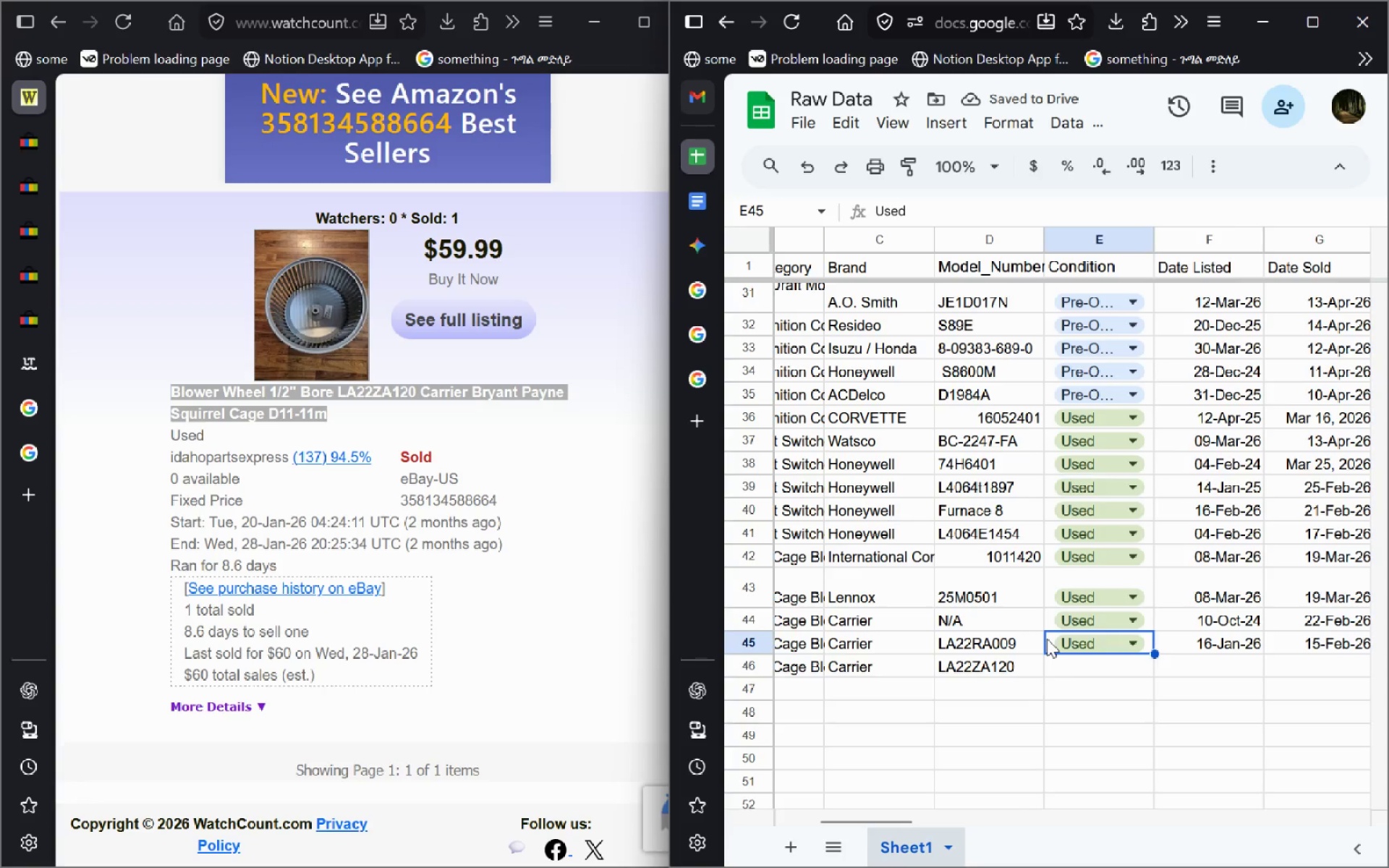 
key(Control+C)
 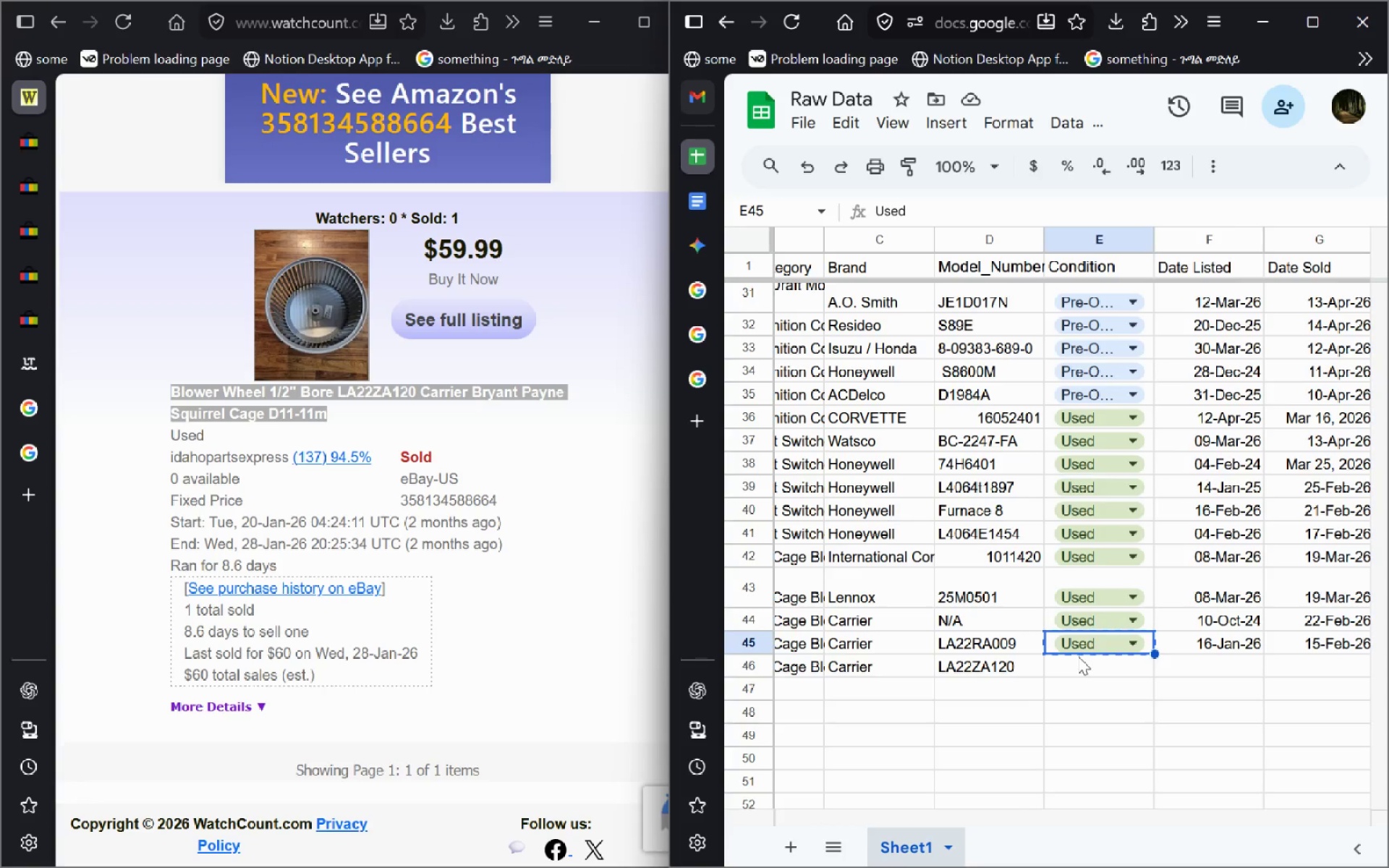 
left_click([1078, 658])
 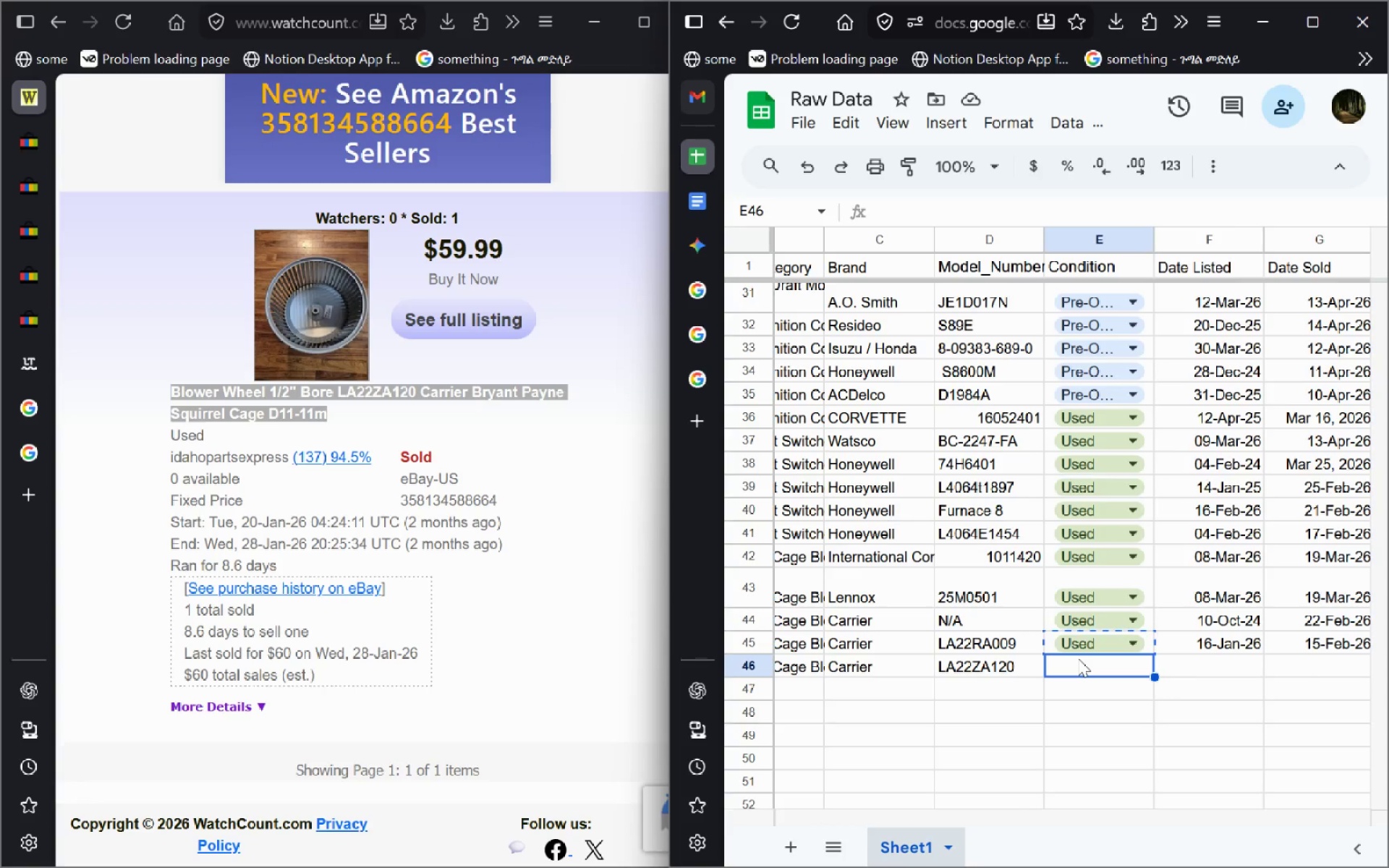 
key(Control+V)
 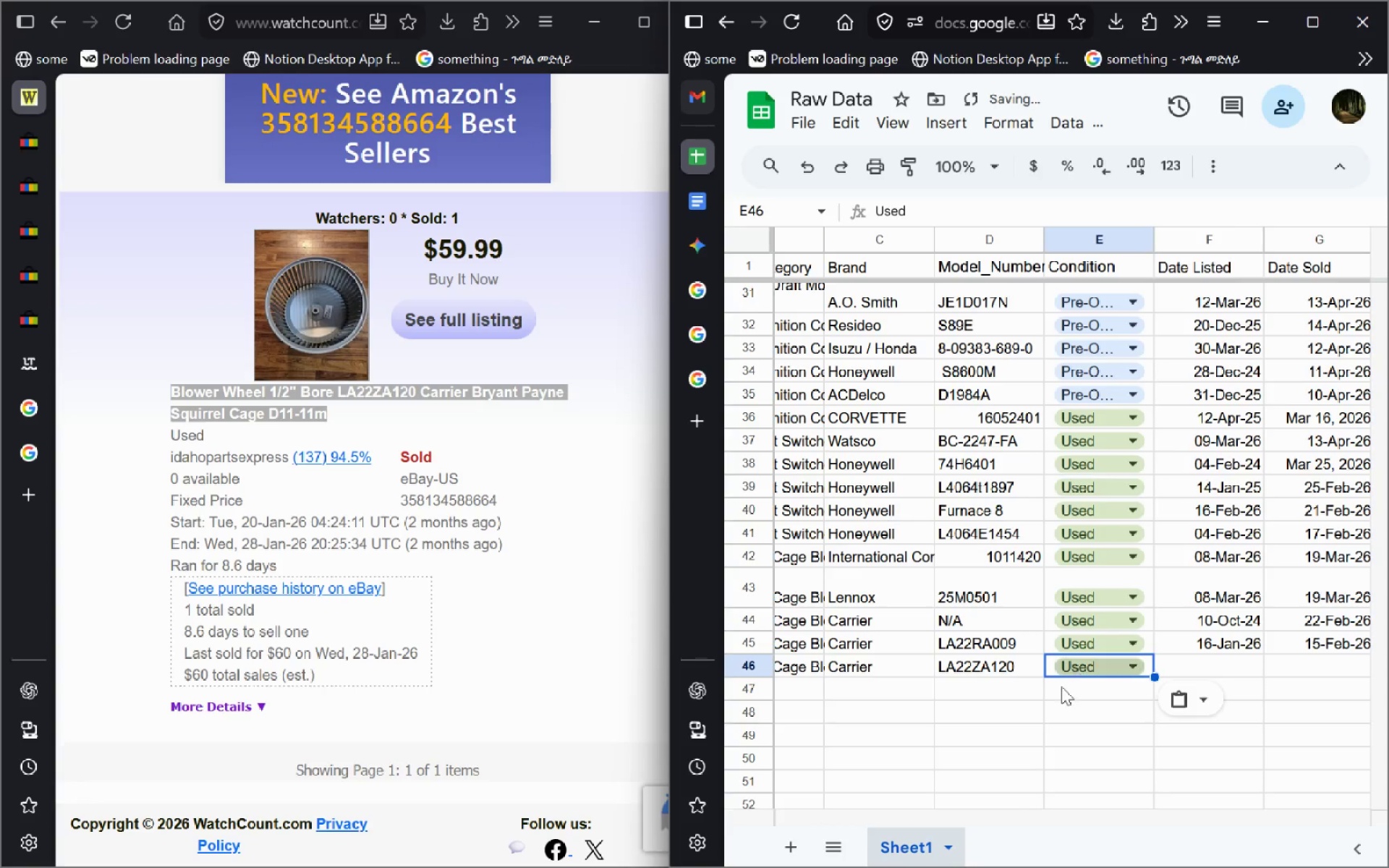 
mouse_move([1057, 698])
 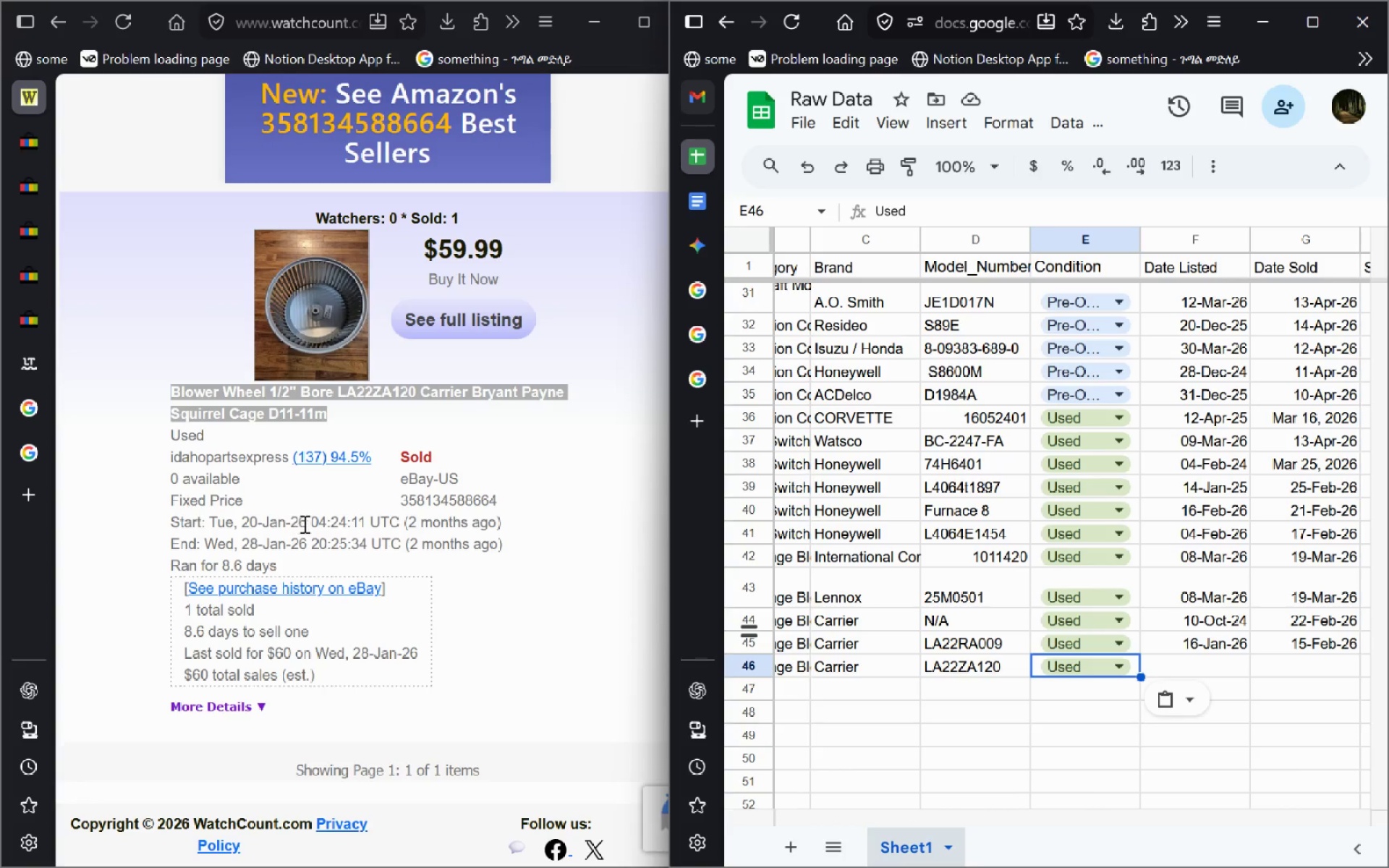 
left_click_drag(start_coordinate=[307, 525], to_coordinate=[236, 524])
 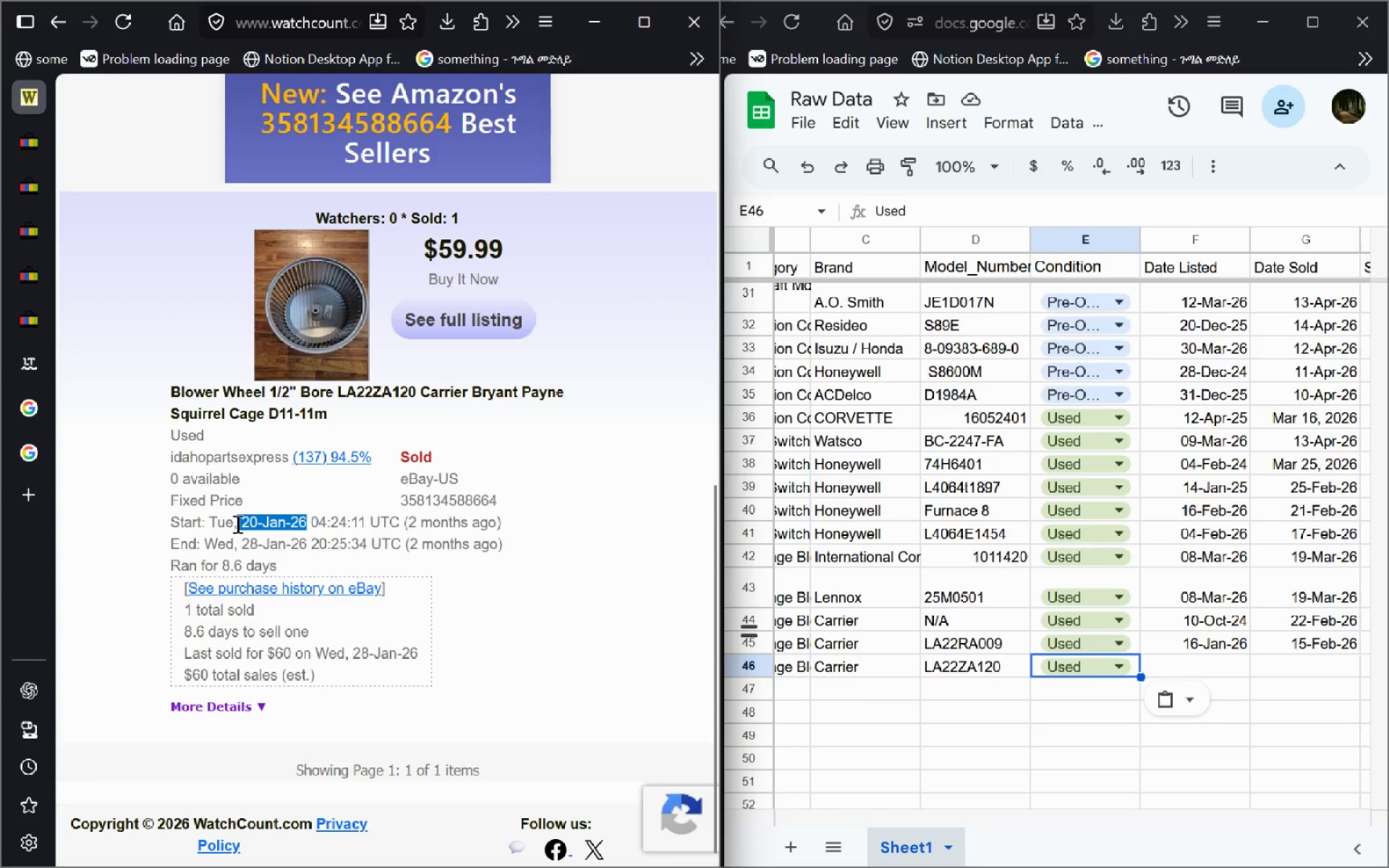 
key(Control+C)
 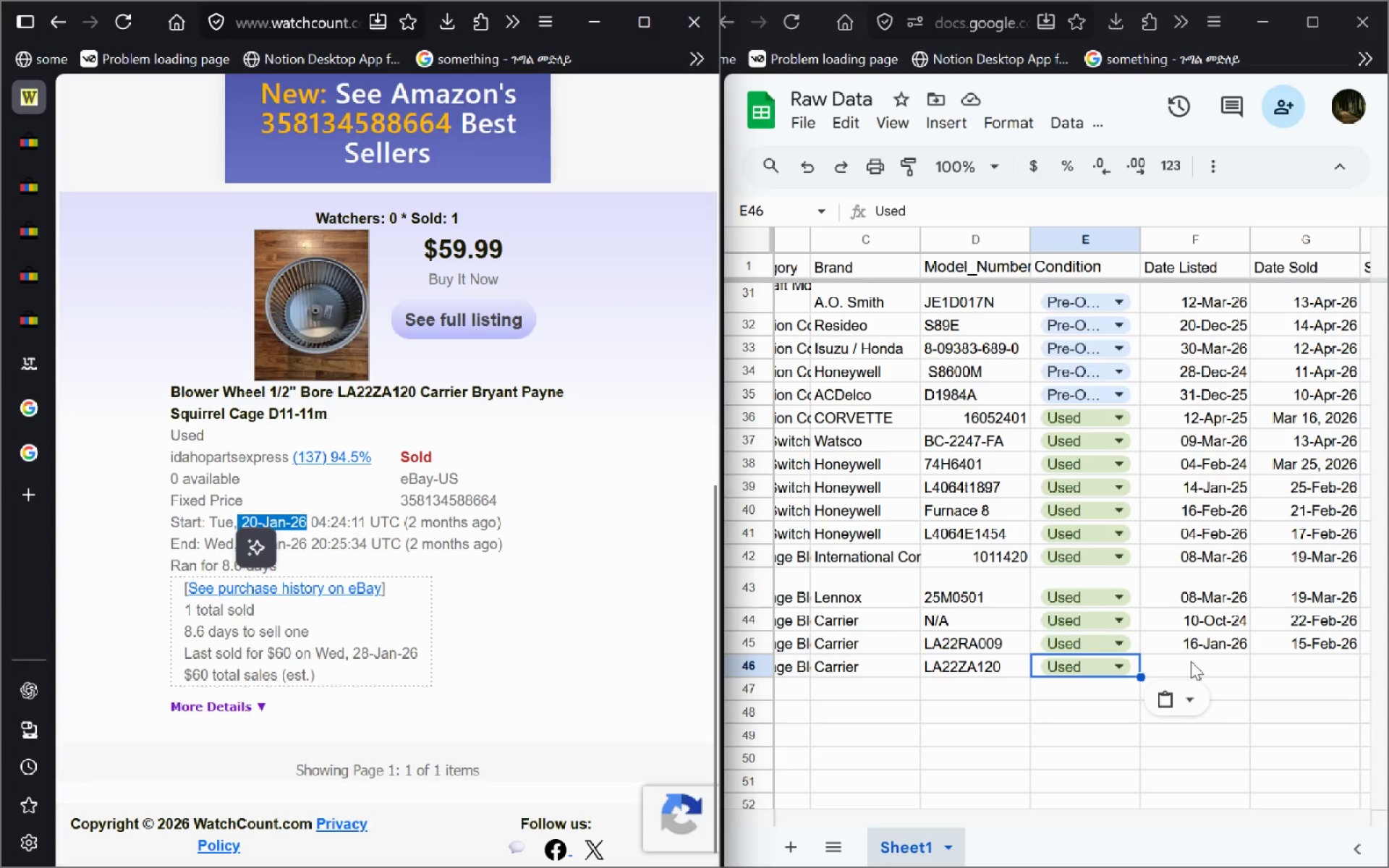 
left_click([1187, 661])
 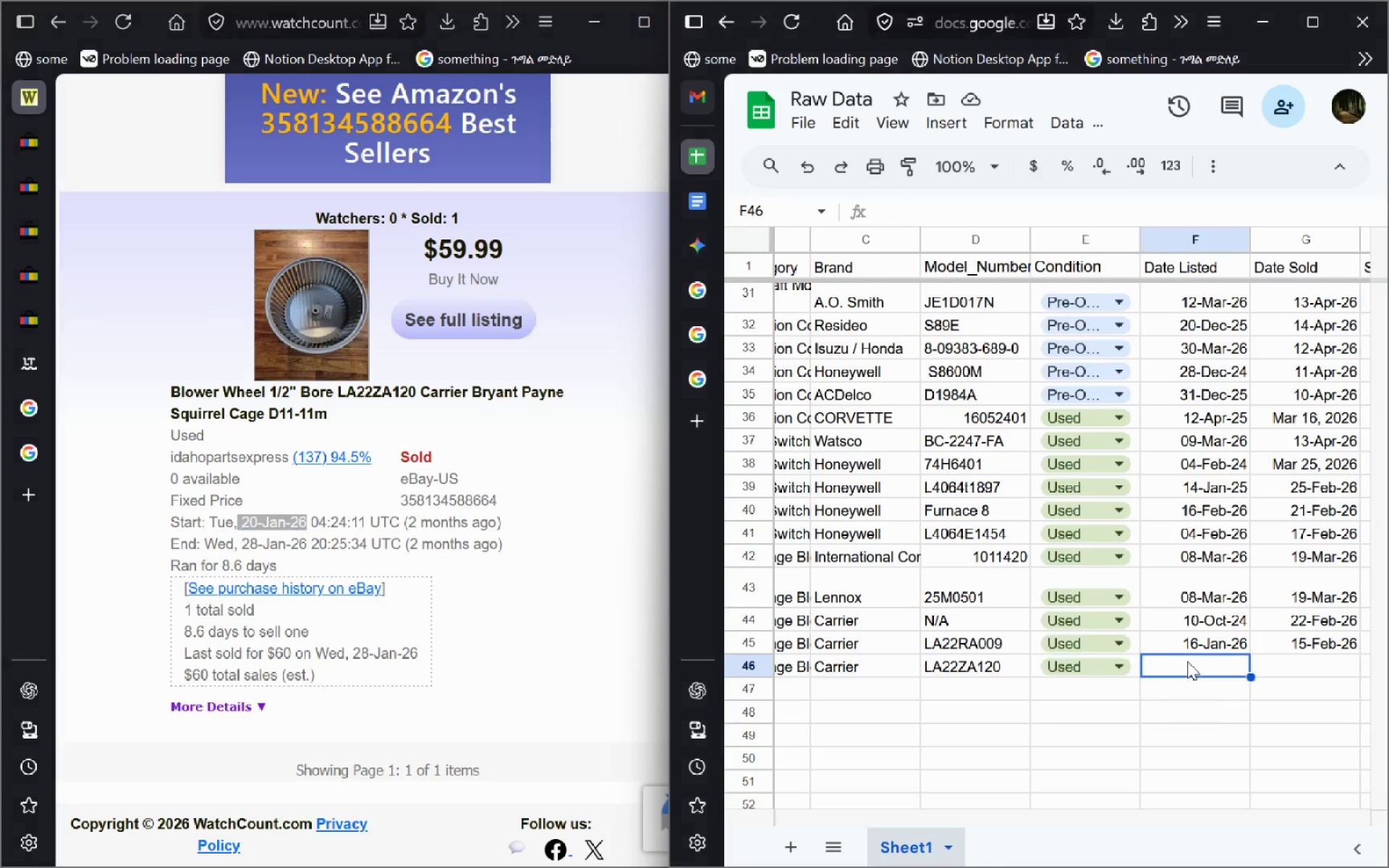 
key(Control+V)
 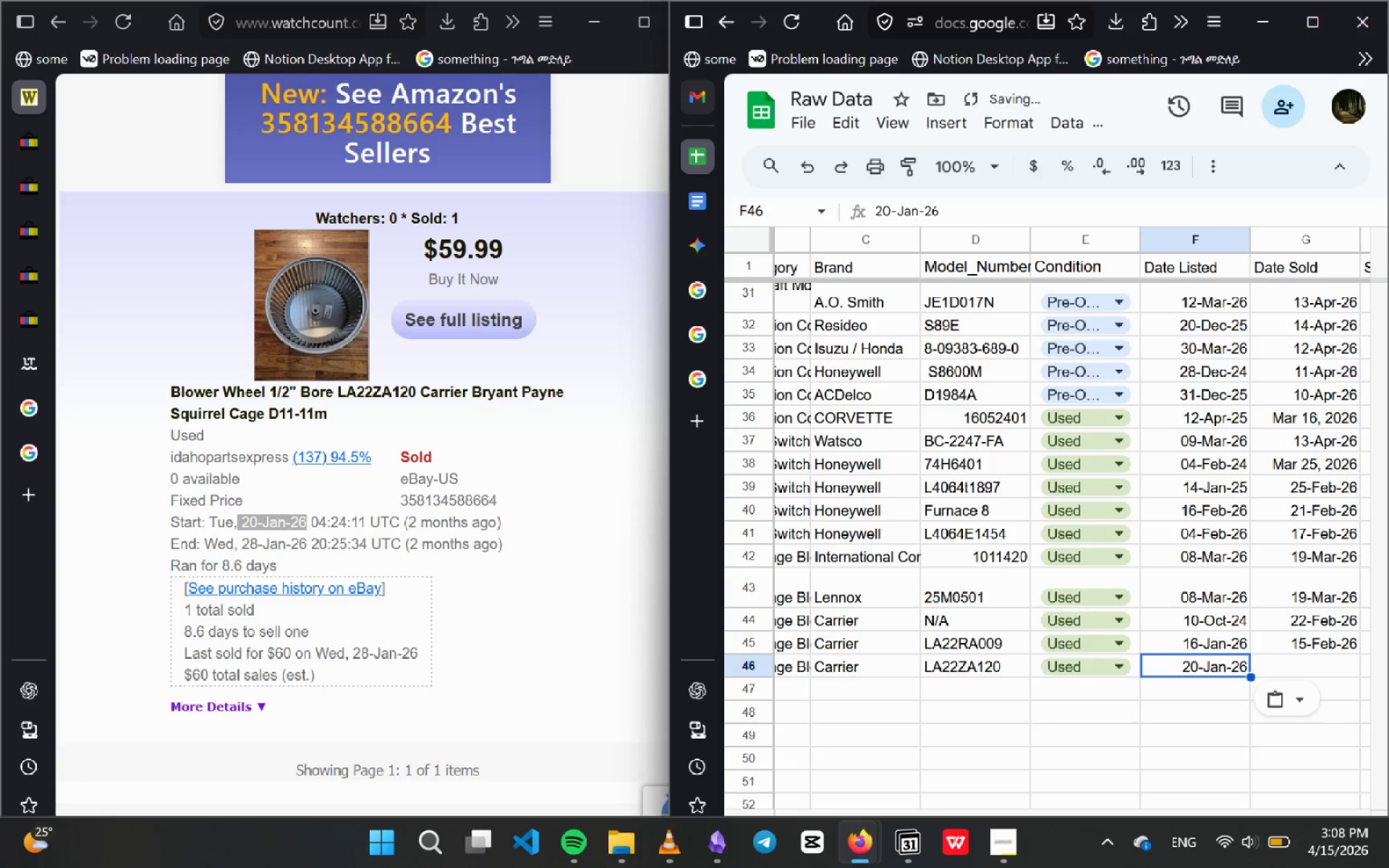 
left_click([655, 858])
 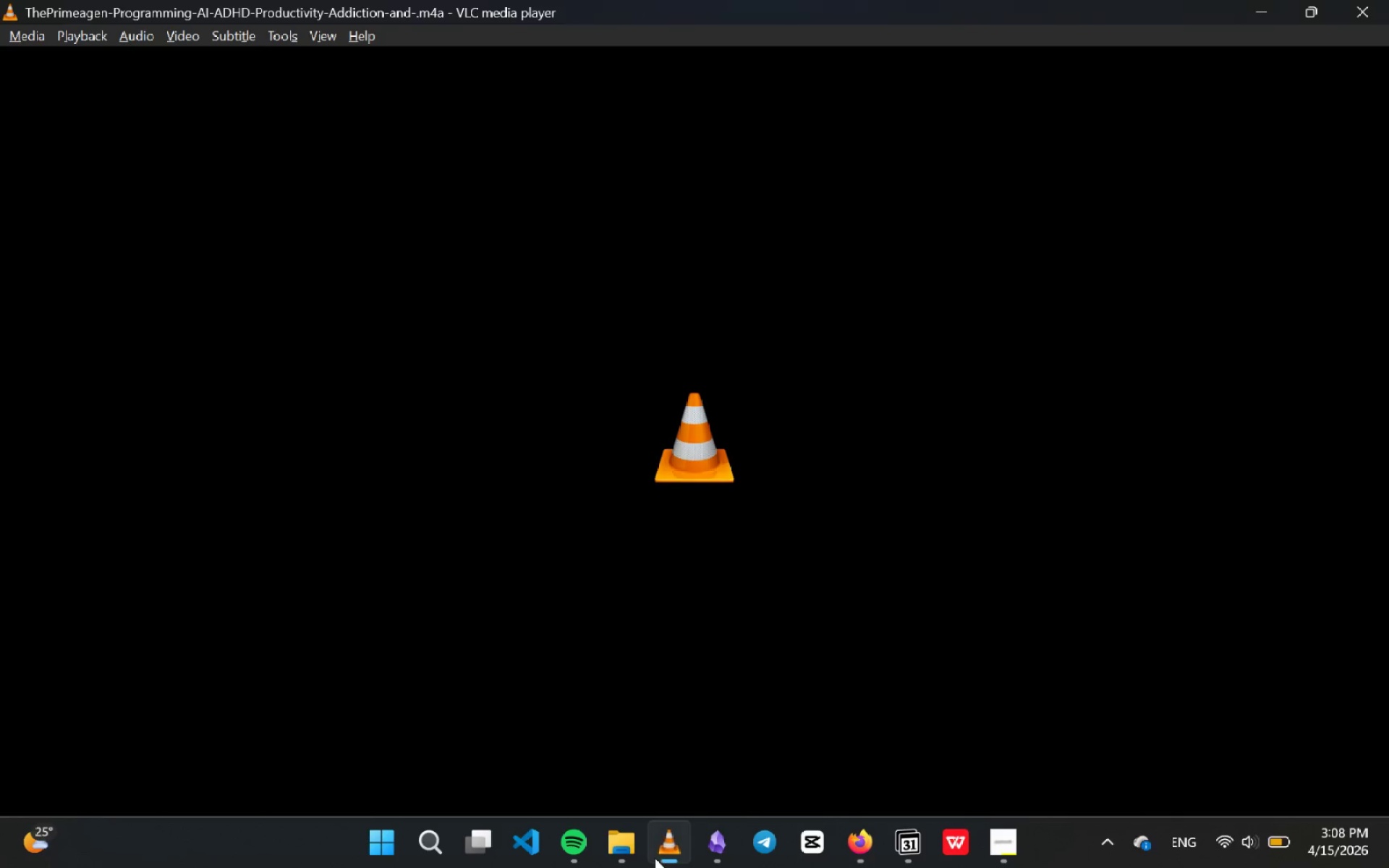 
key(ArrowLeft)
 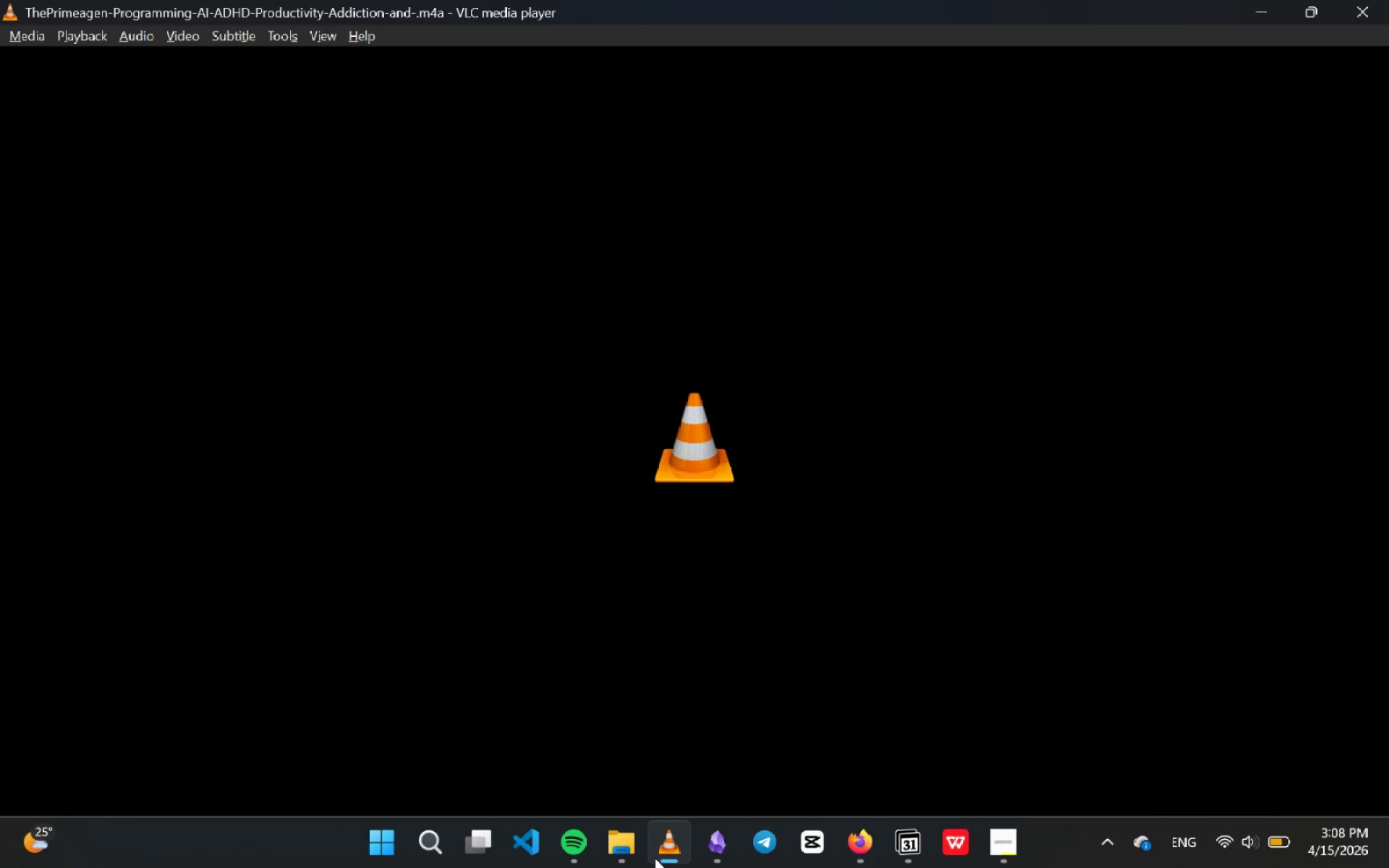 
key(ArrowLeft)
 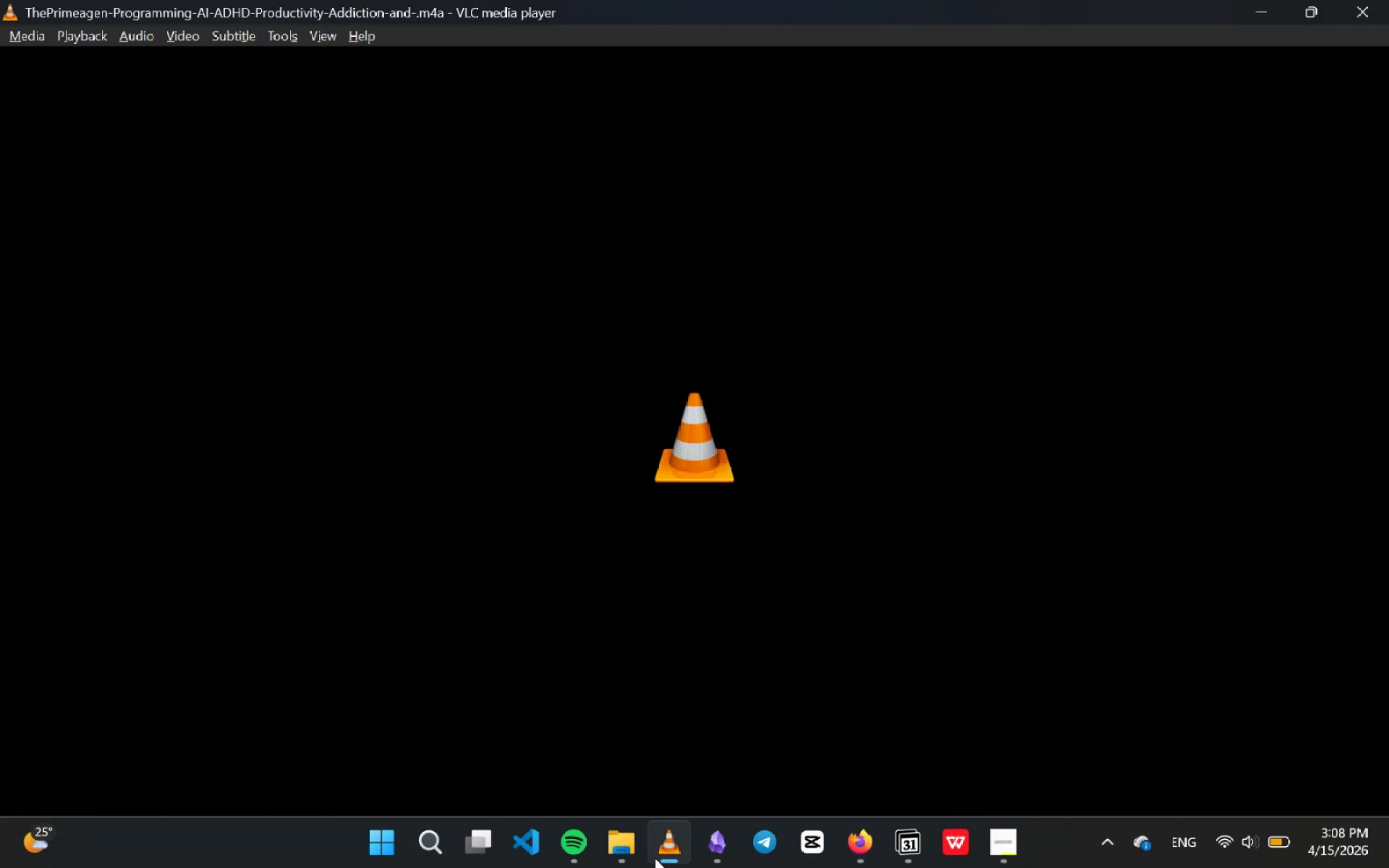 
key(Alt+AltLeft)
 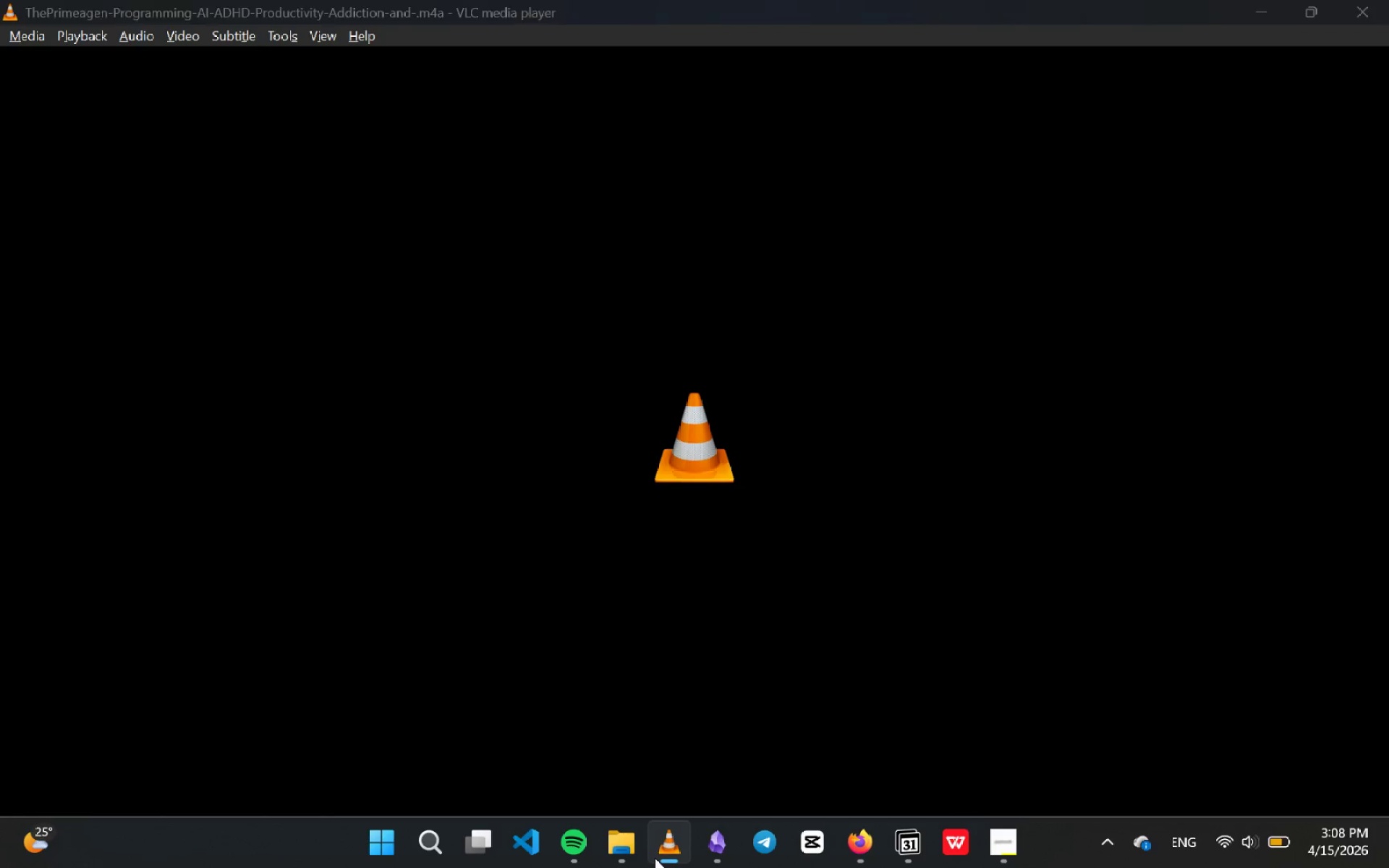 
key(Alt+Tab)
 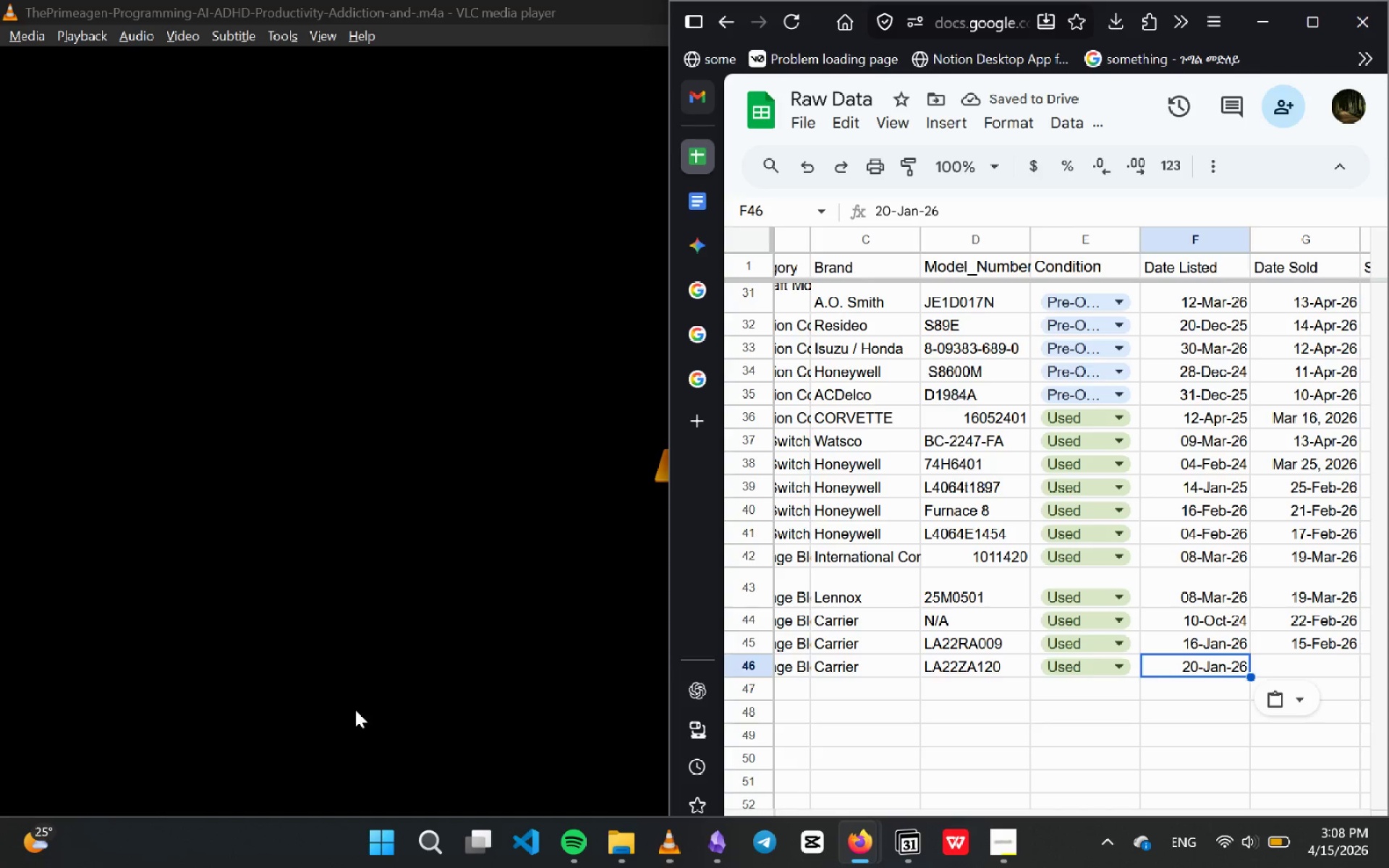 
key(Alt+AltLeft)
 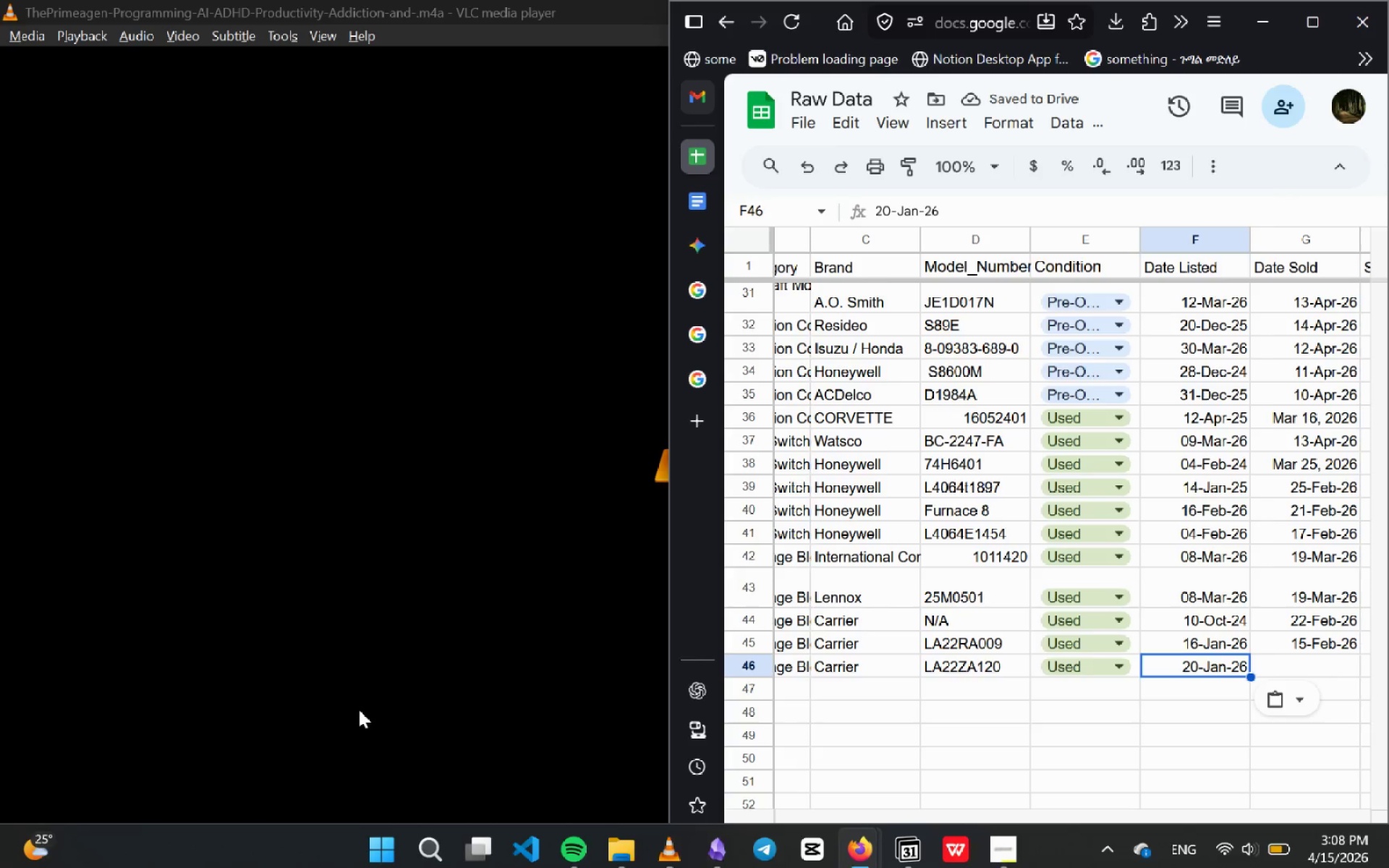 
key(Alt+Tab)
 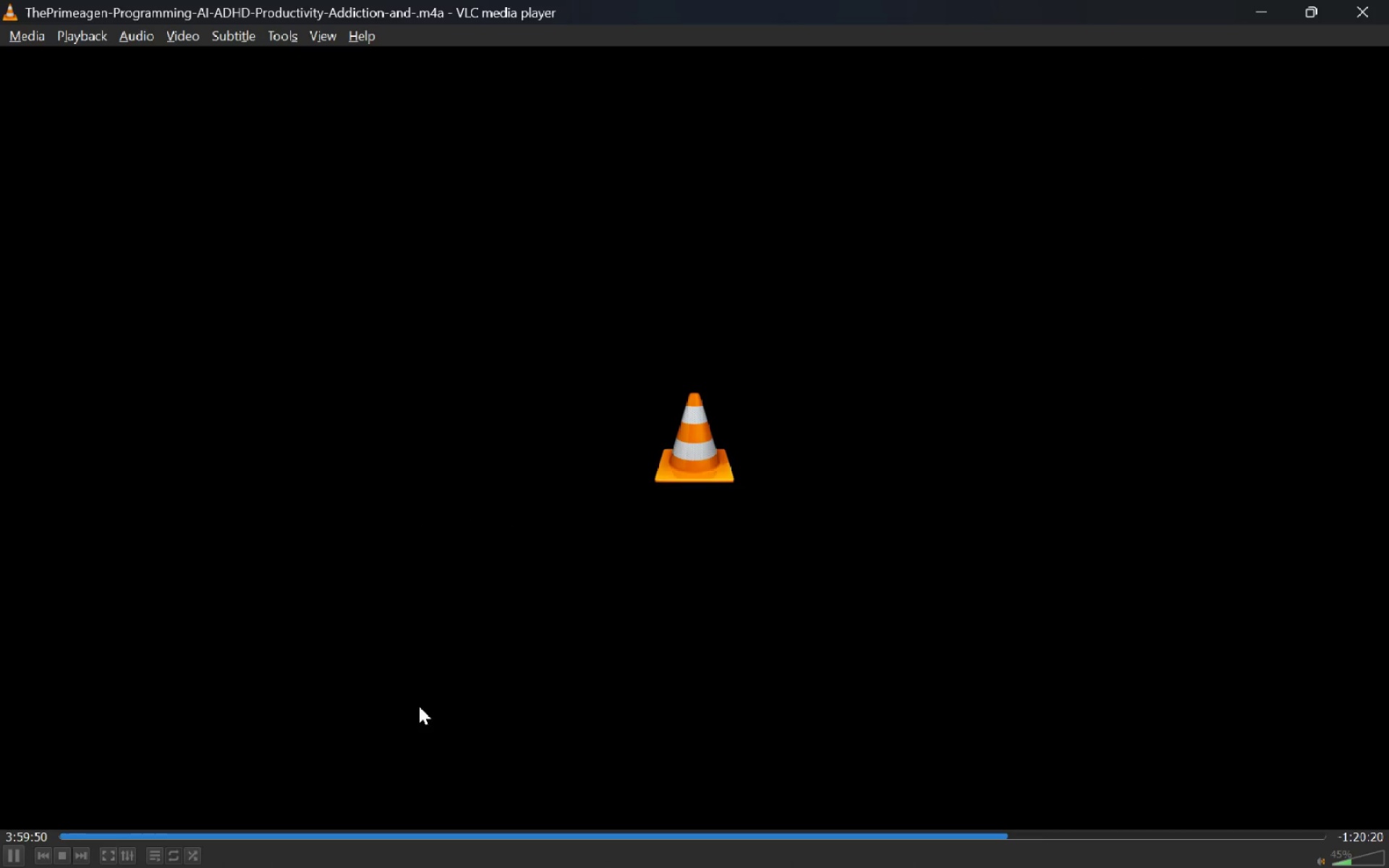 
key(Alt+Tab)
 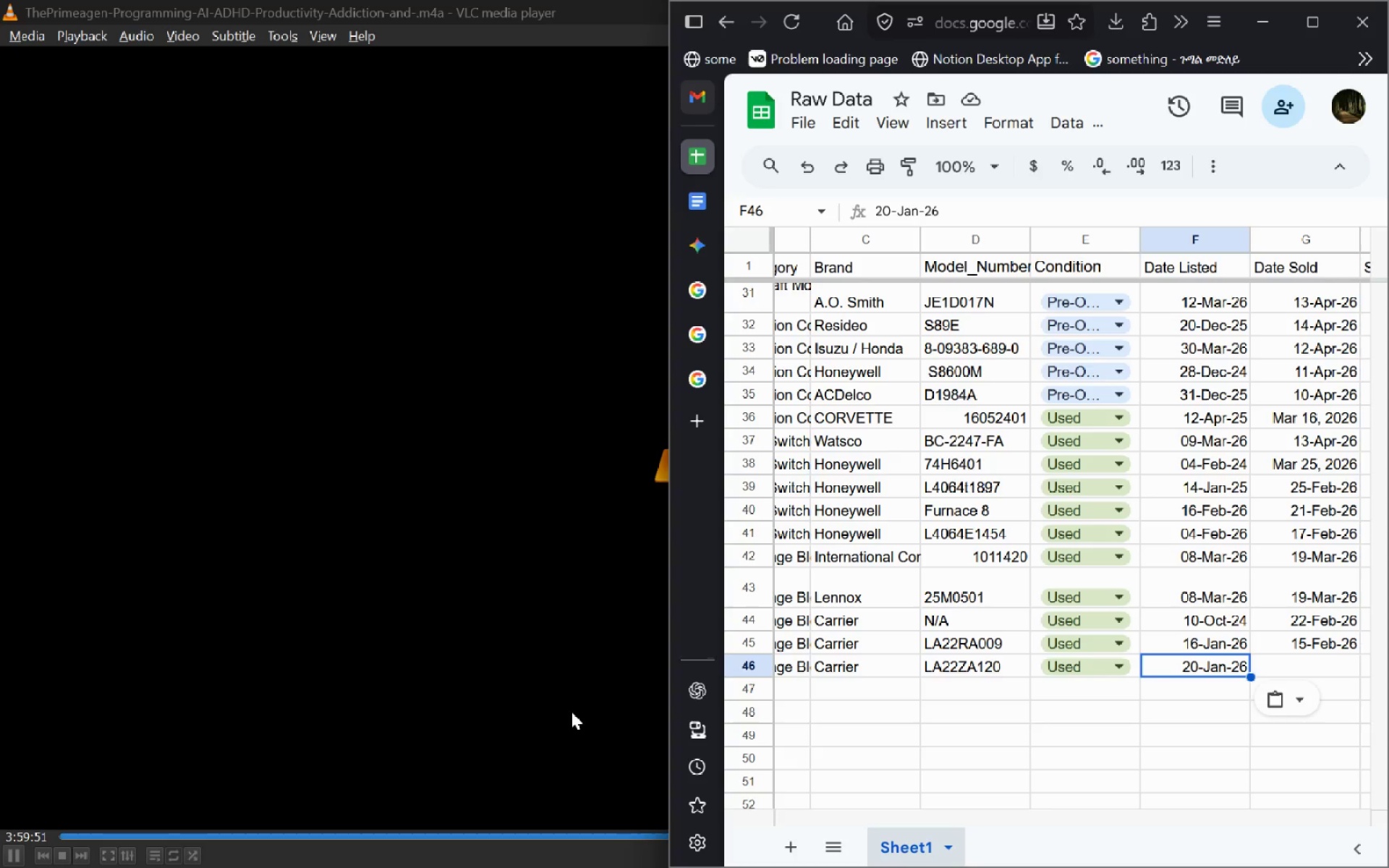 
key(Alt+Tab)
 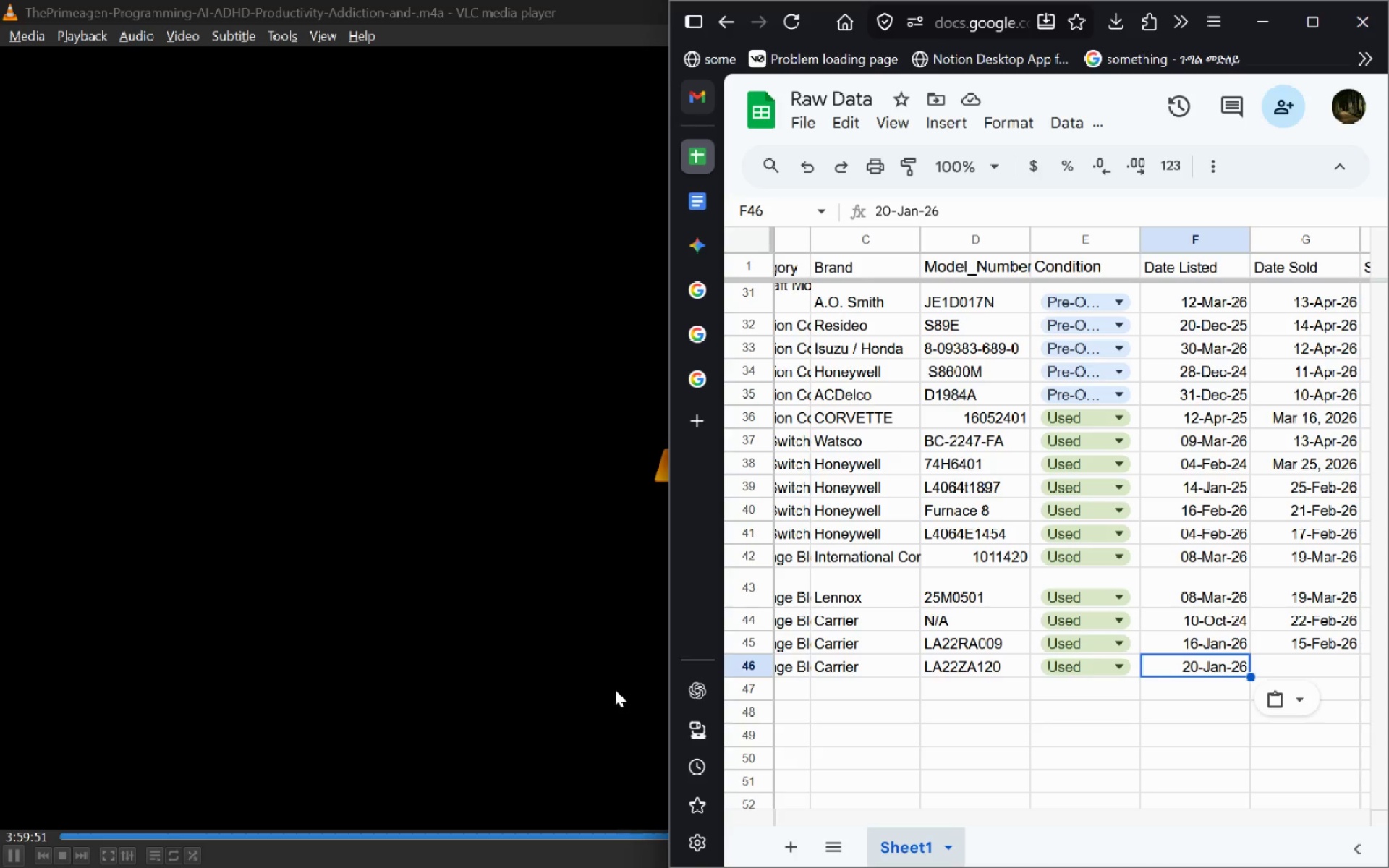 
key(Alt+Tab)
 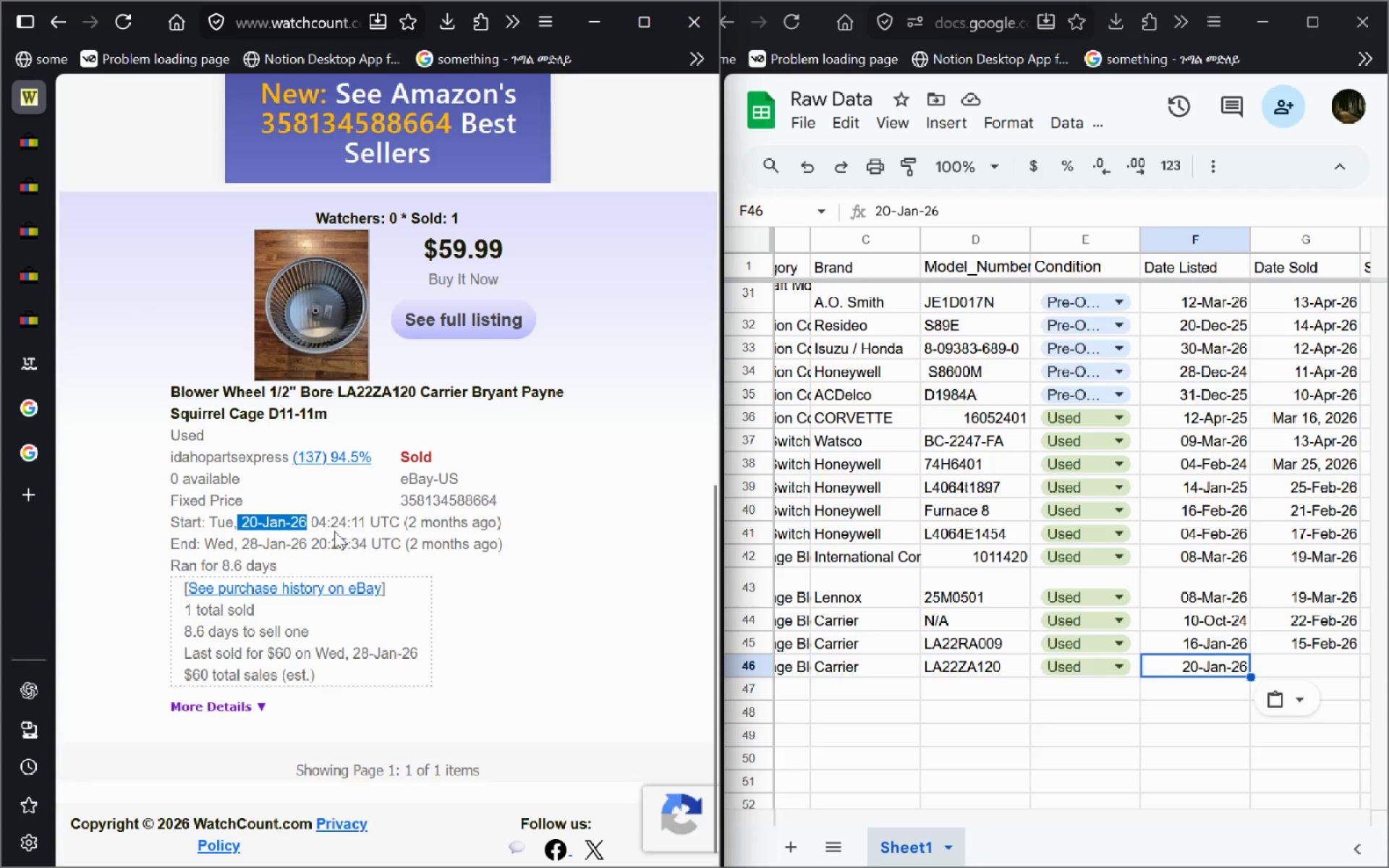 
left_click_drag(start_coordinate=[307, 548], to_coordinate=[243, 548])
 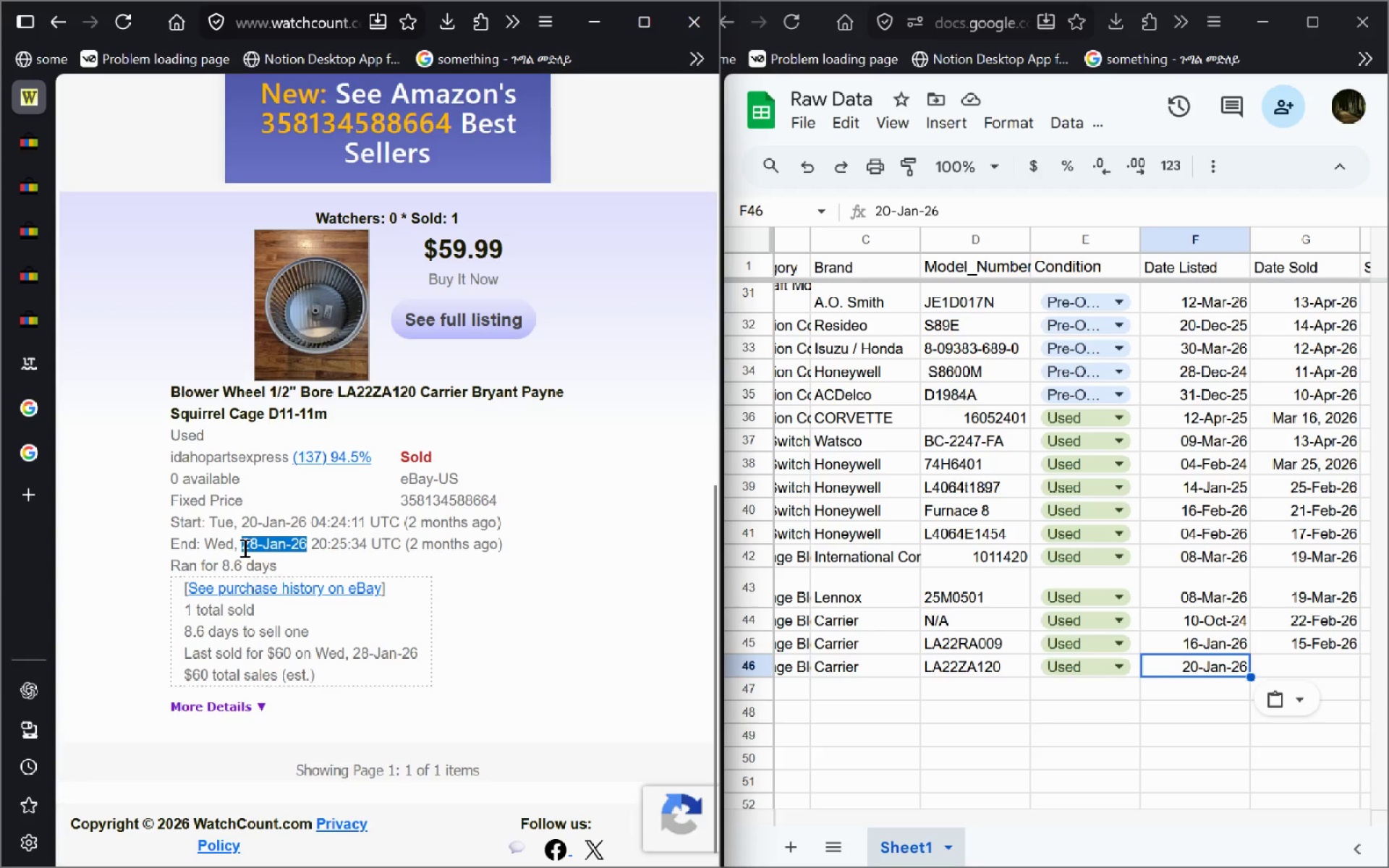 
key(Control+C)
 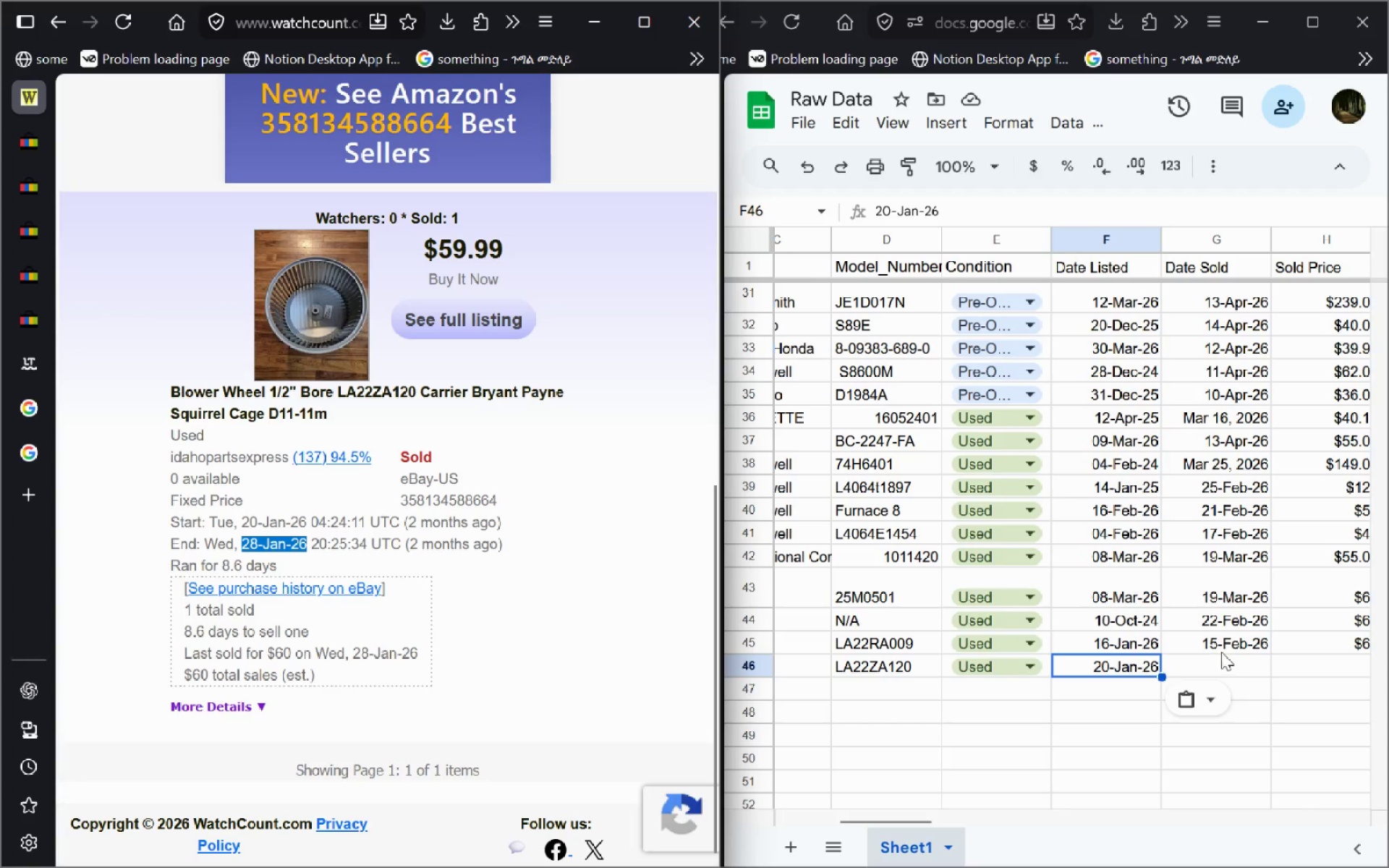 
left_click([1212, 658])
 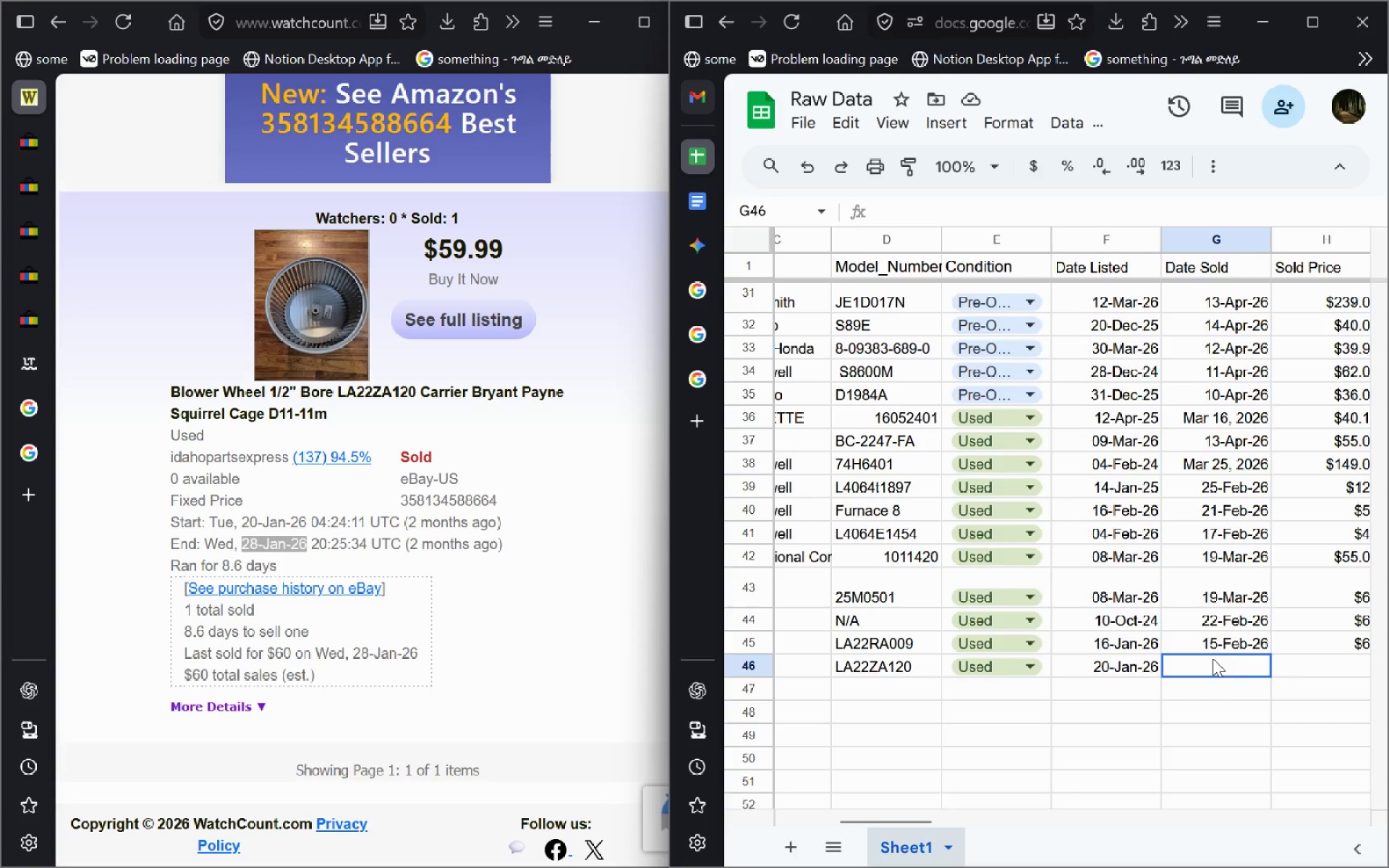 
key(Control+V)
 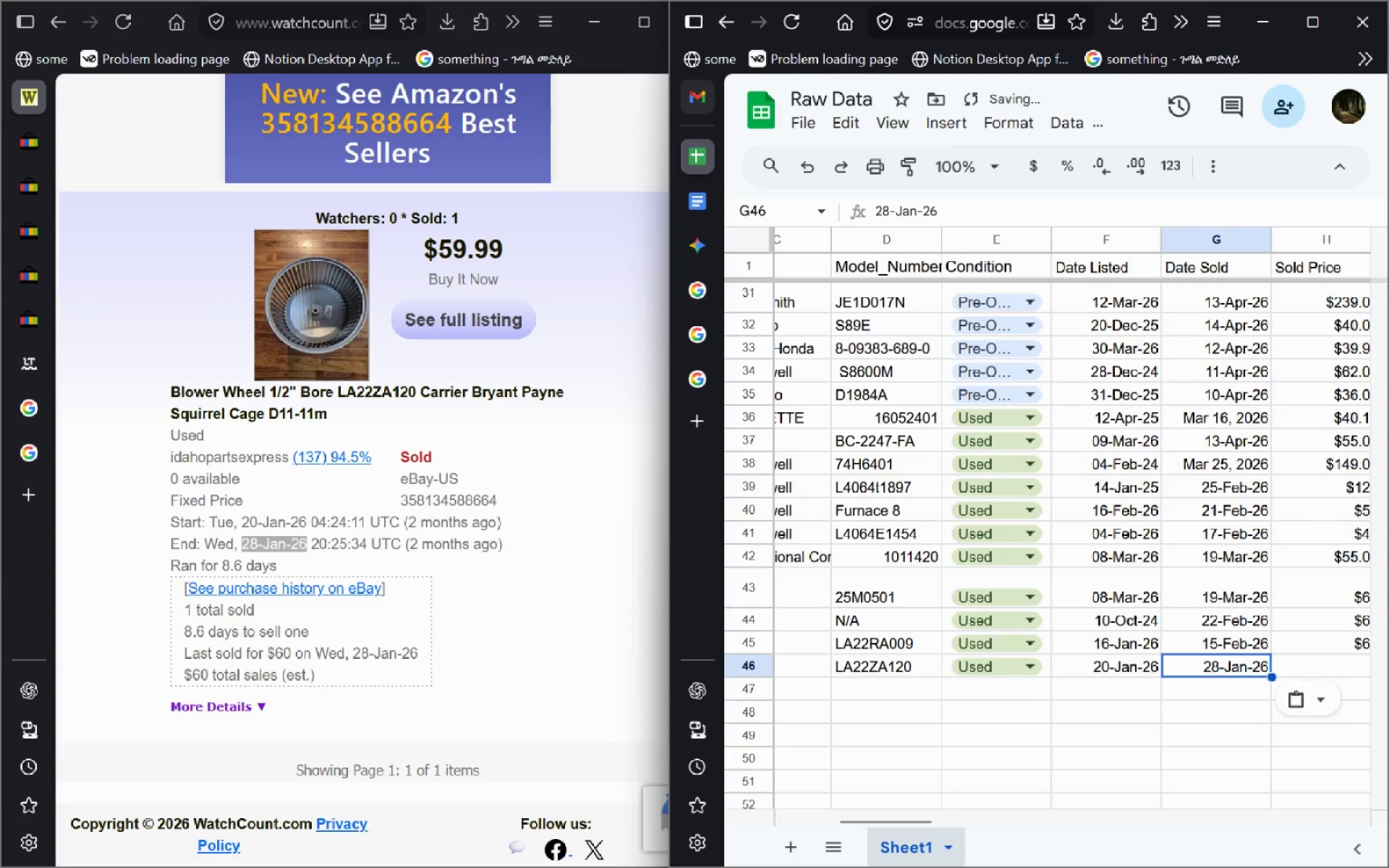 
key(Enter)
 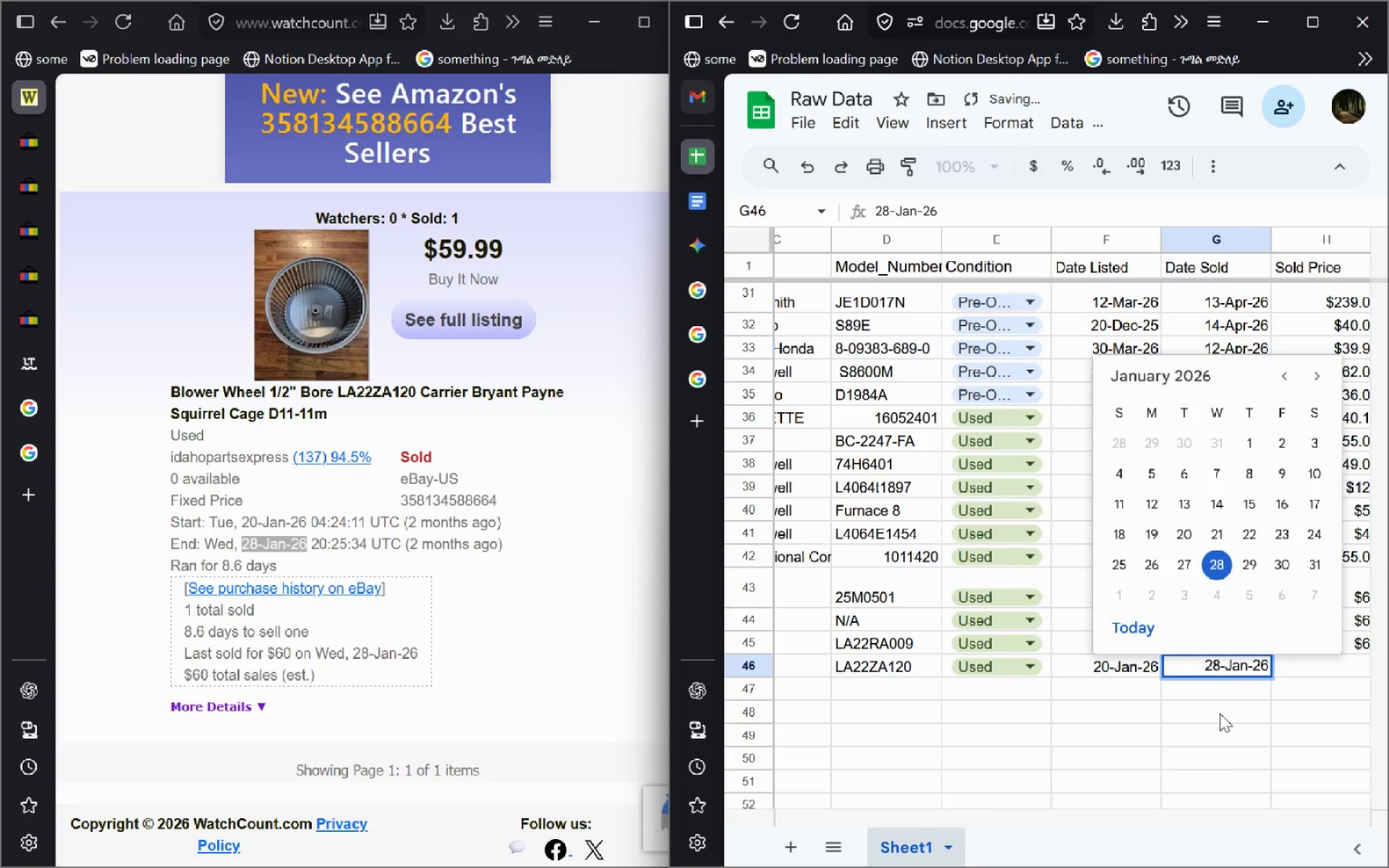 
left_click([1220, 714])
 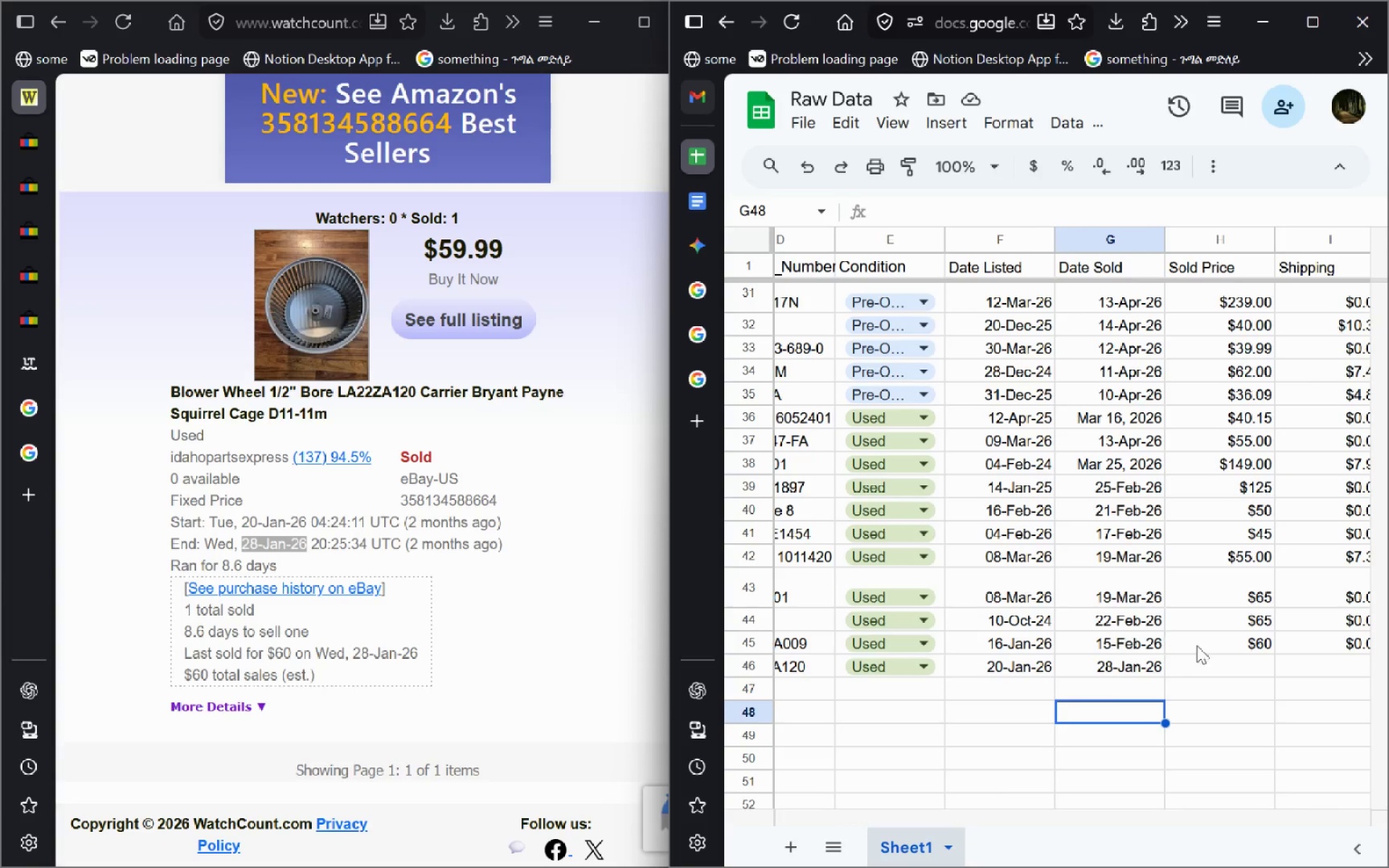 
wait(6.77)
 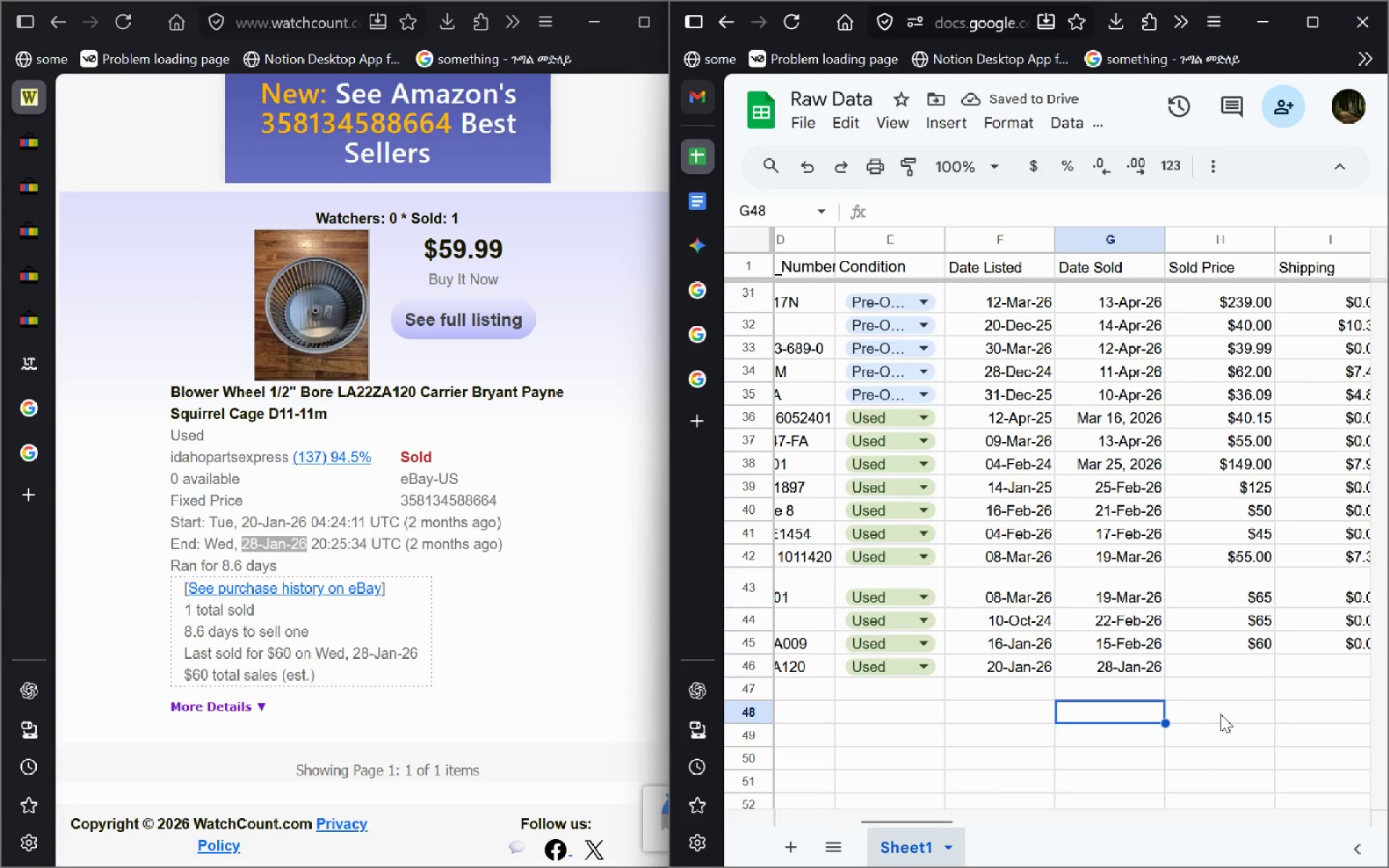 
left_click_drag(start_coordinate=[206, 678], to_coordinate=[165, 677])
 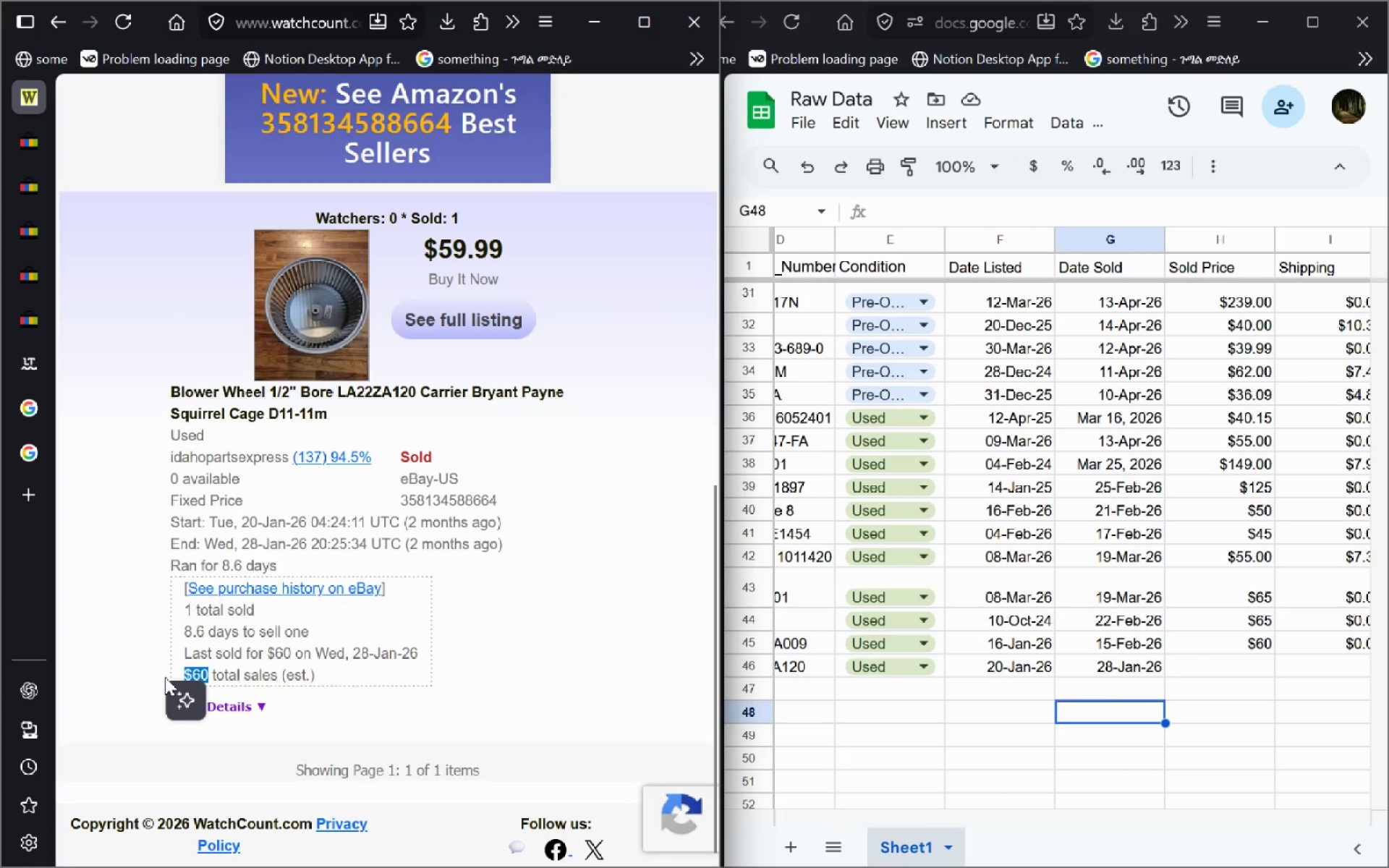 
key(Control+C)
 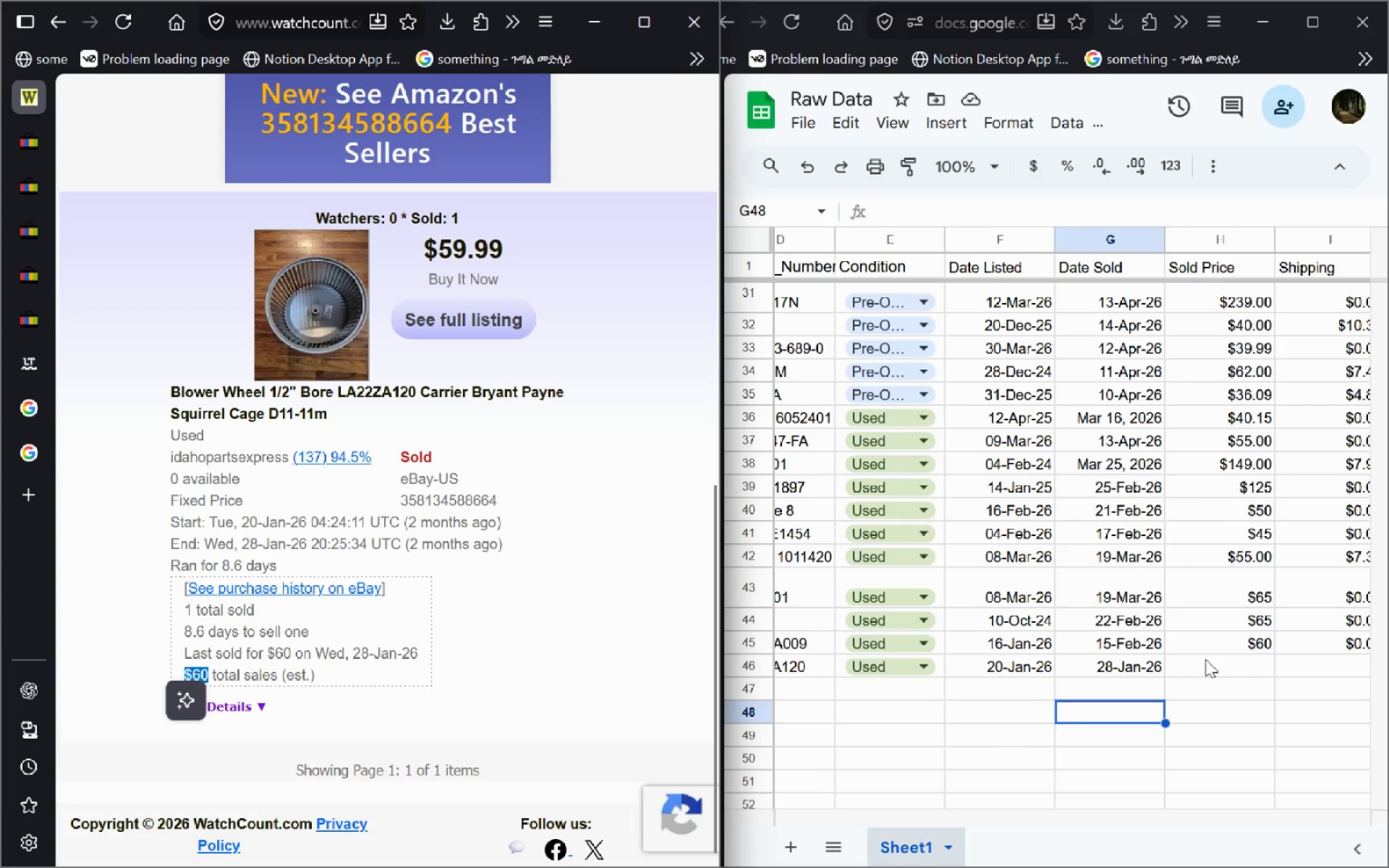 
left_click([1201, 659])
 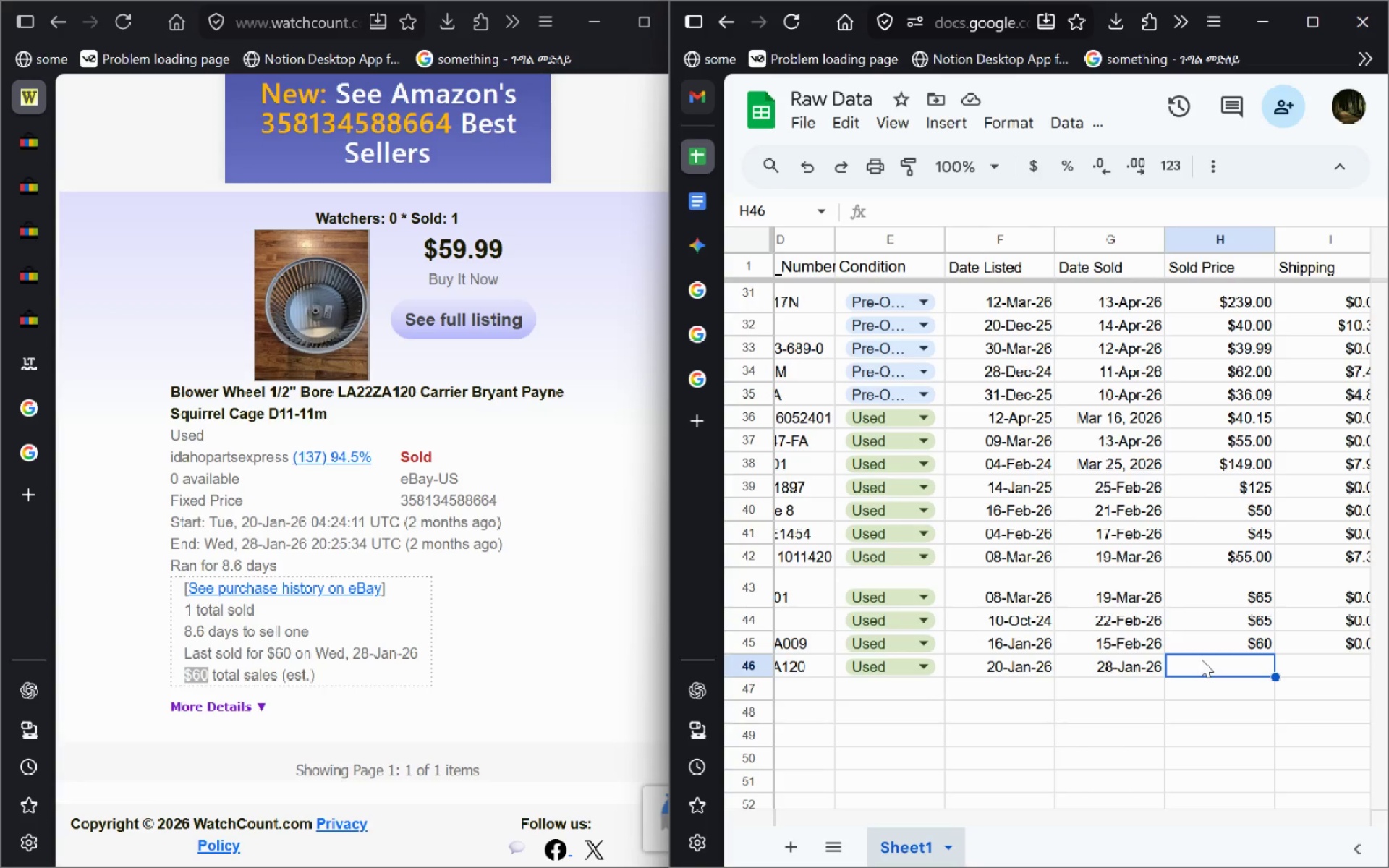 
key(Control+V)
 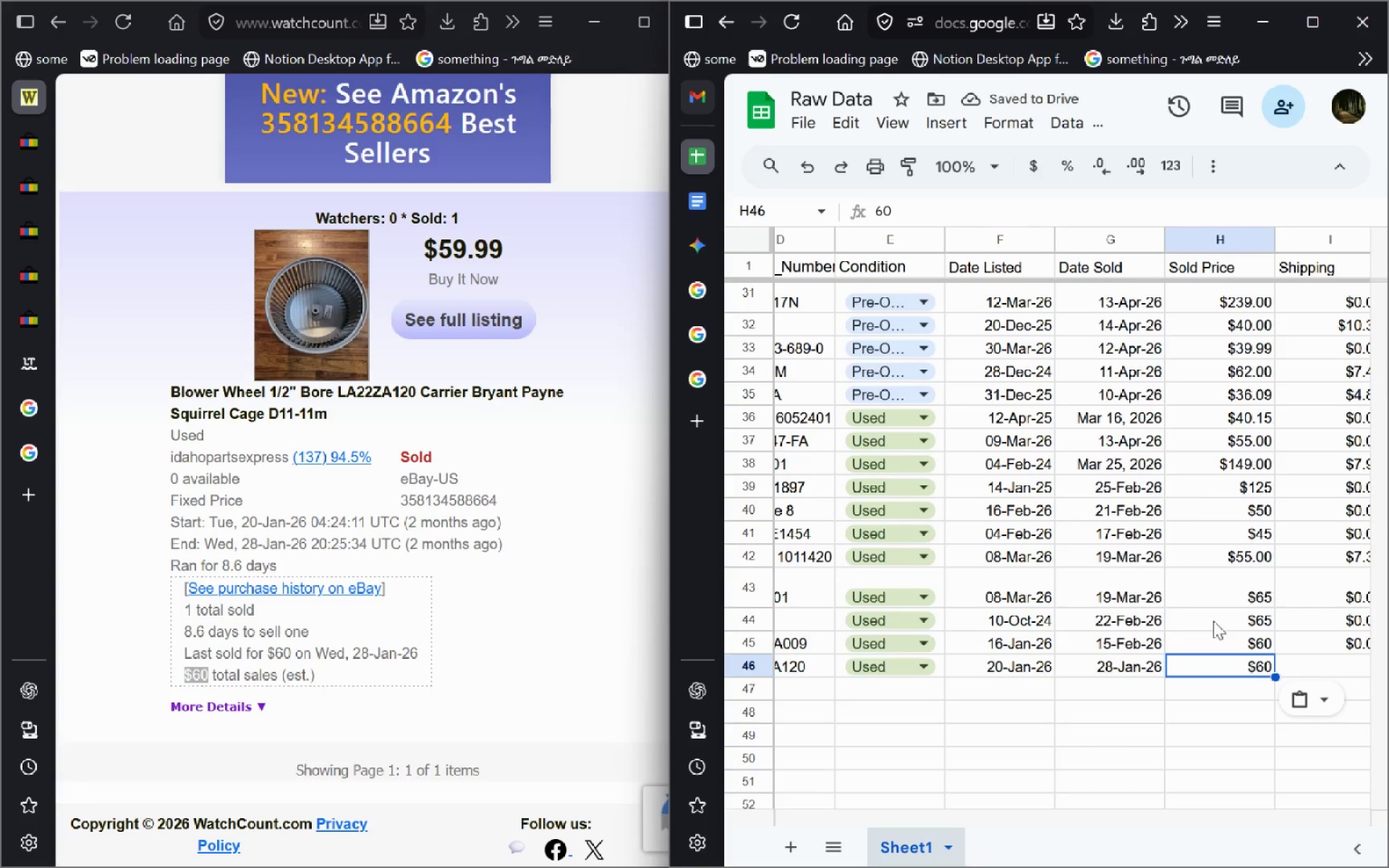 
left_click([1299, 638])
 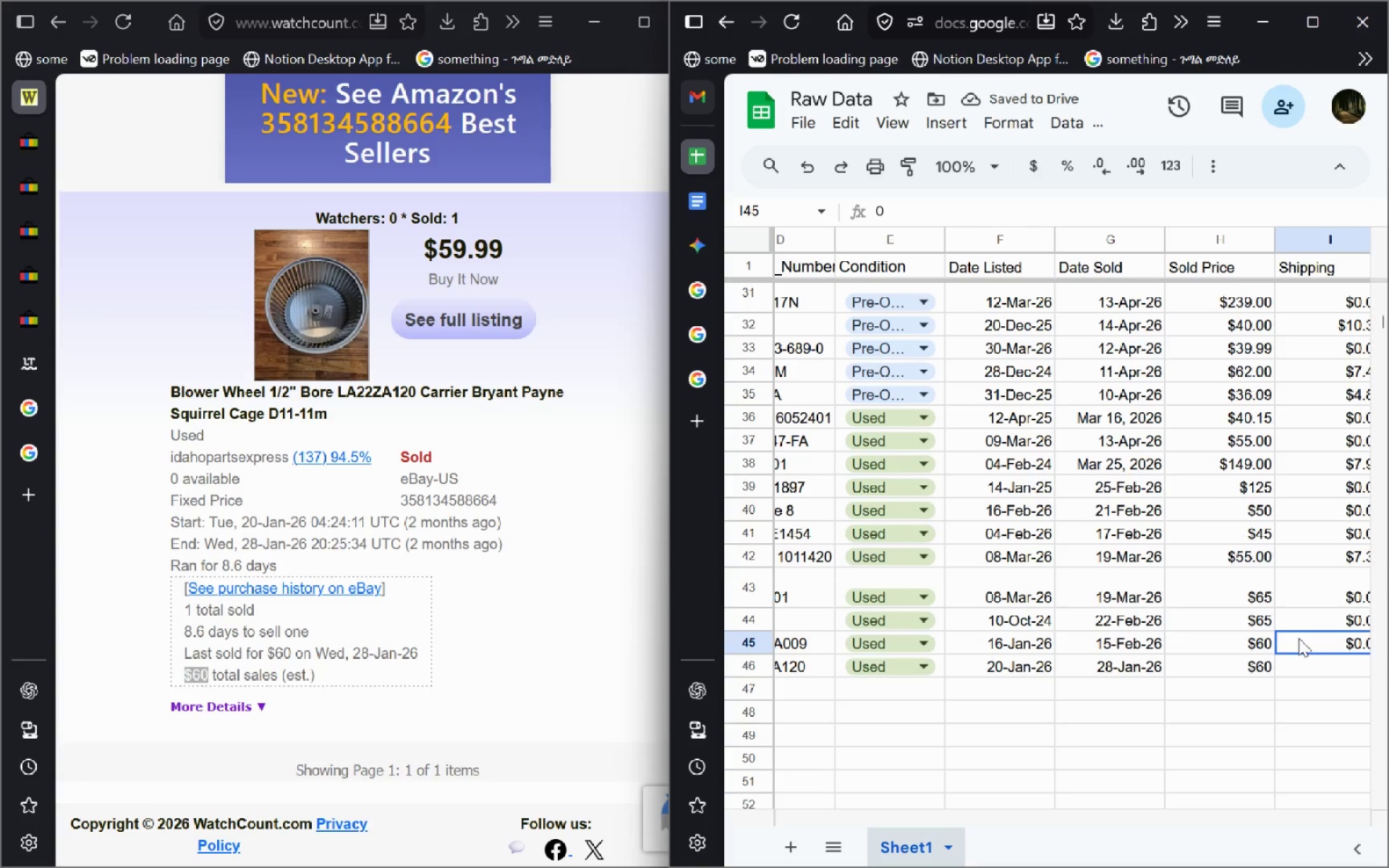 
key(Control+C)
 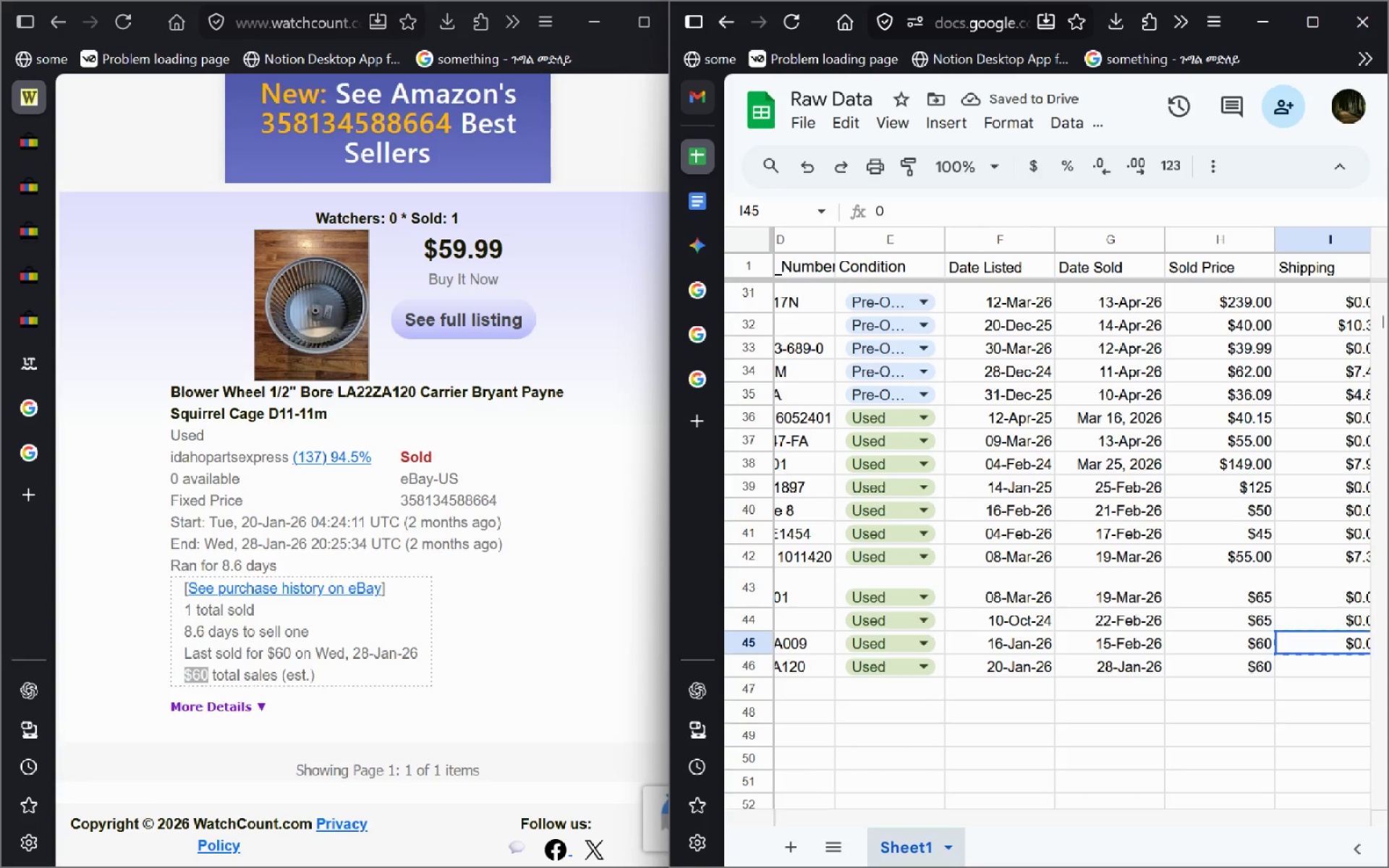 
key(ArrowDown)
 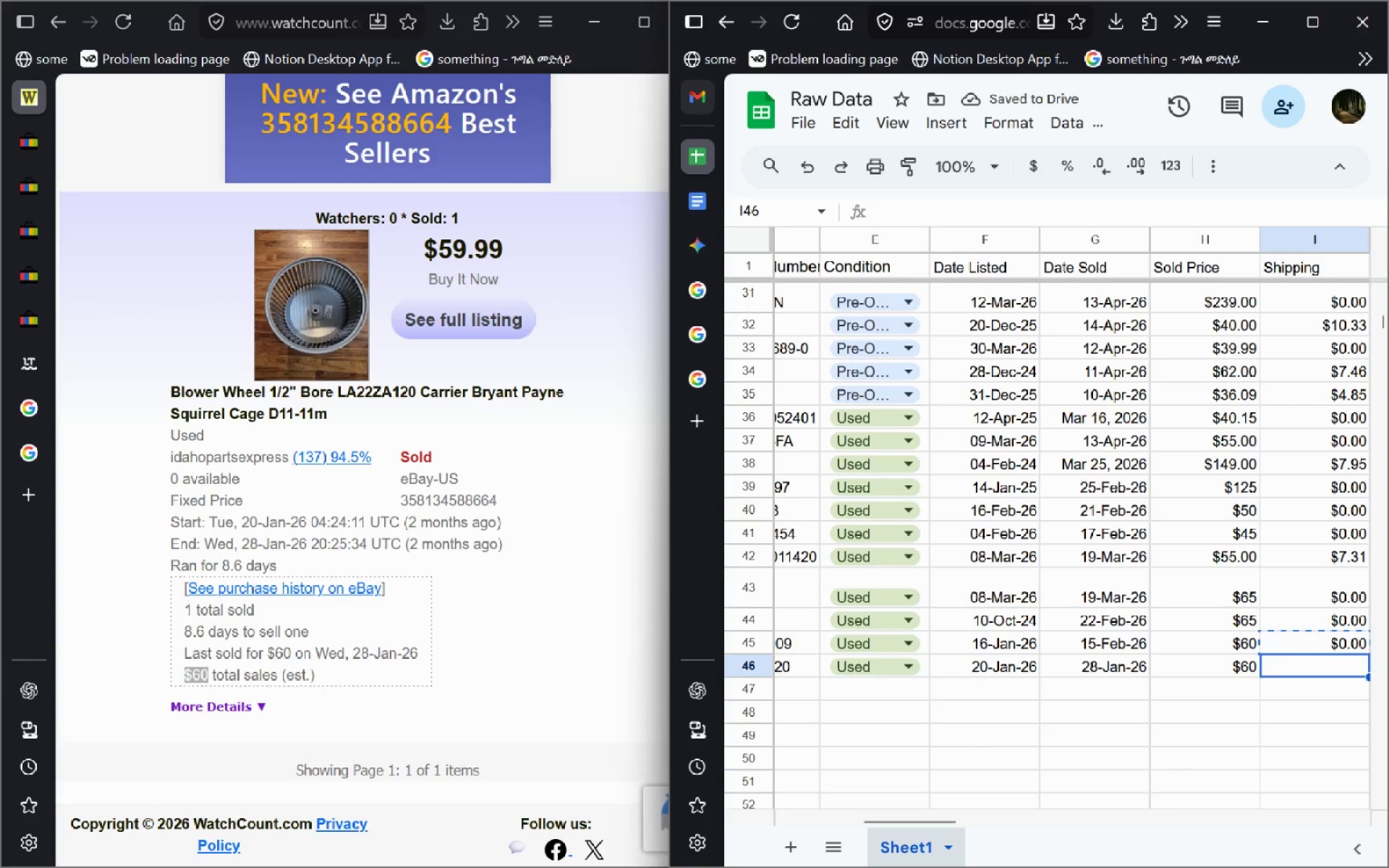 
key(Control+B)
 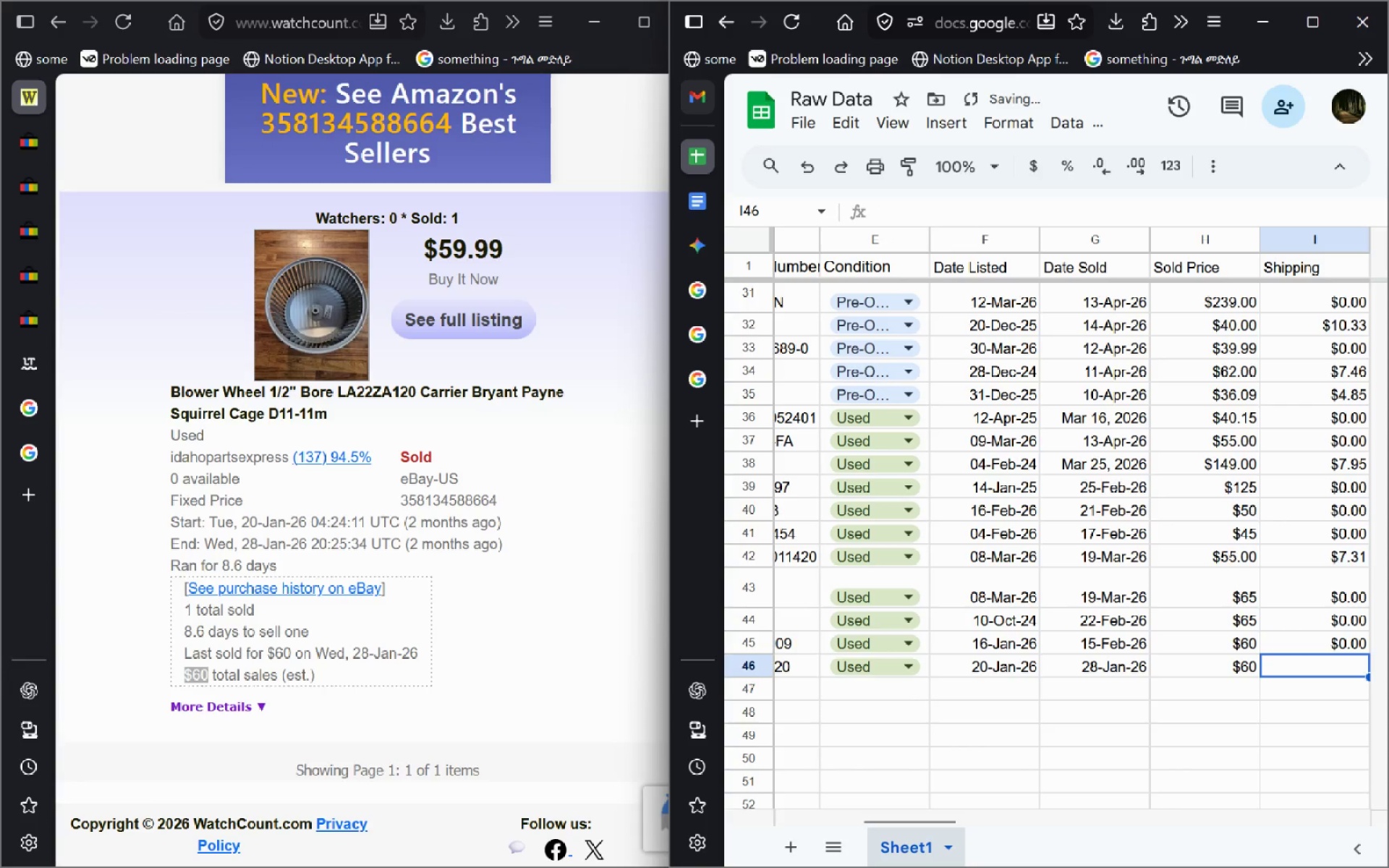 
key(ArrowUp)
 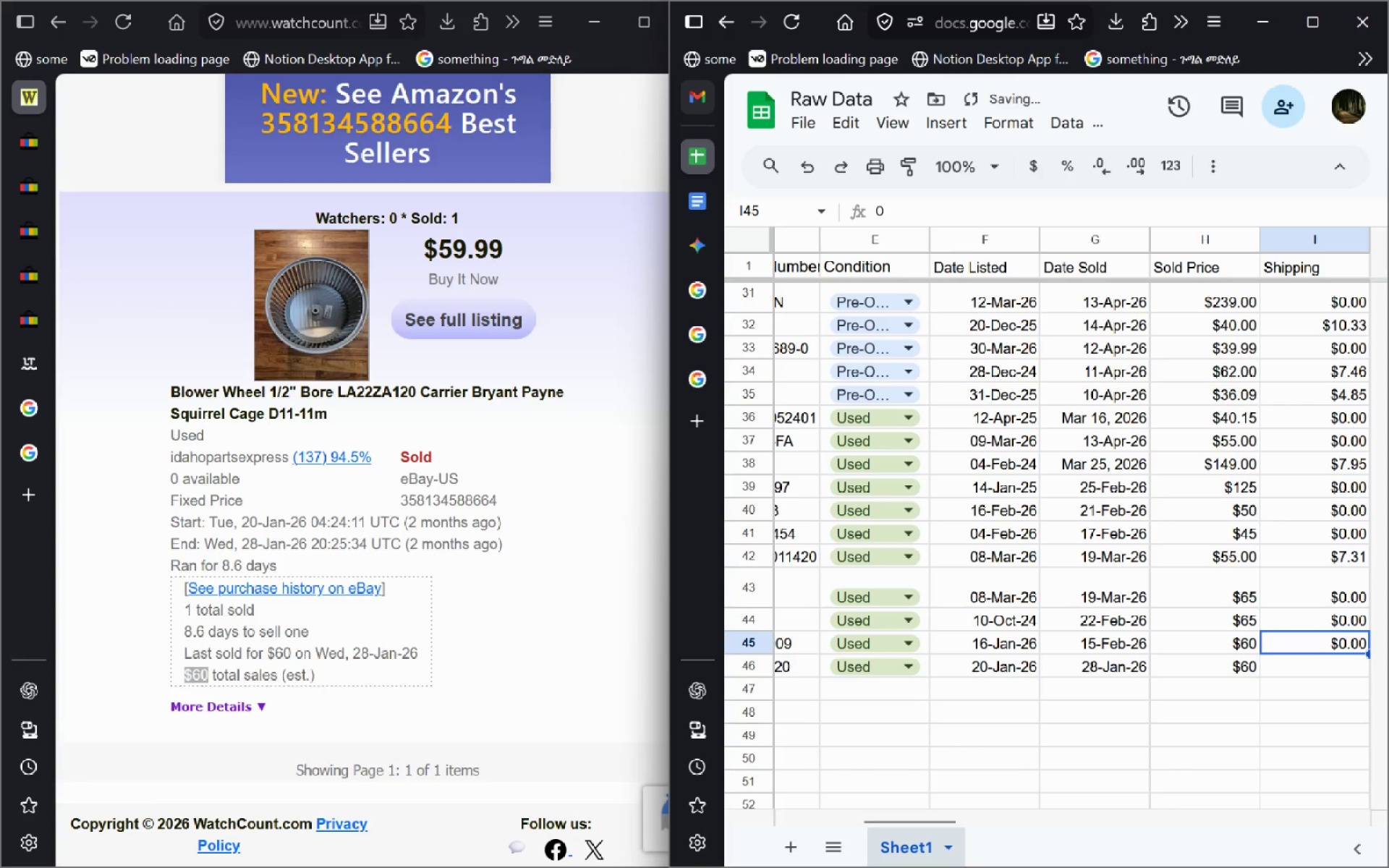 
key(Control+C)
 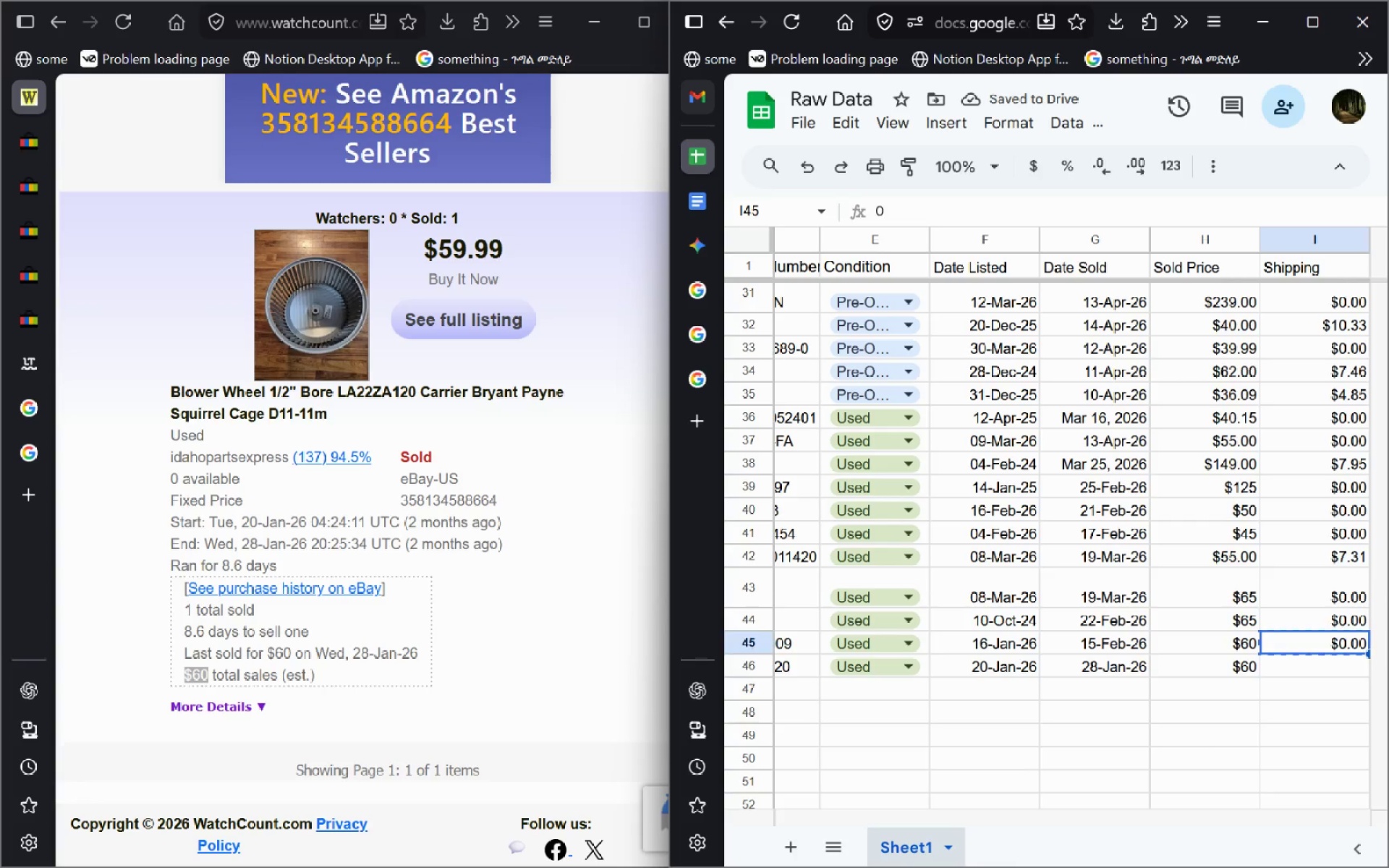 
key(ArrowDown)
 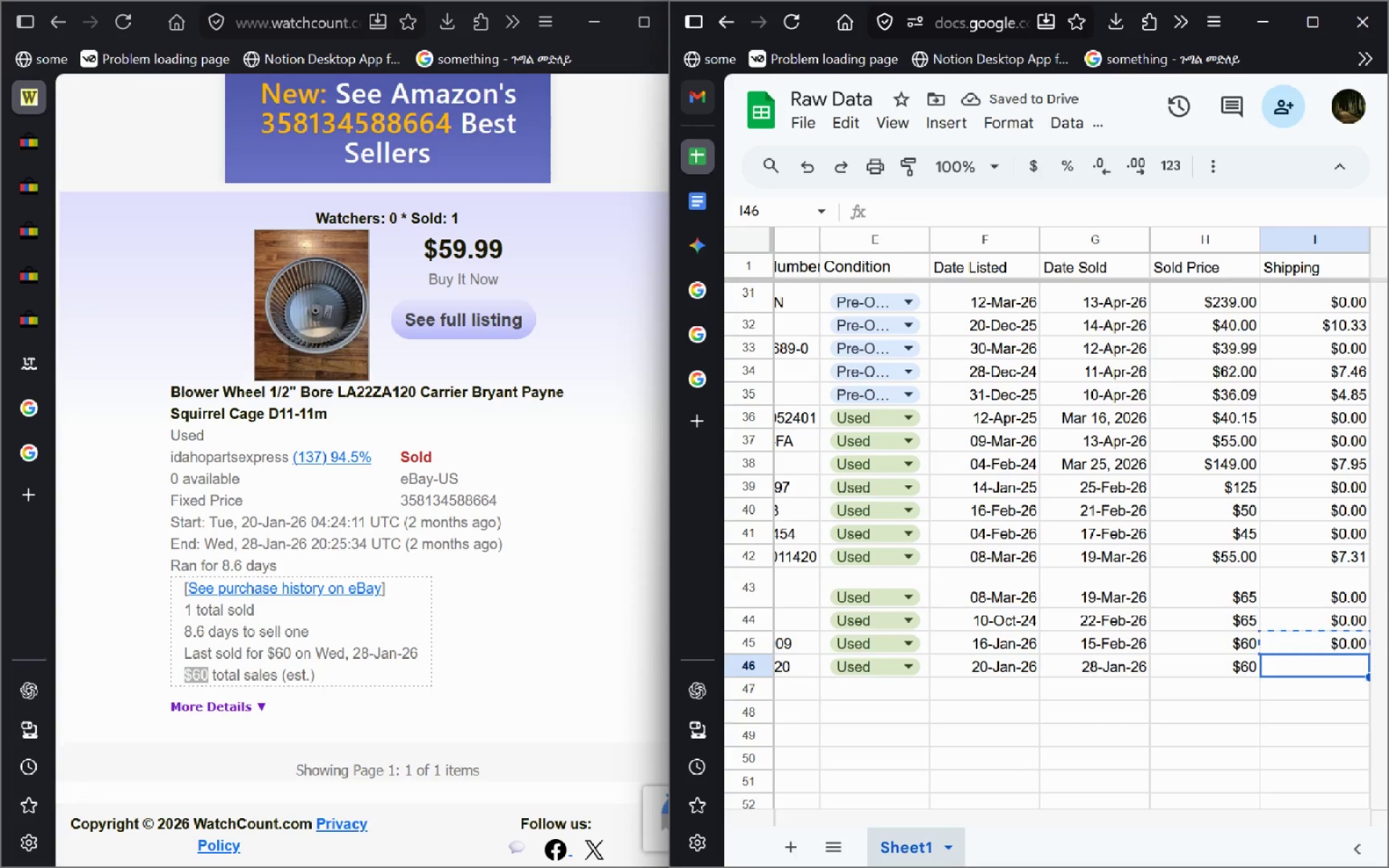 
key(Control+V)
 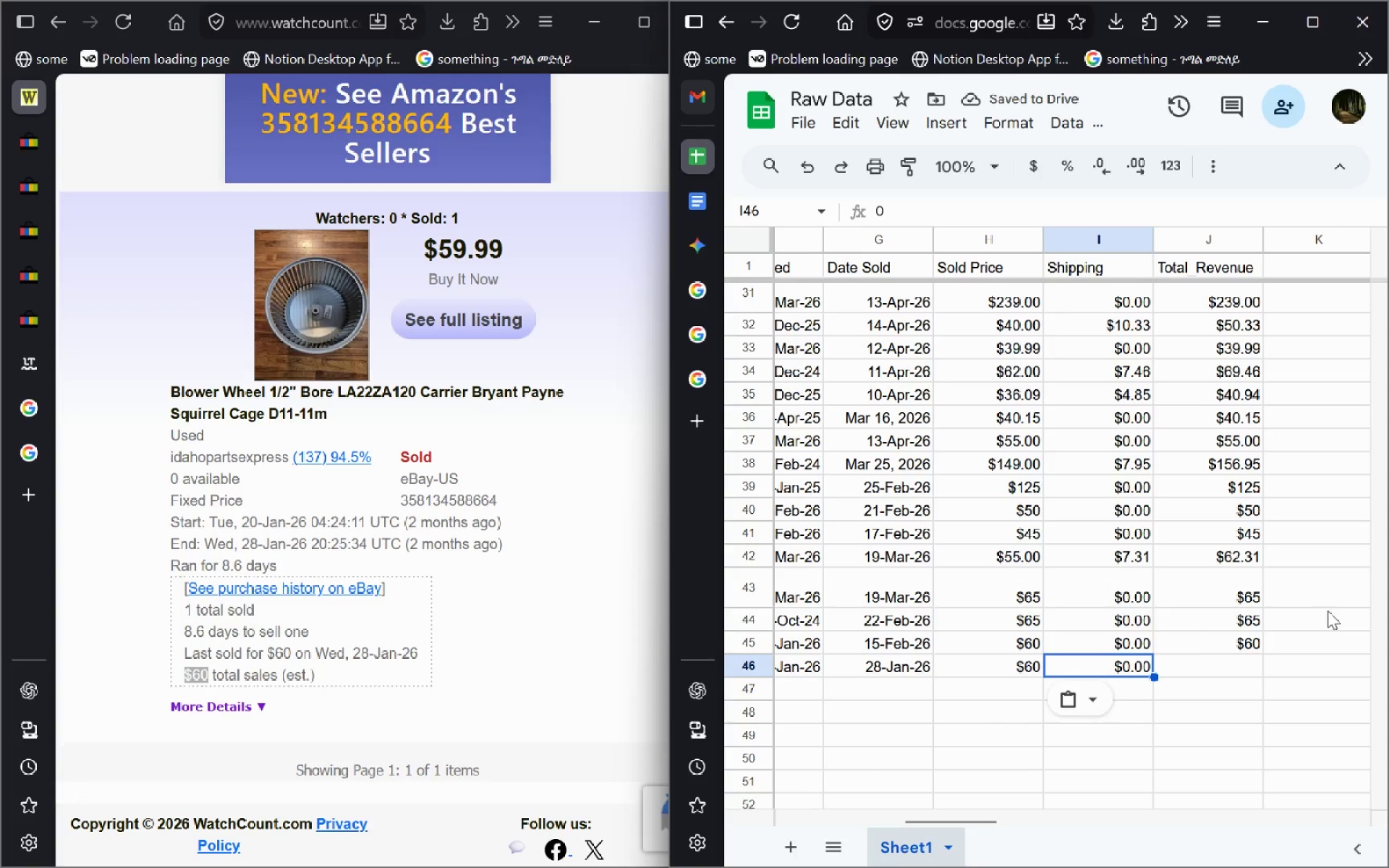 
left_click([1248, 646])
 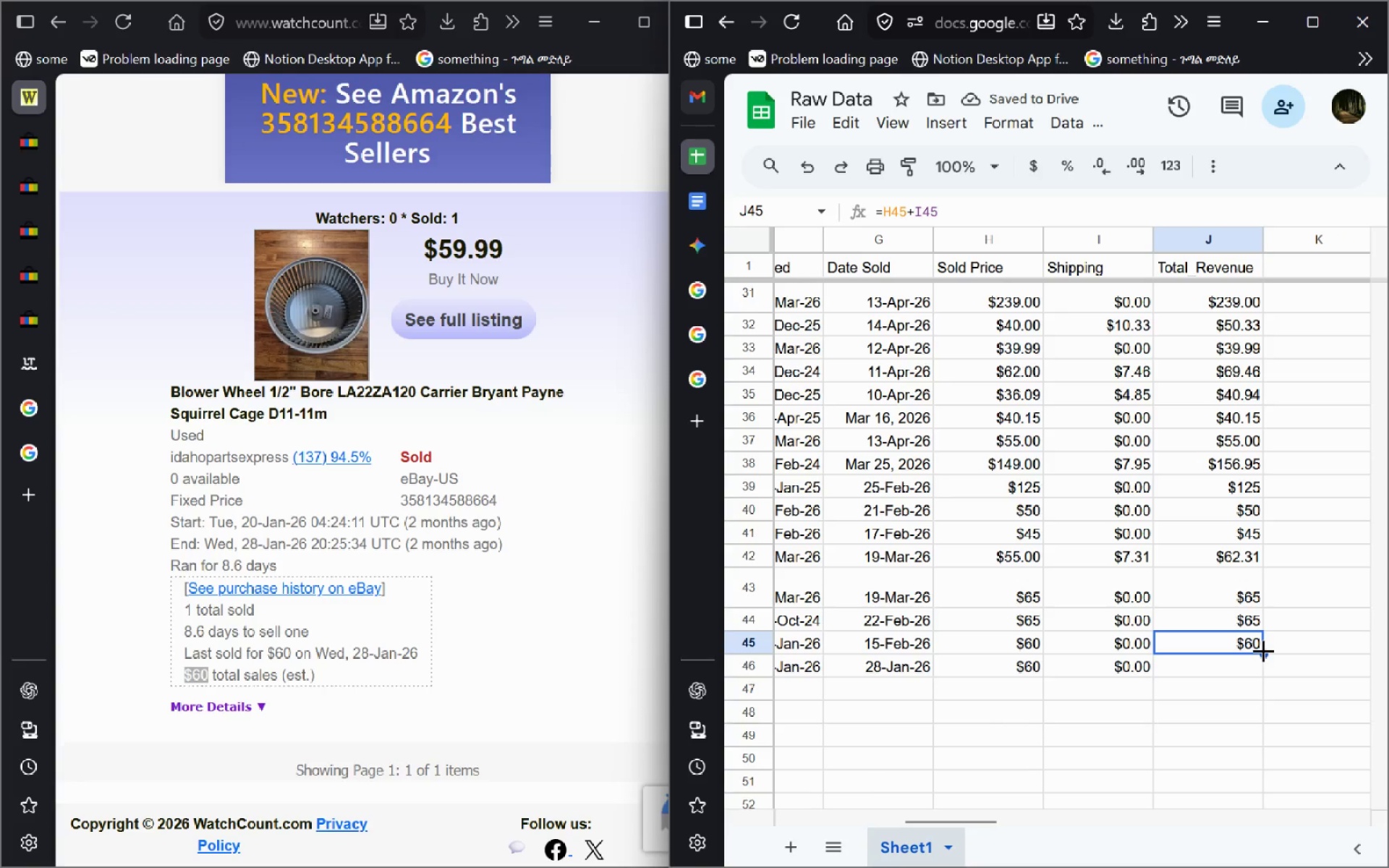 
left_click_drag(start_coordinate=[1263, 650], to_coordinate=[1259, 668])
 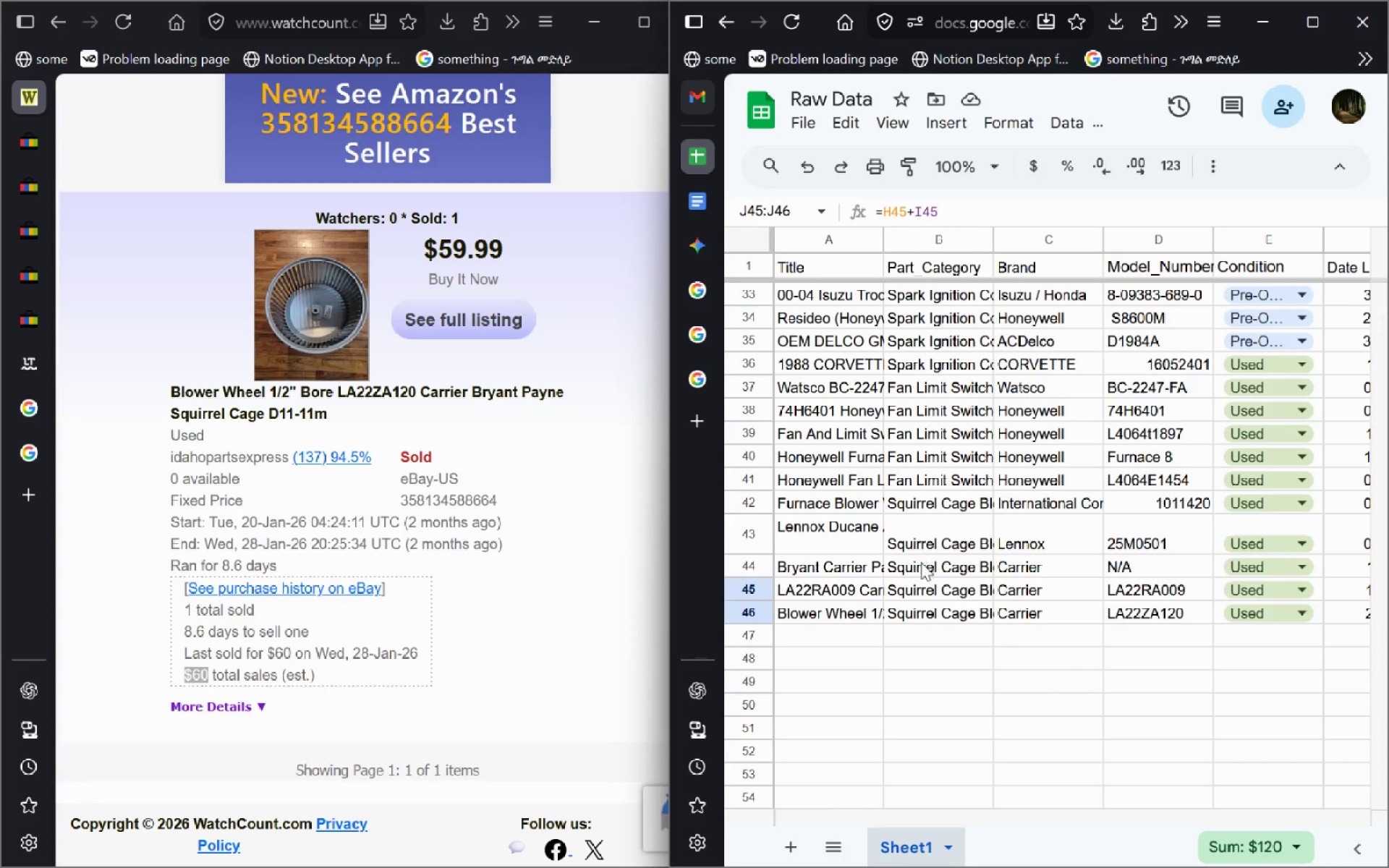 
wait(7.73)
 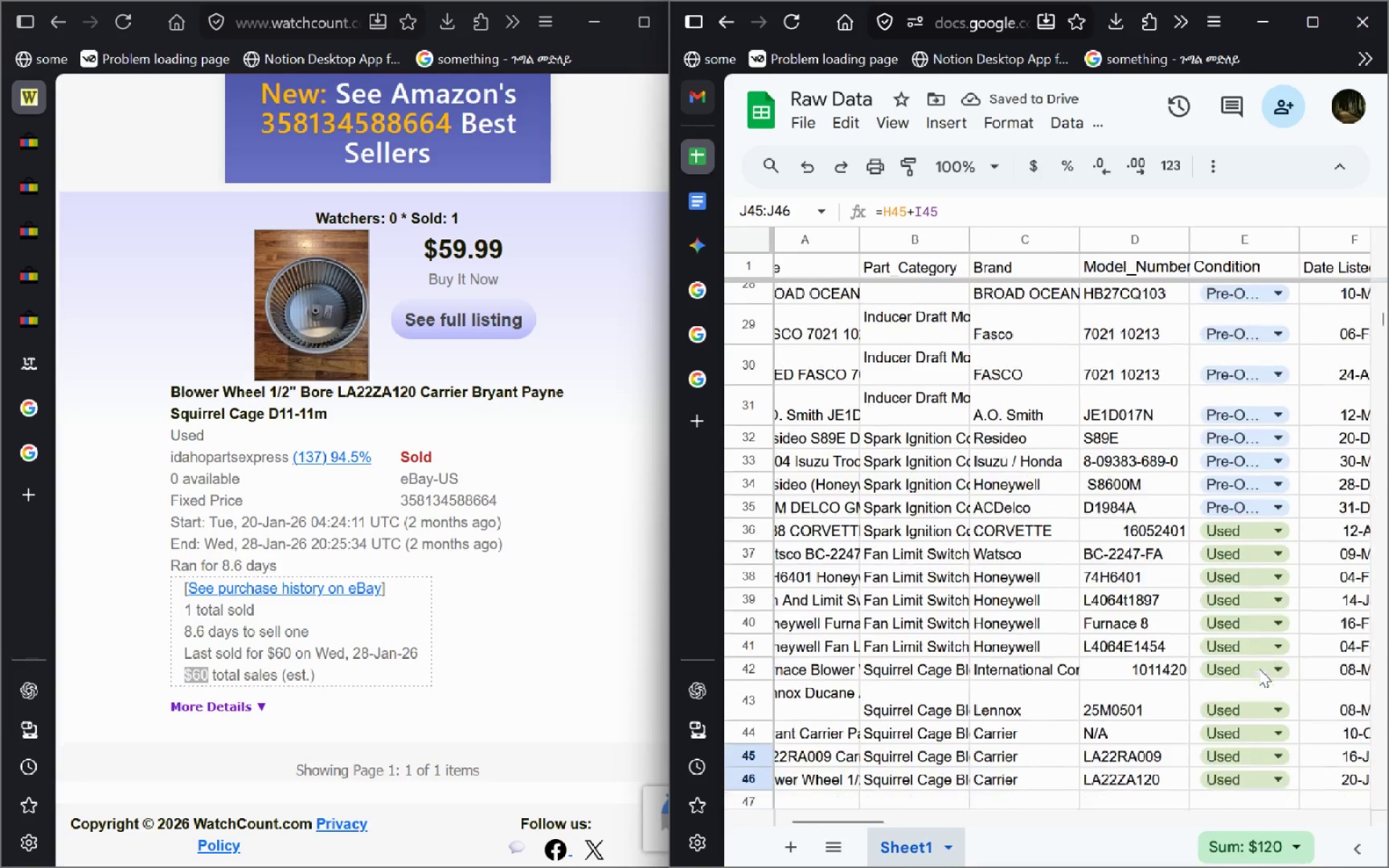 
left_click([693, 190])
 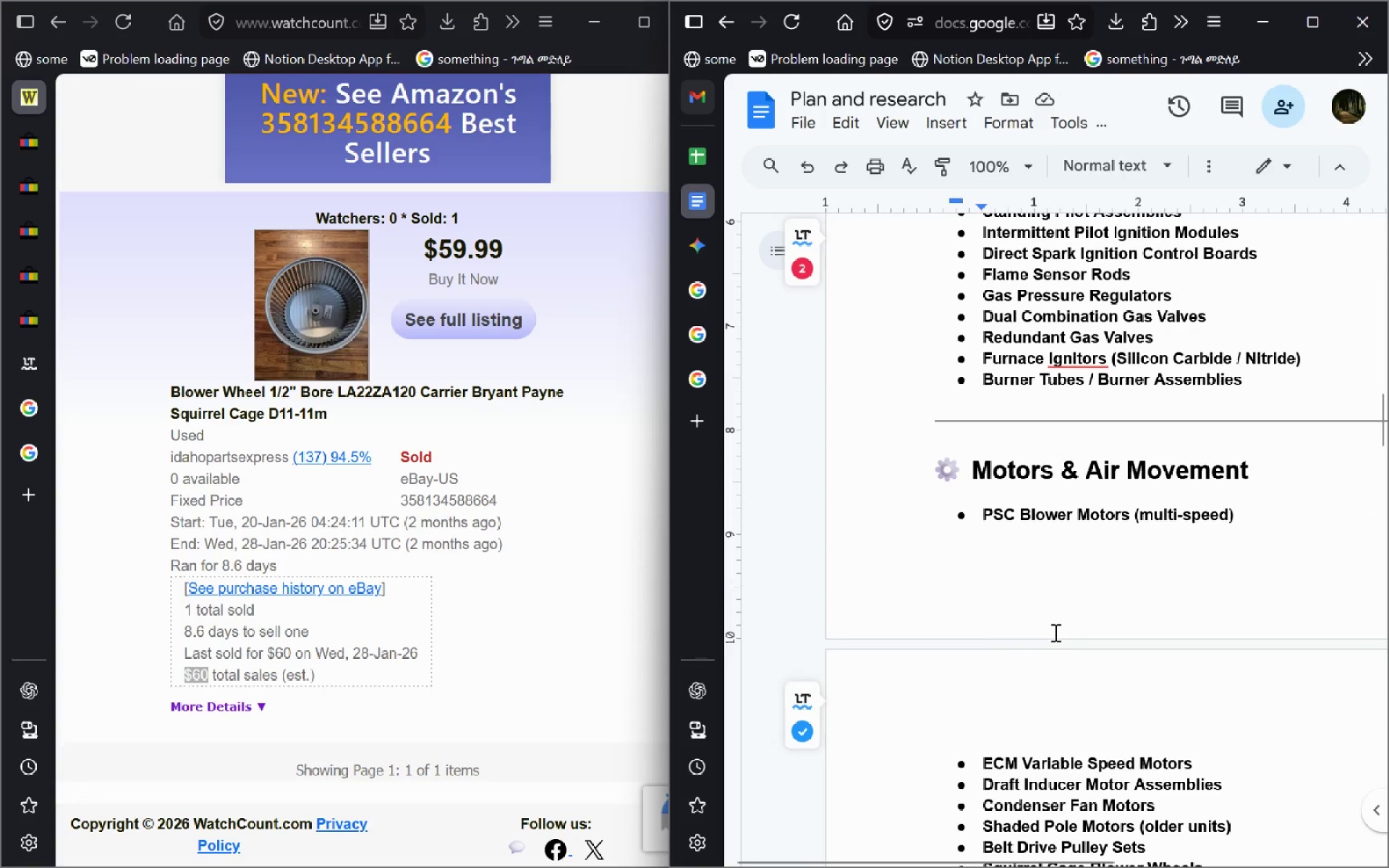 
wait(19.81)
 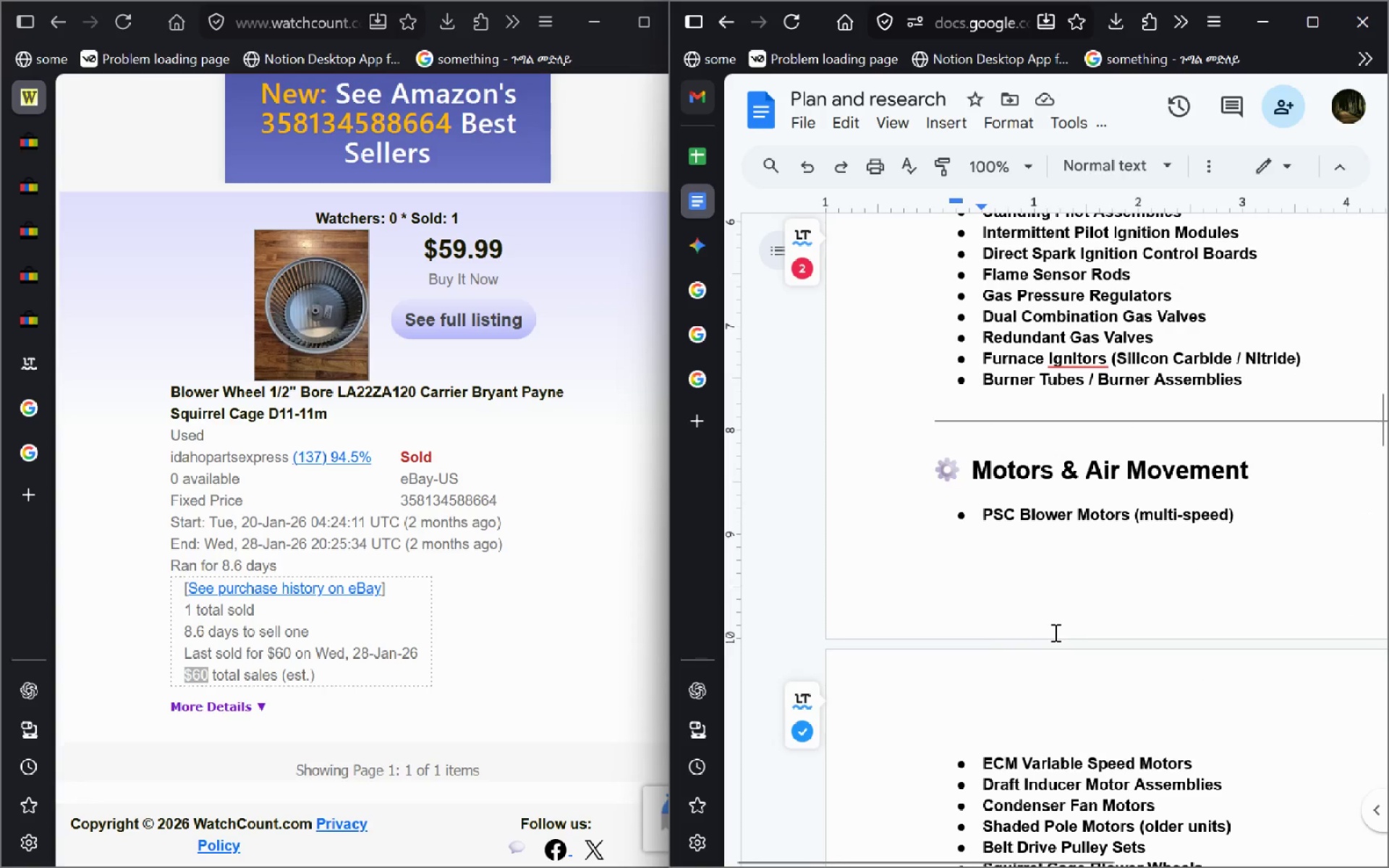 
left_click_drag(start_coordinate=[1136, 516], to_coordinate=[975, 514])
 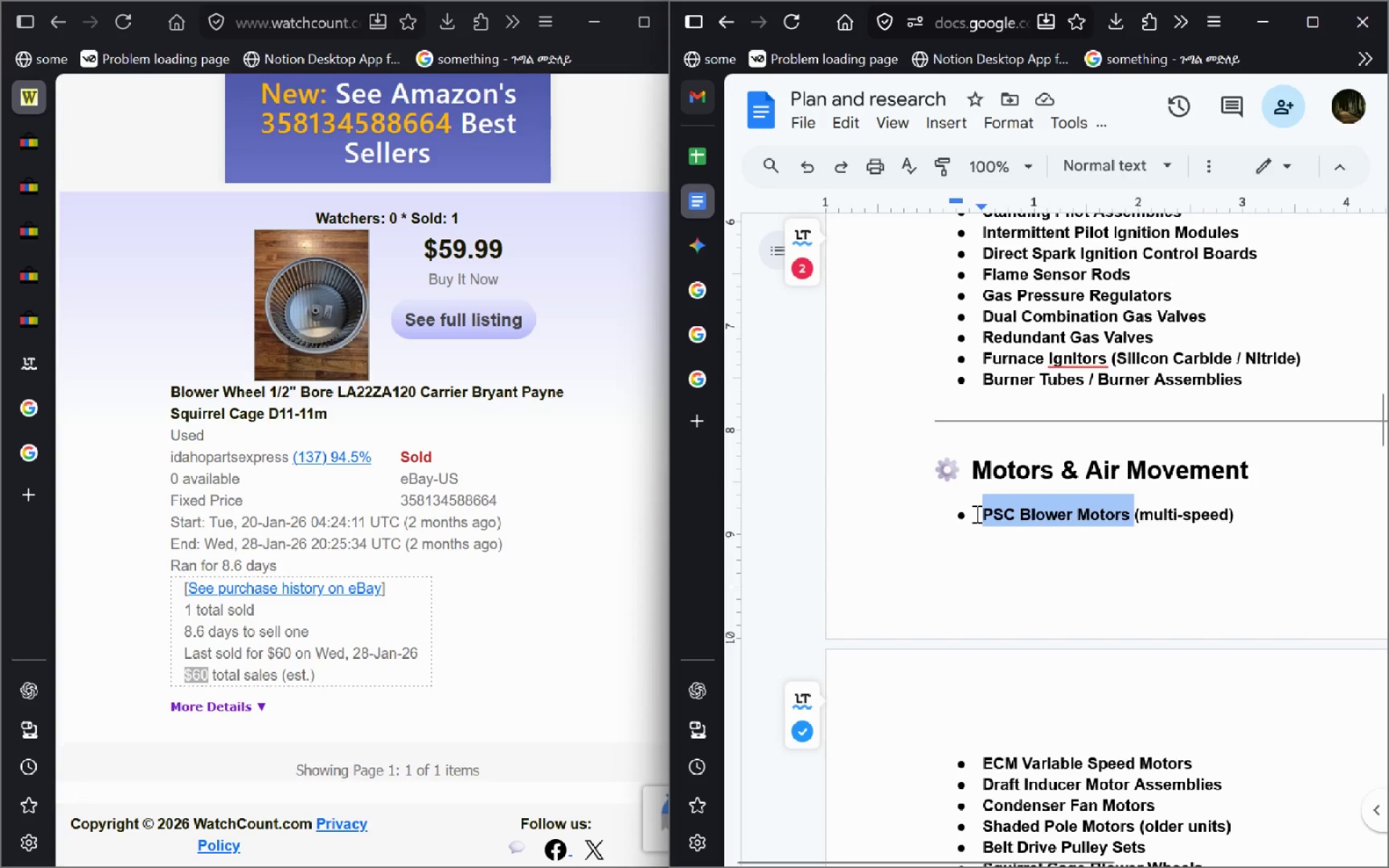 
key(Control+C)
 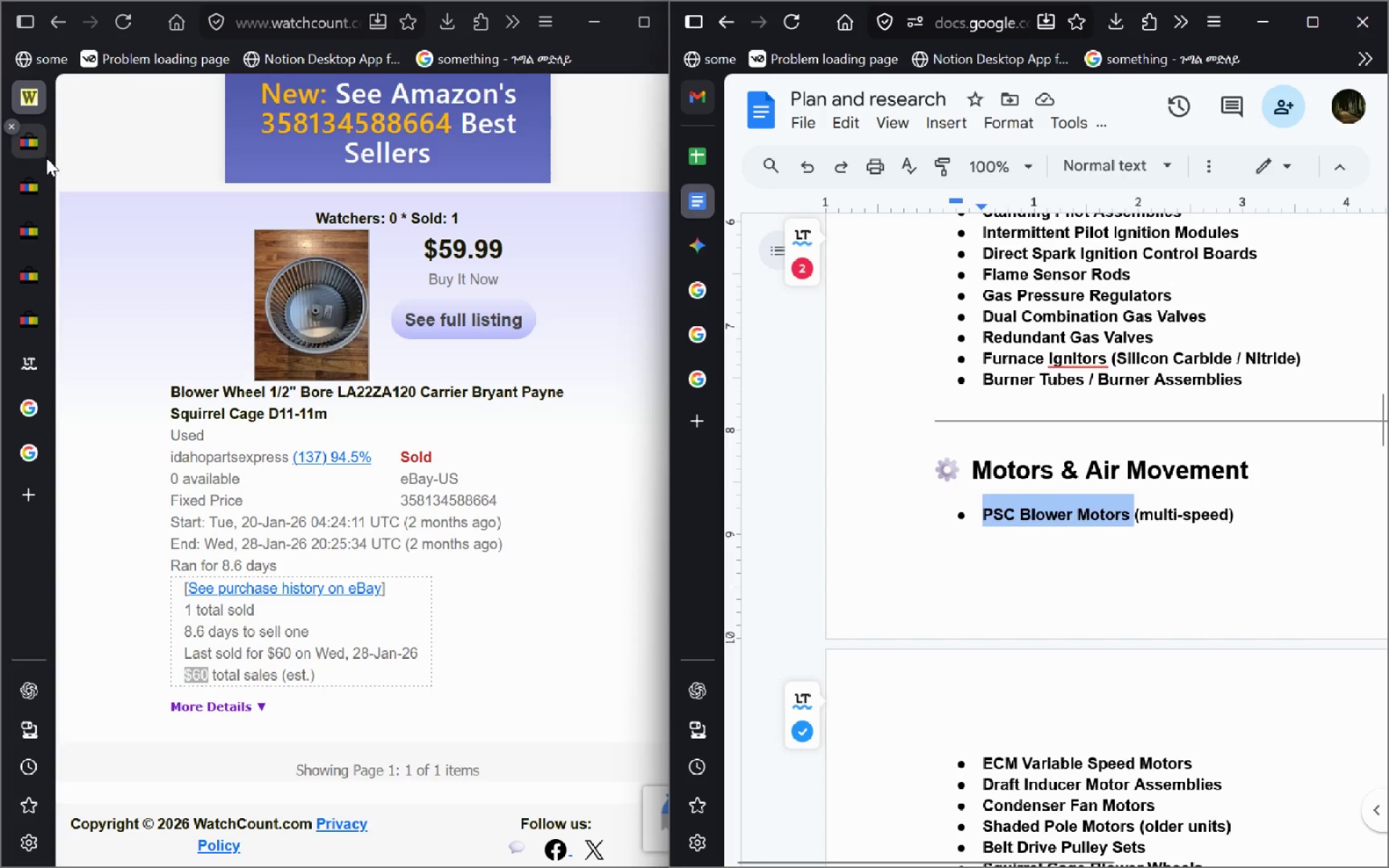 
left_click([40, 154])
 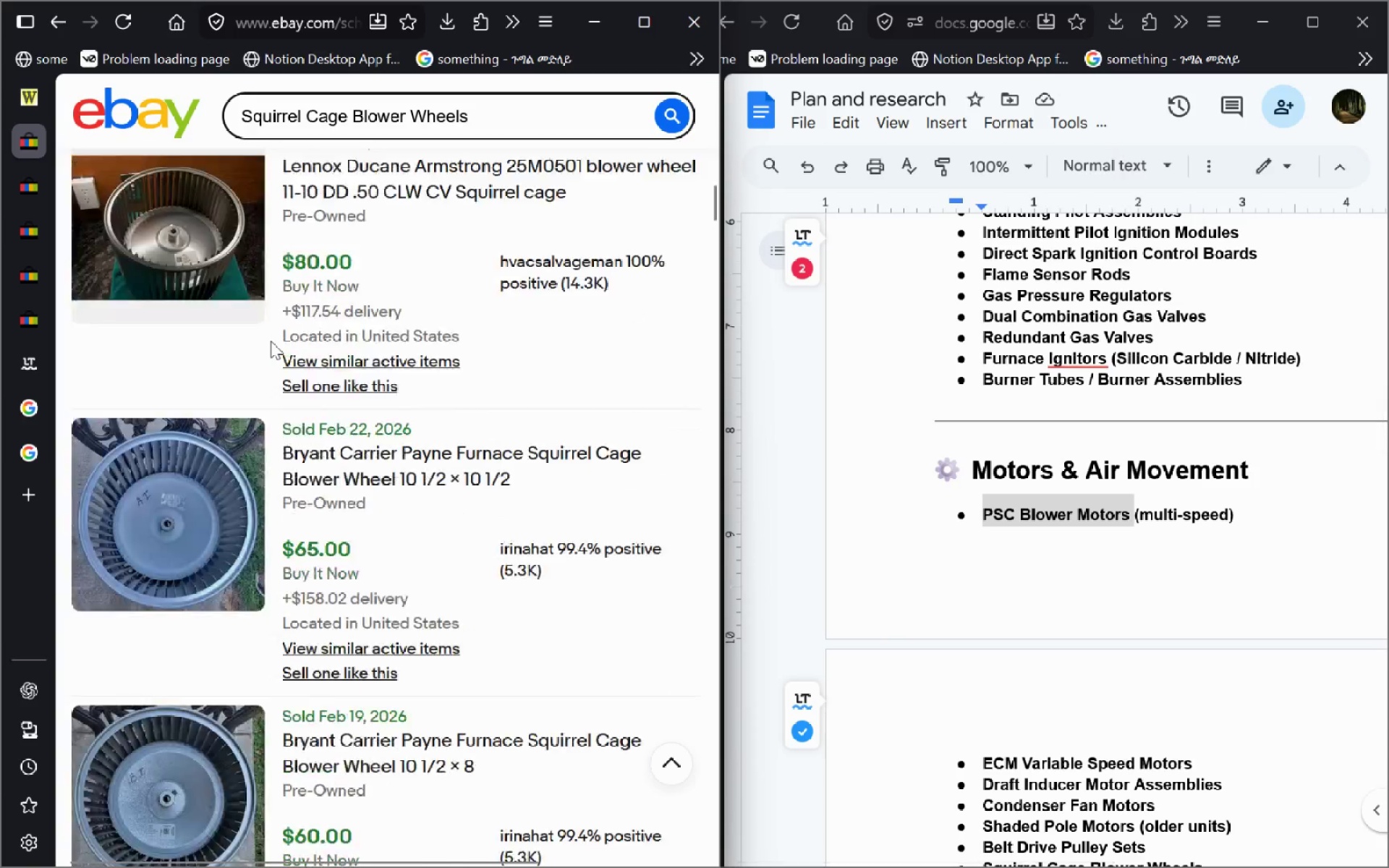 
left_click([410, 132])
 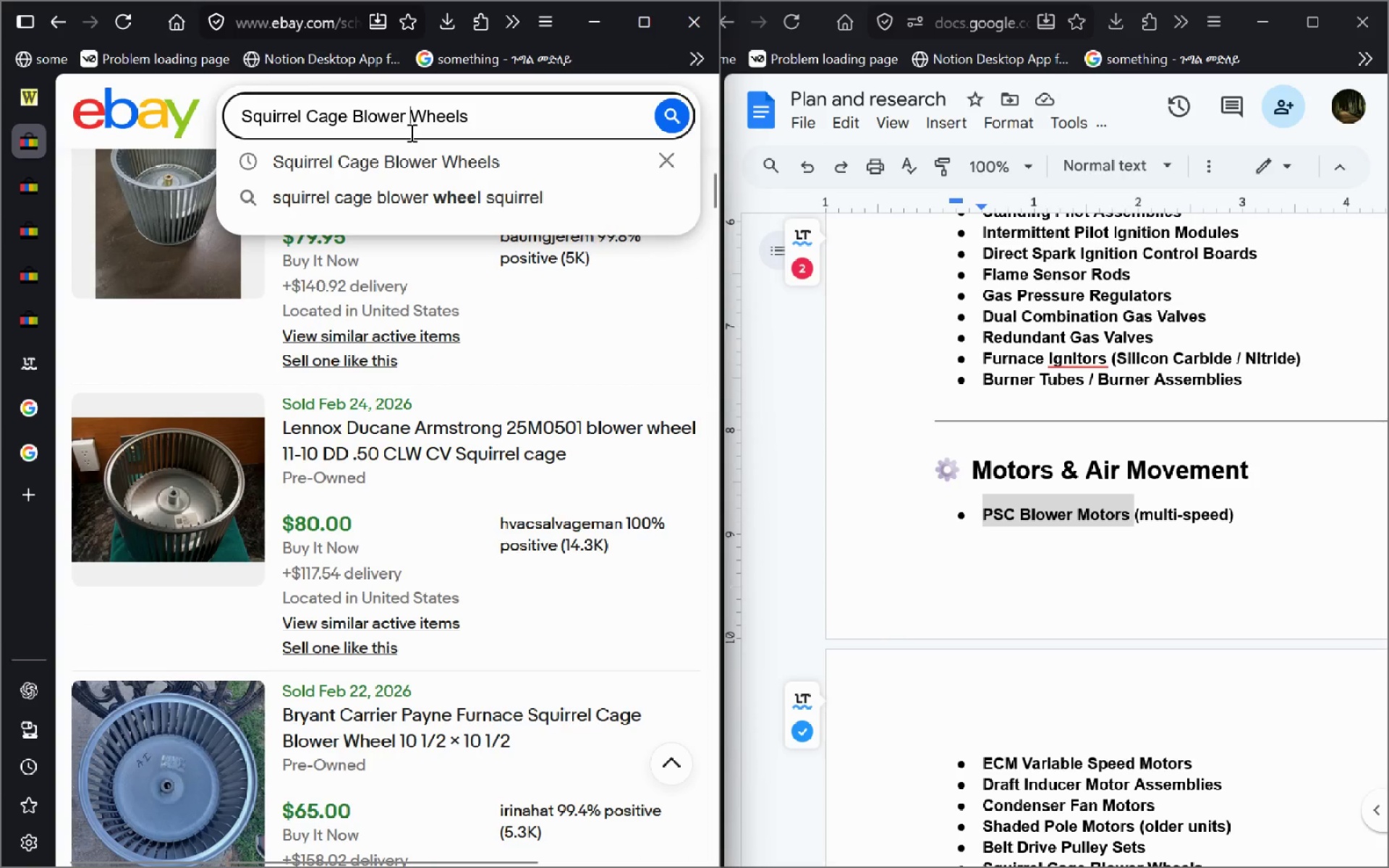 
hold_key(key=ControlLeft, duration=0.95)
 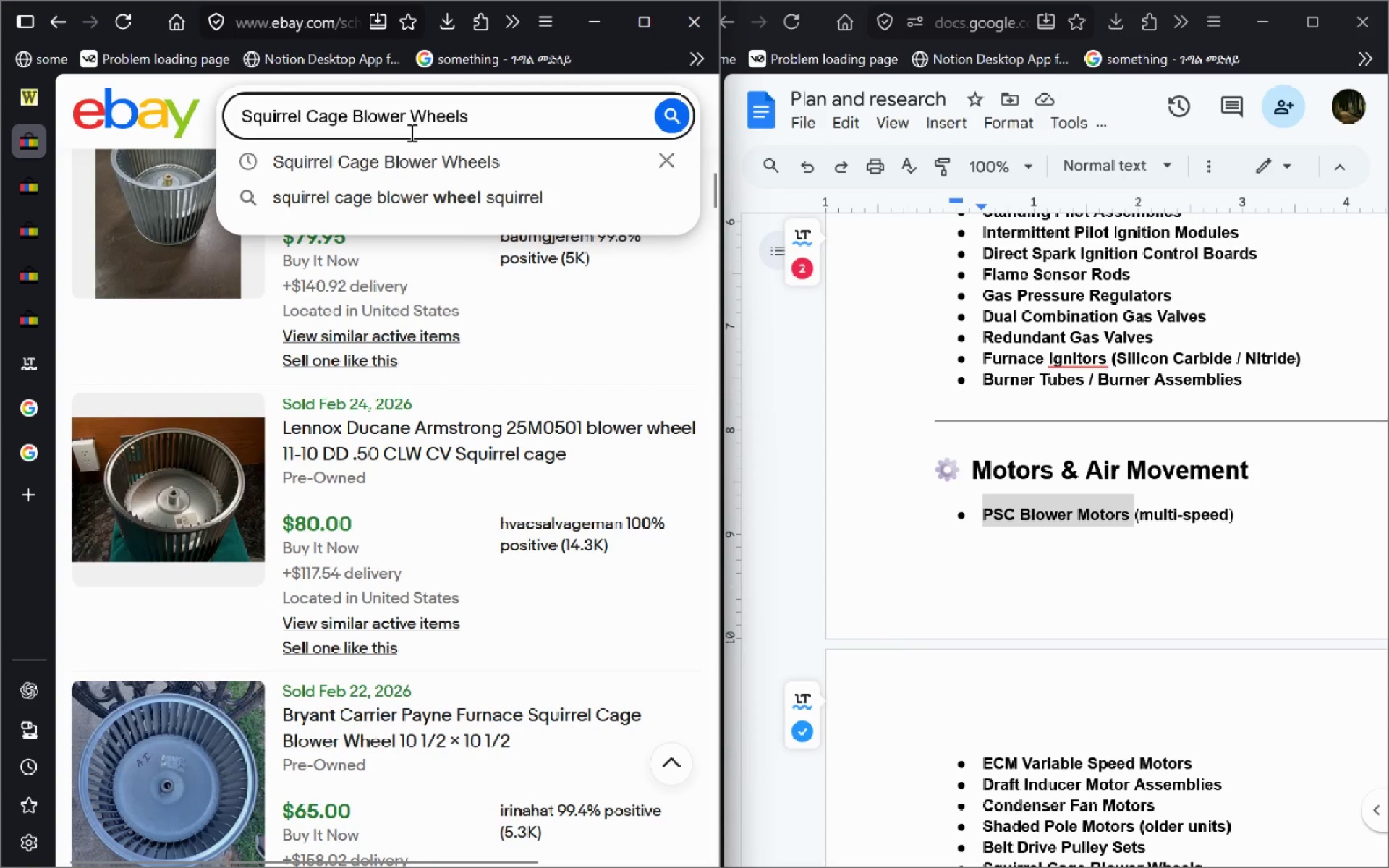 
key(Control+A)
 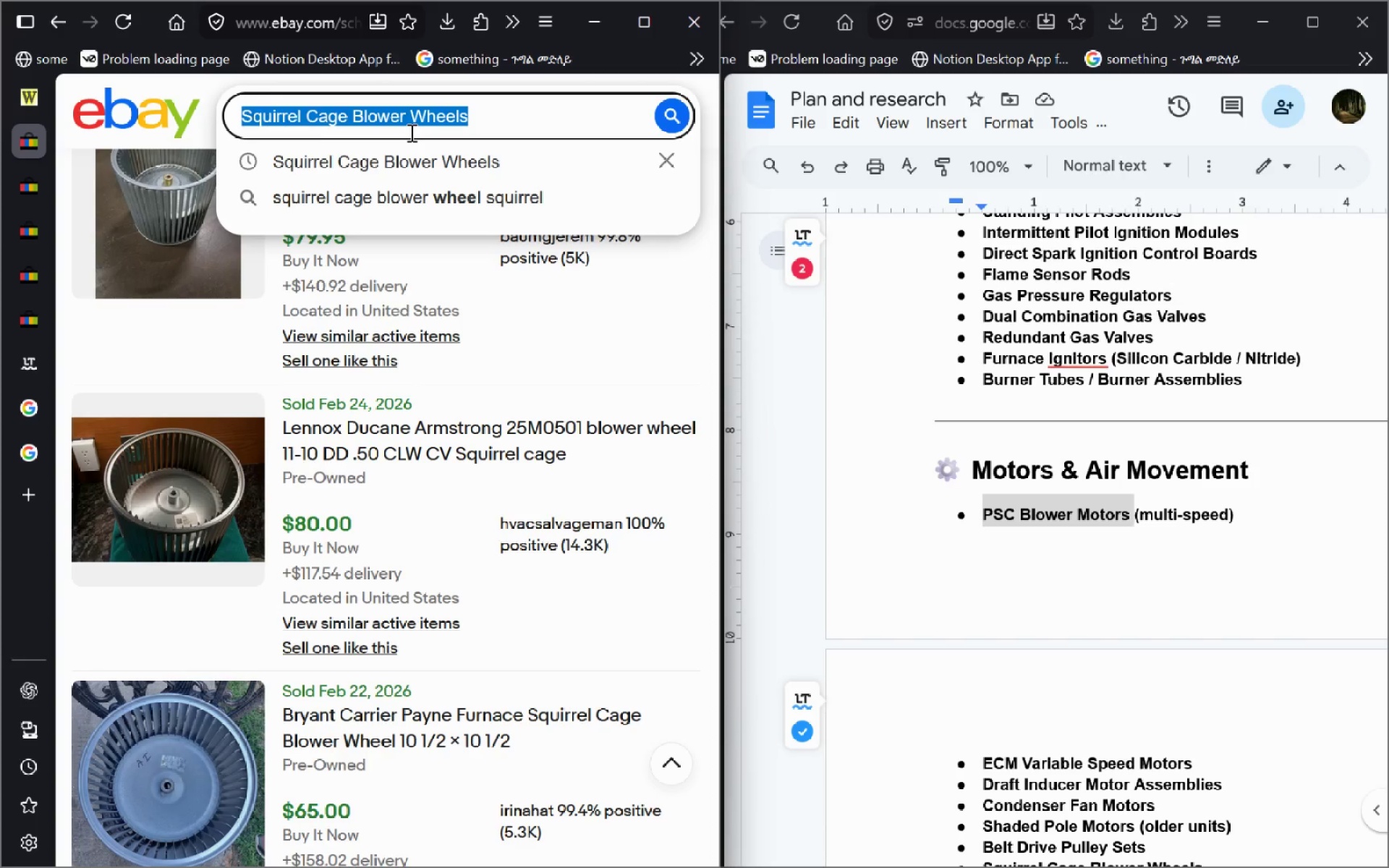 
key(Control+V)
 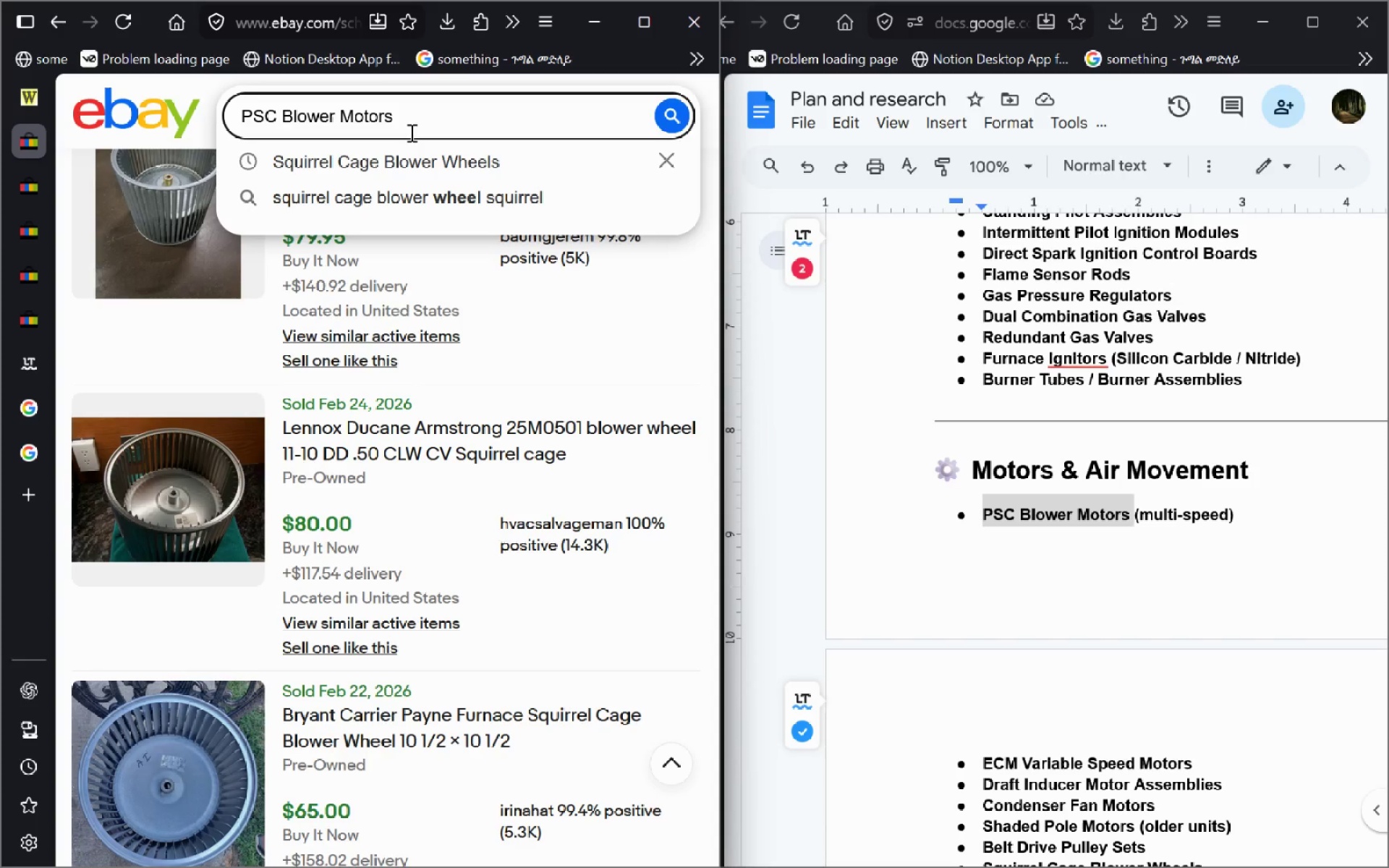 
key(Enter)
 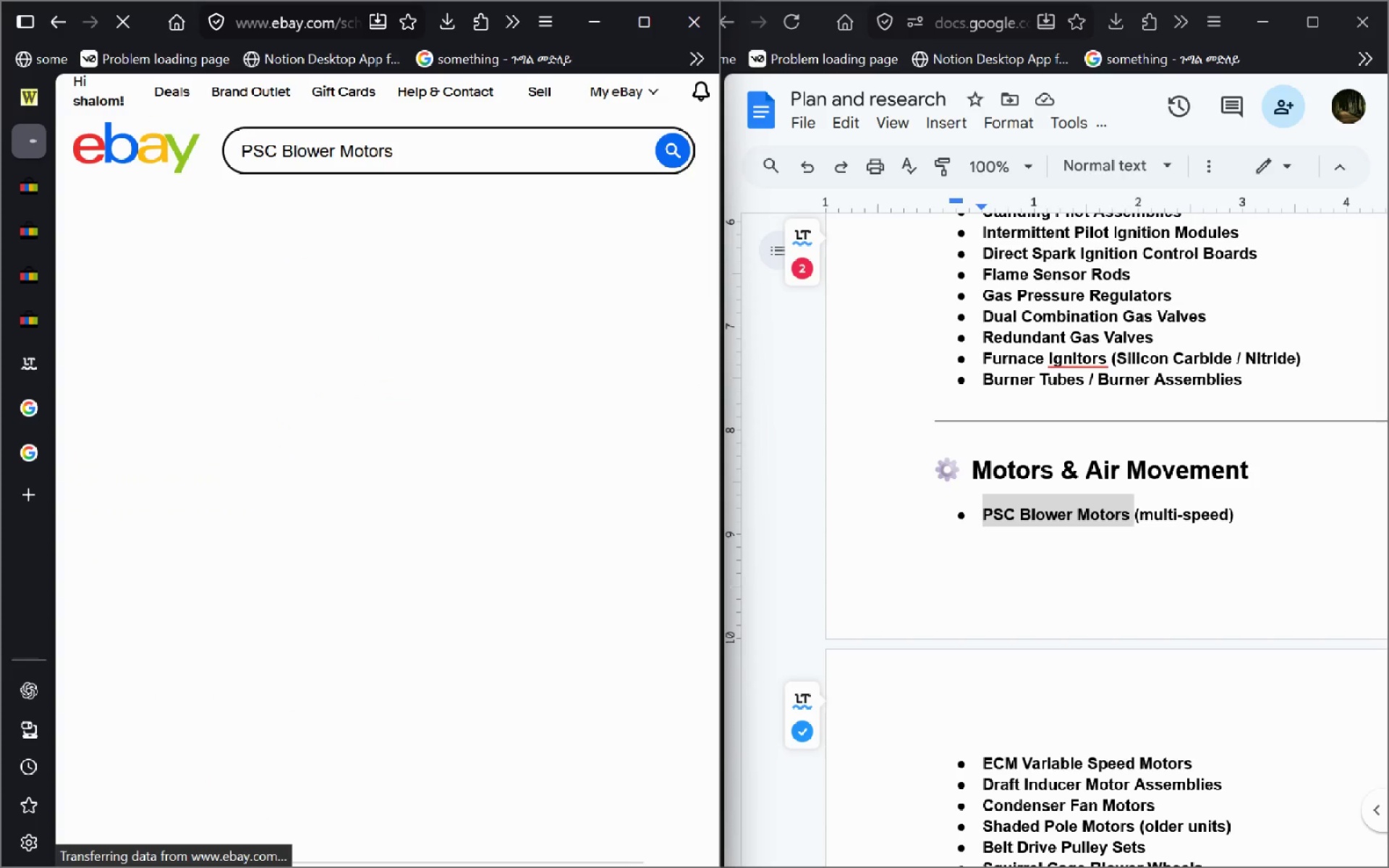 
key(Meta+ArrowDown)
 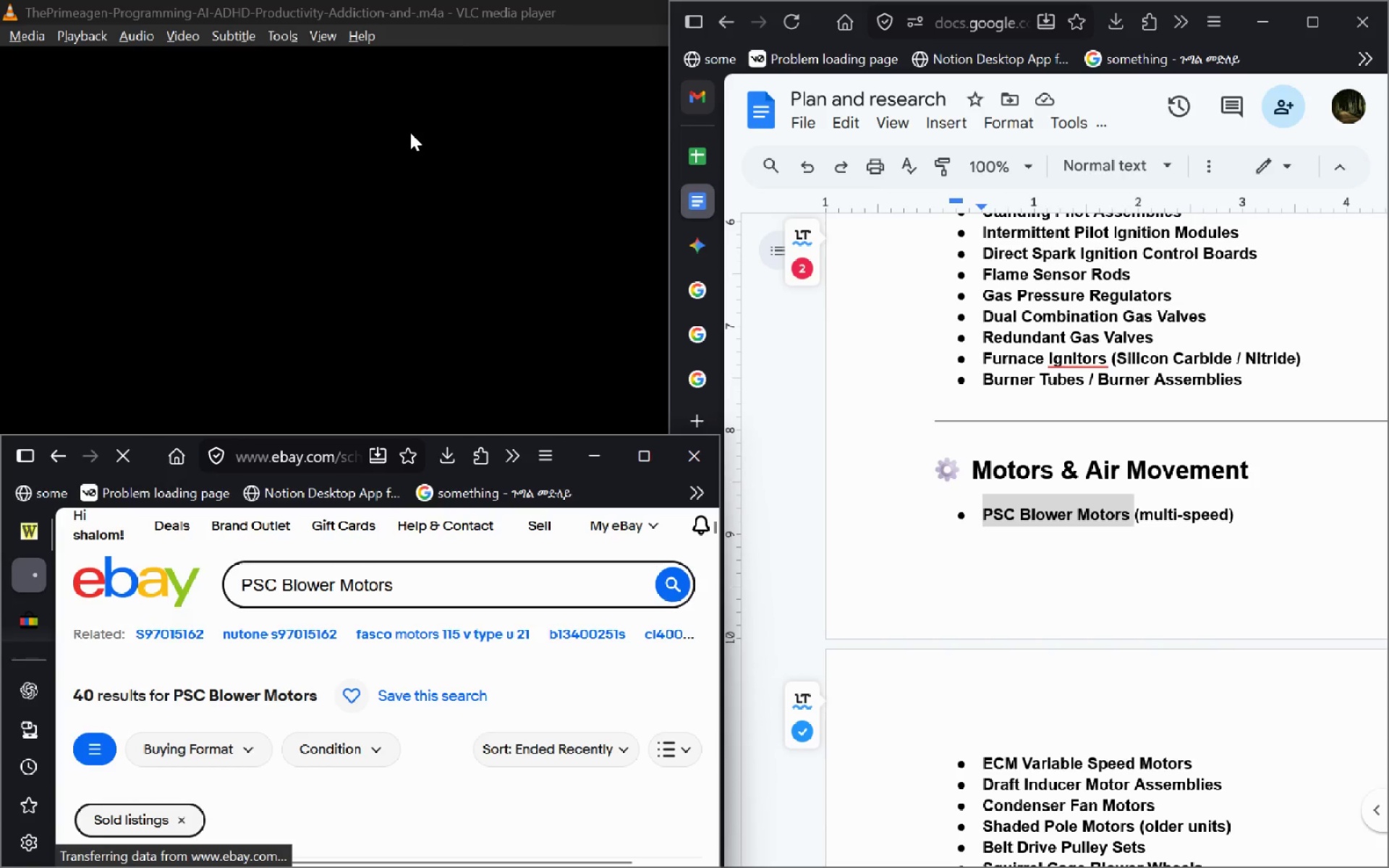 
key(Meta+ArrowUp)
 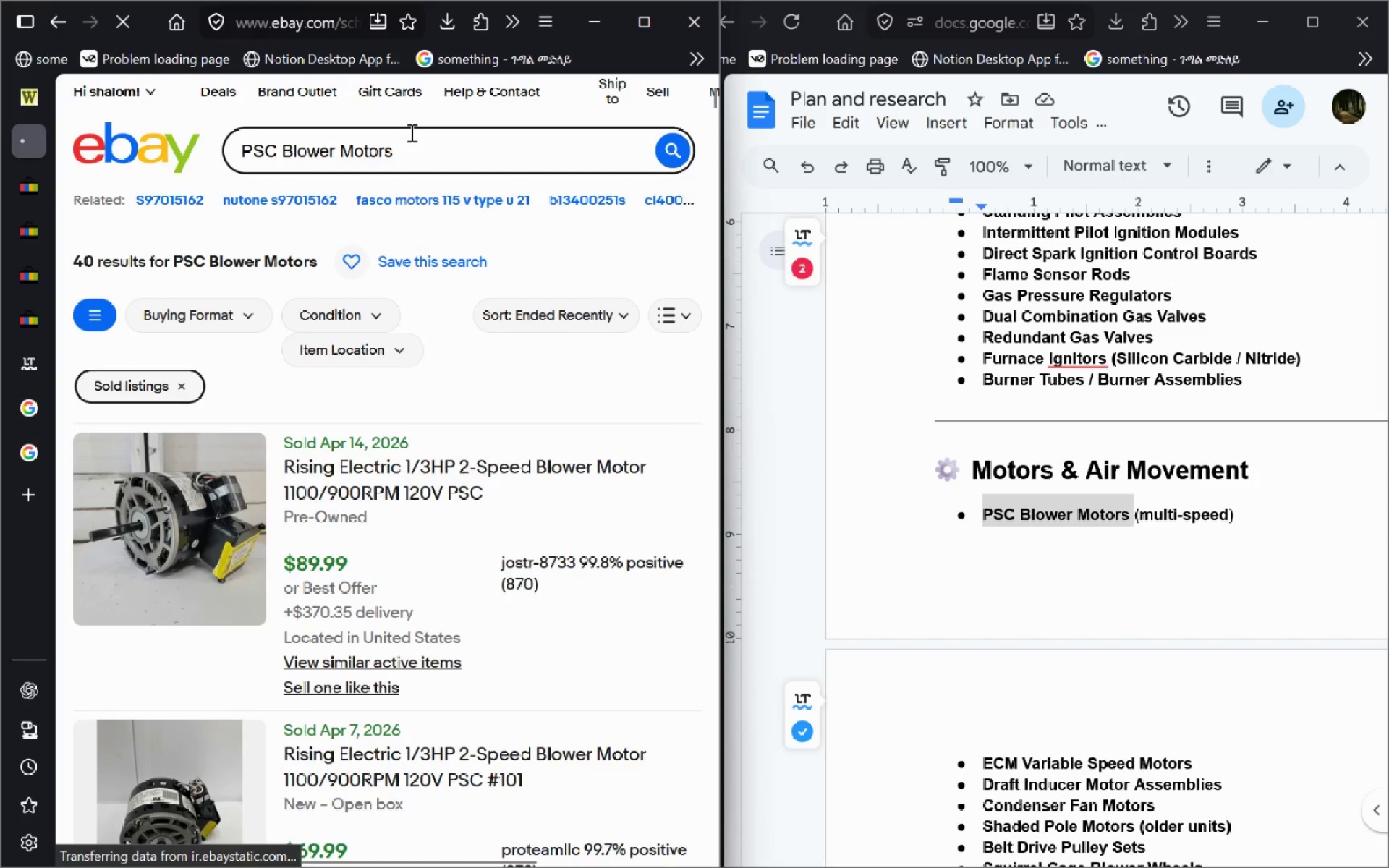 
key(Meta+ArrowUp)
 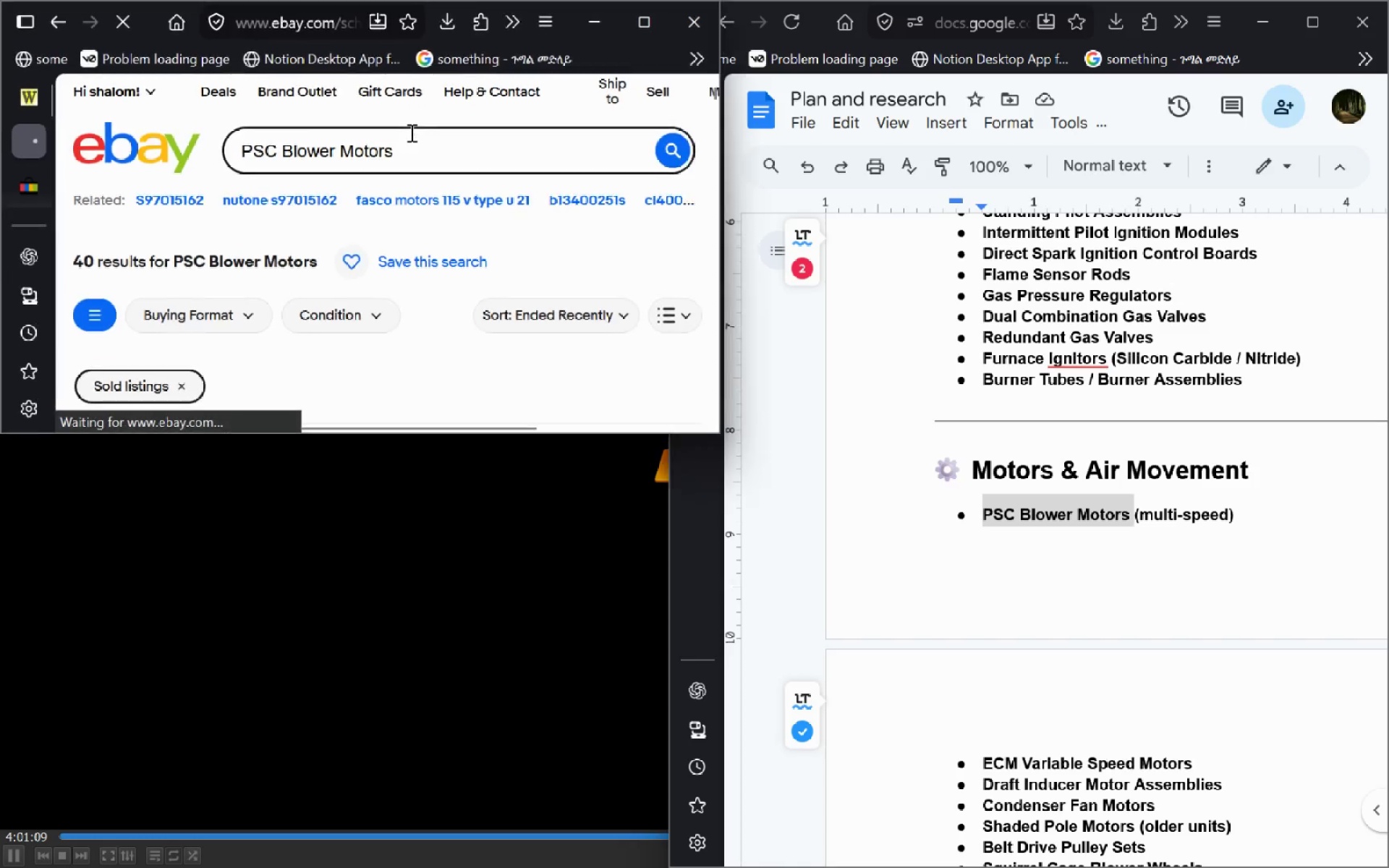 
key(Meta+ArrowUp)
 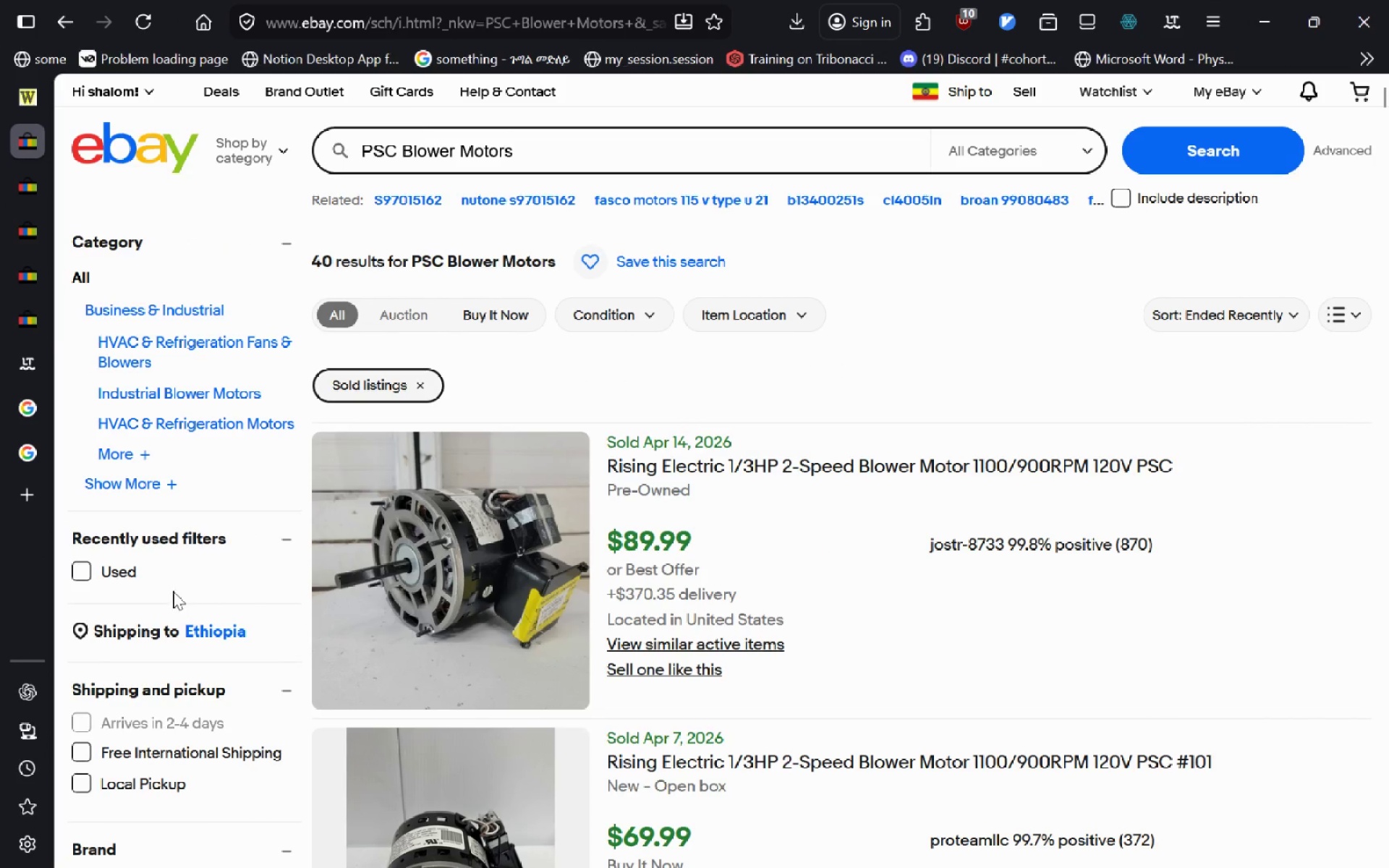 
left_click([87, 574])
 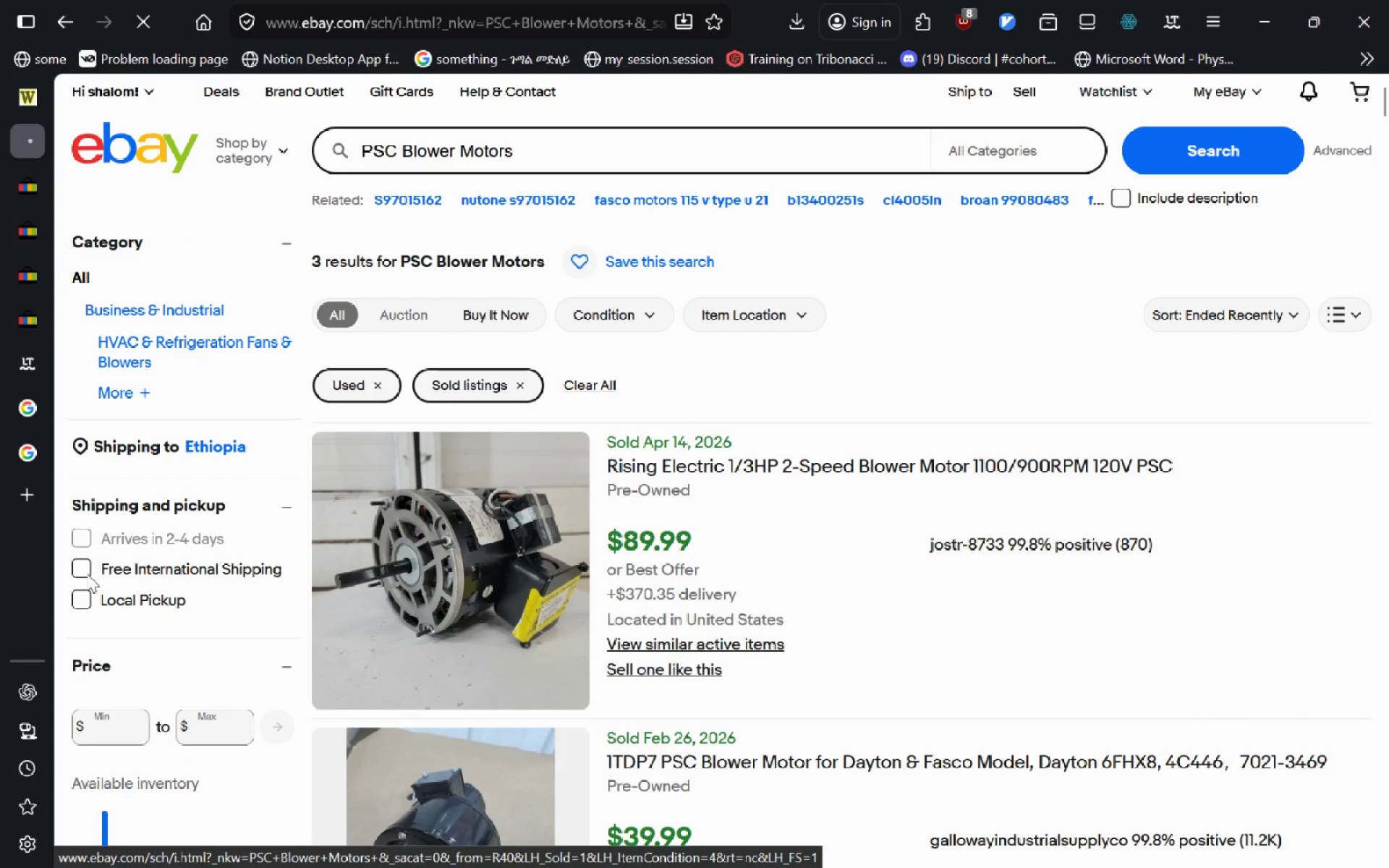 
key(Alt+AltLeft)
 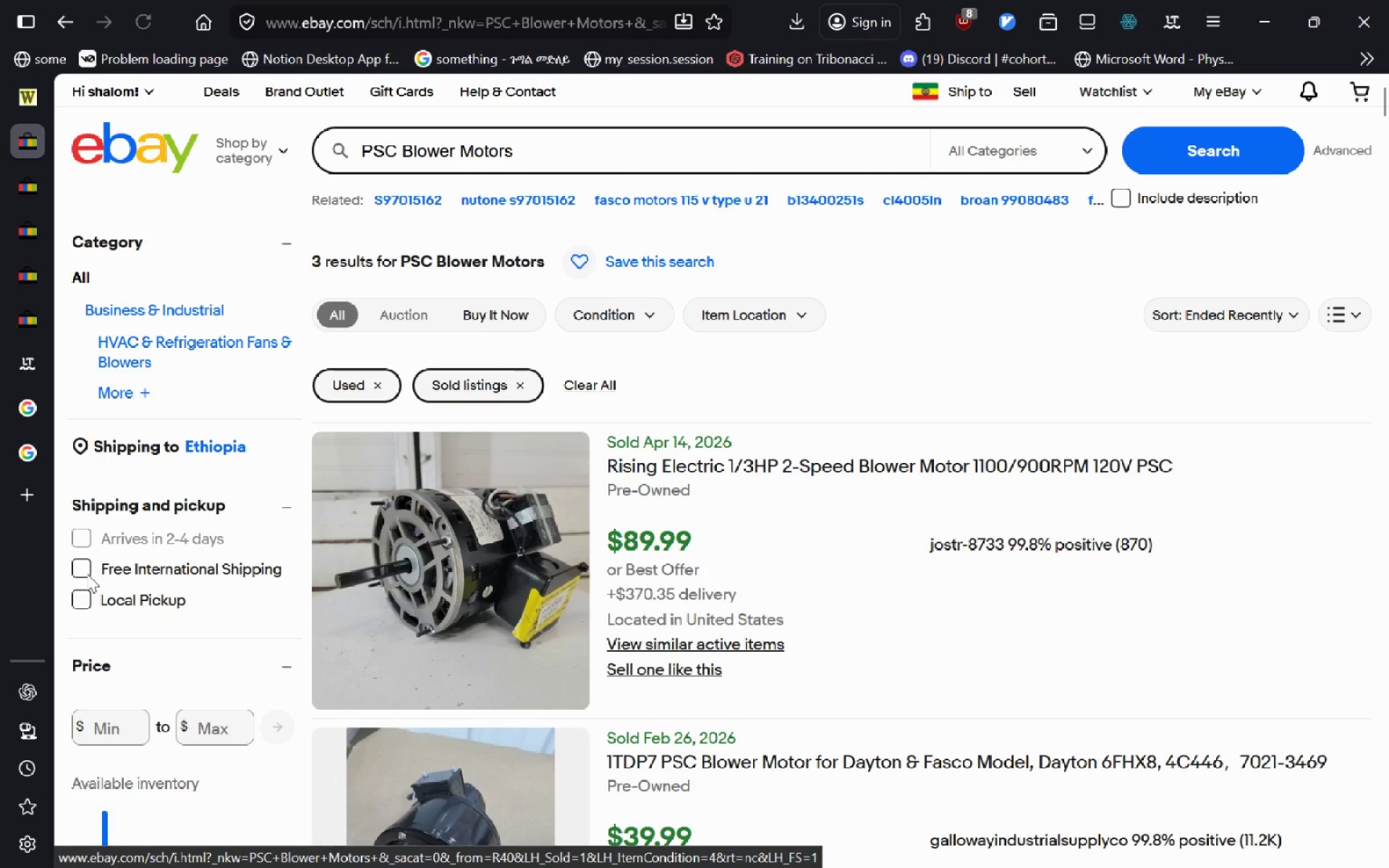 
key(Alt+Tab)
 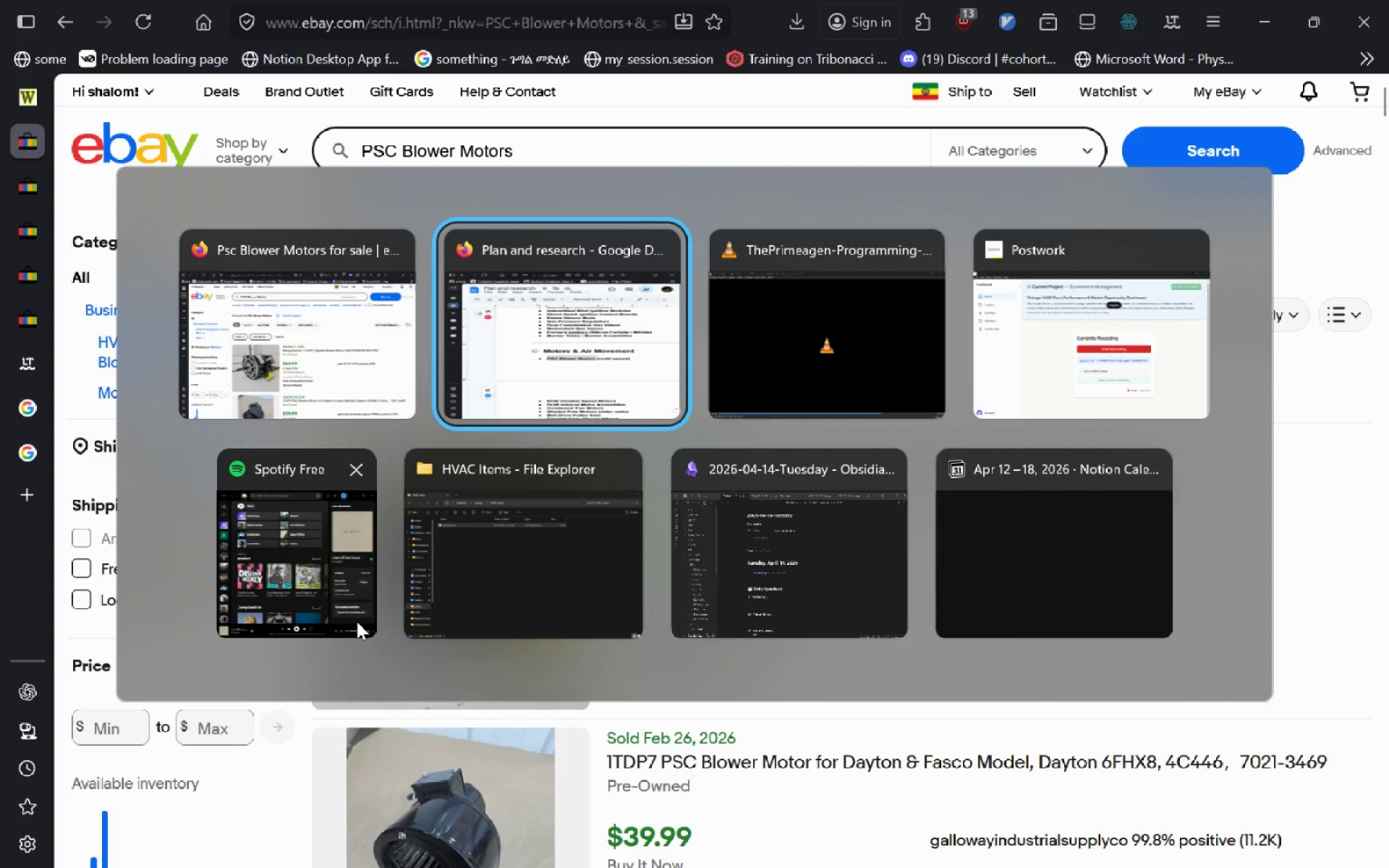 
key(Enter)
 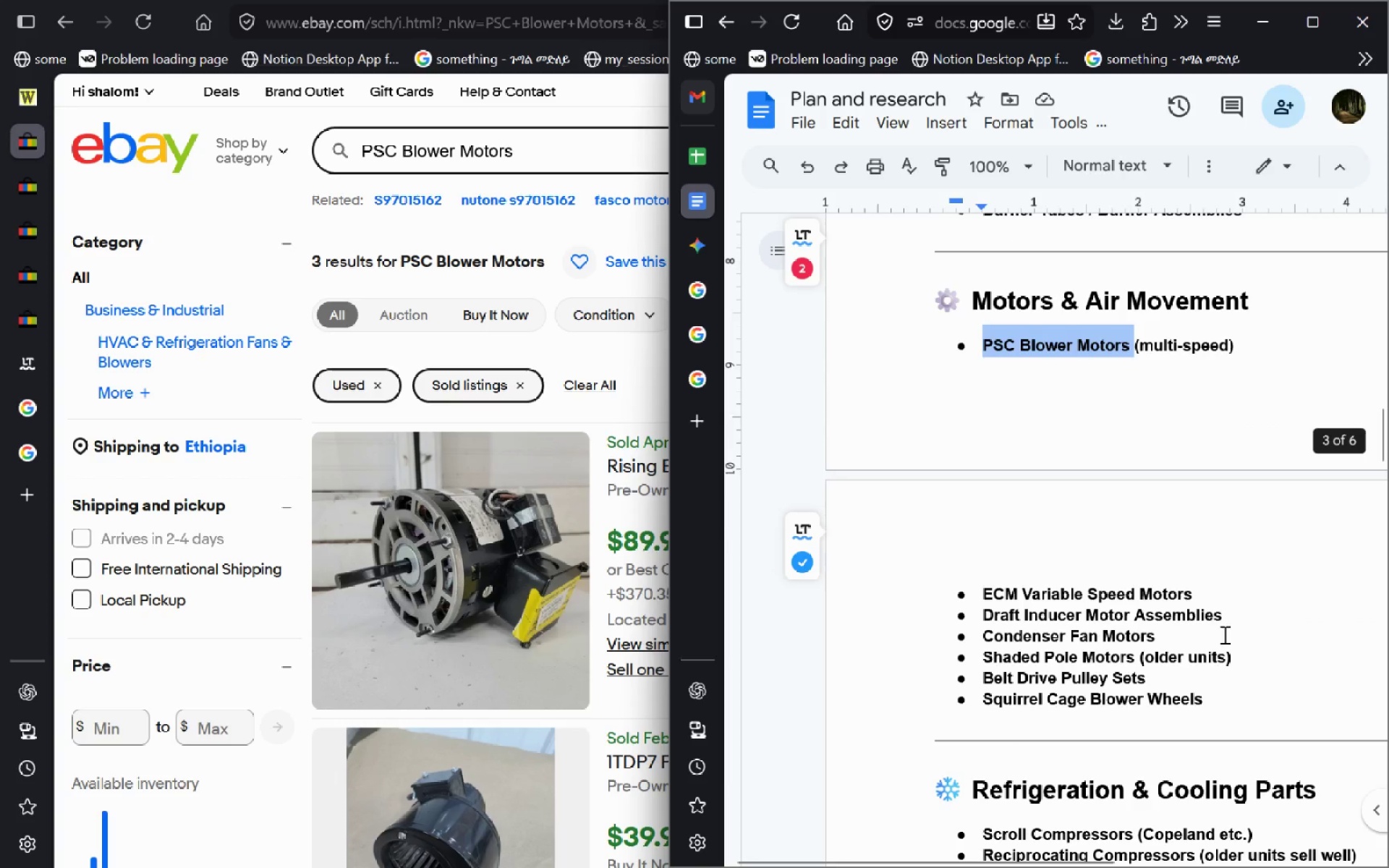 
left_click_drag(start_coordinate=[1202, 603], to_coordinate=[964, 605])
 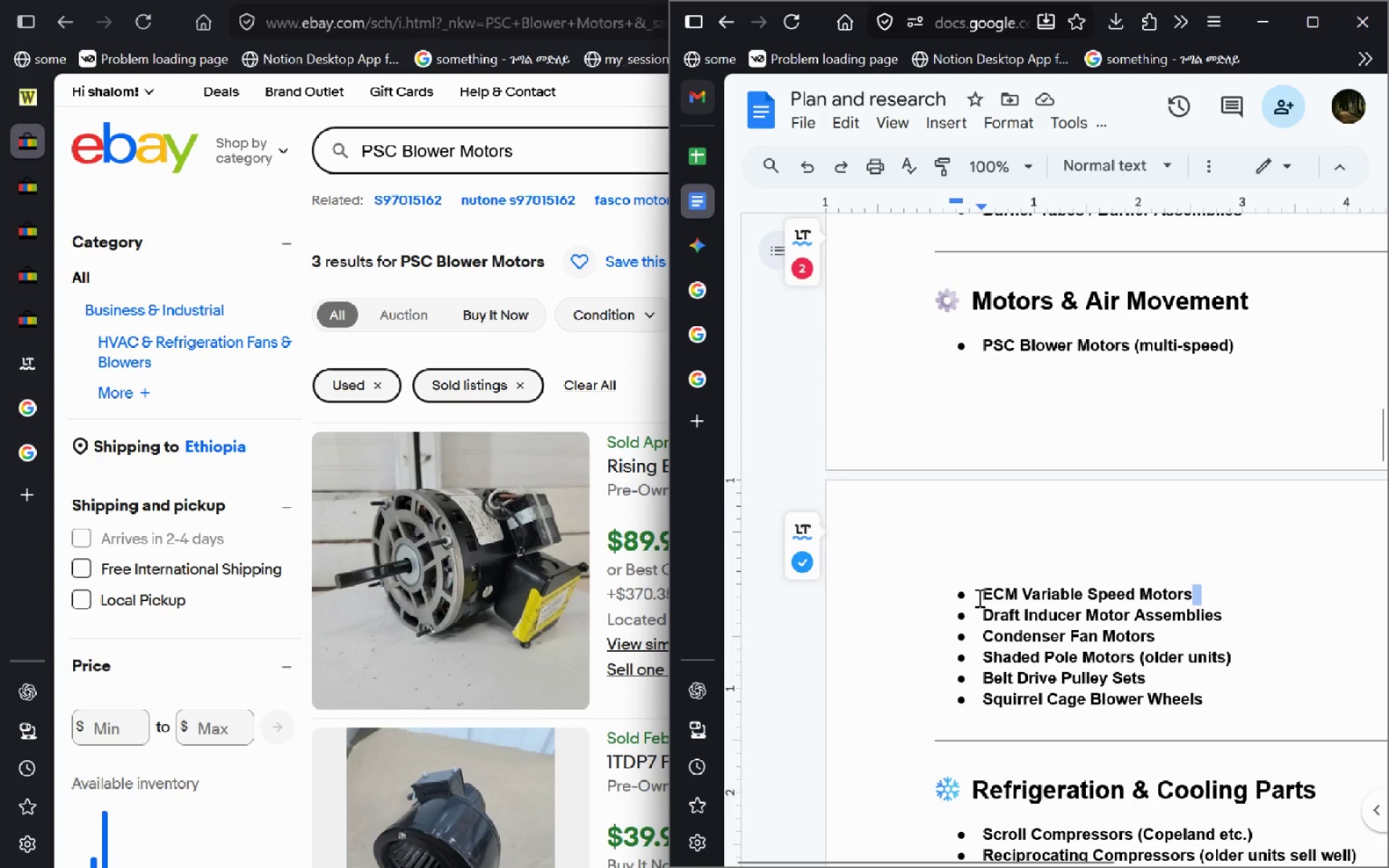 
left_click_drag(start_coordinate=[984, 597], to_coordinate=[1194, 575])
 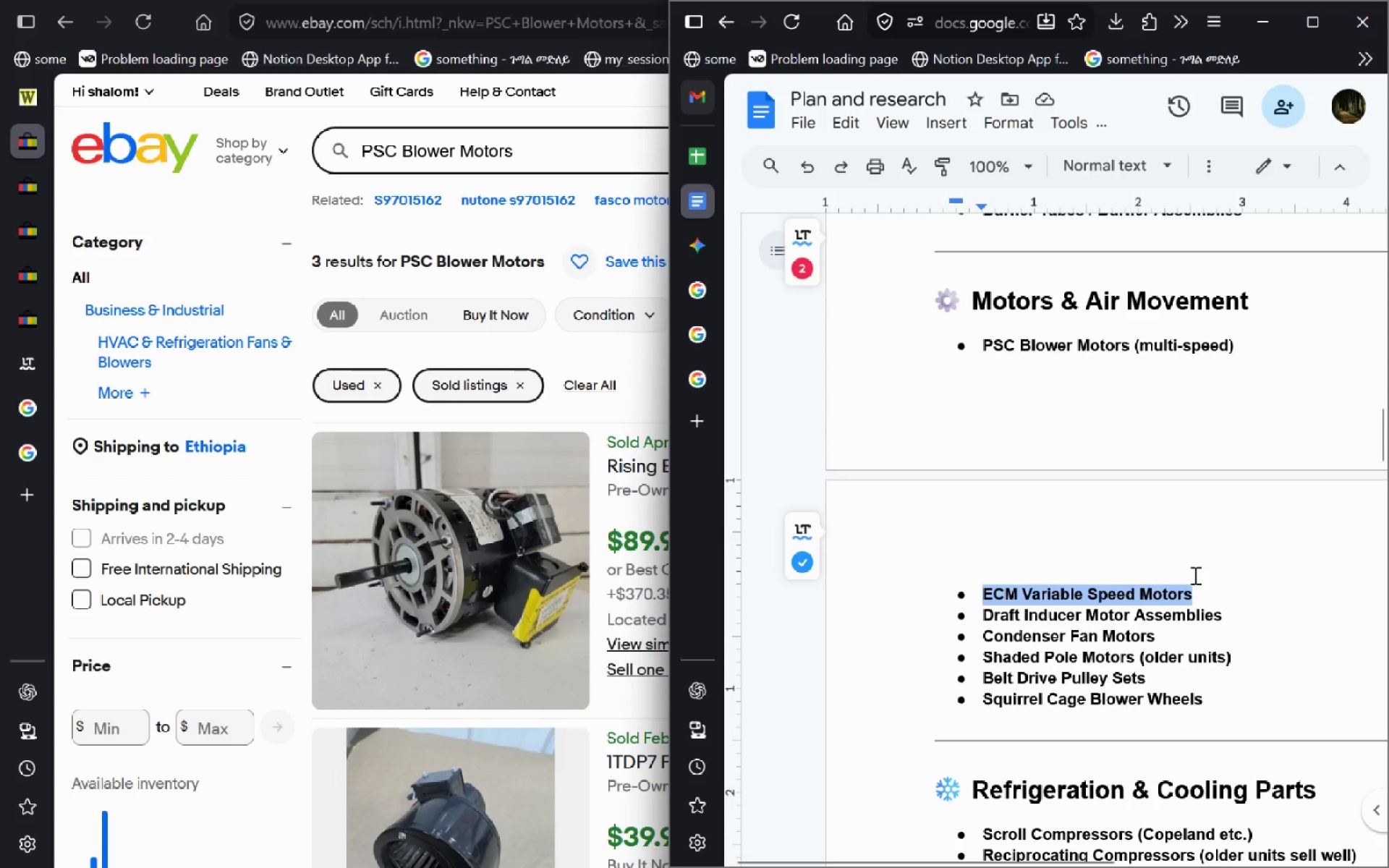 
key(Control+C)
 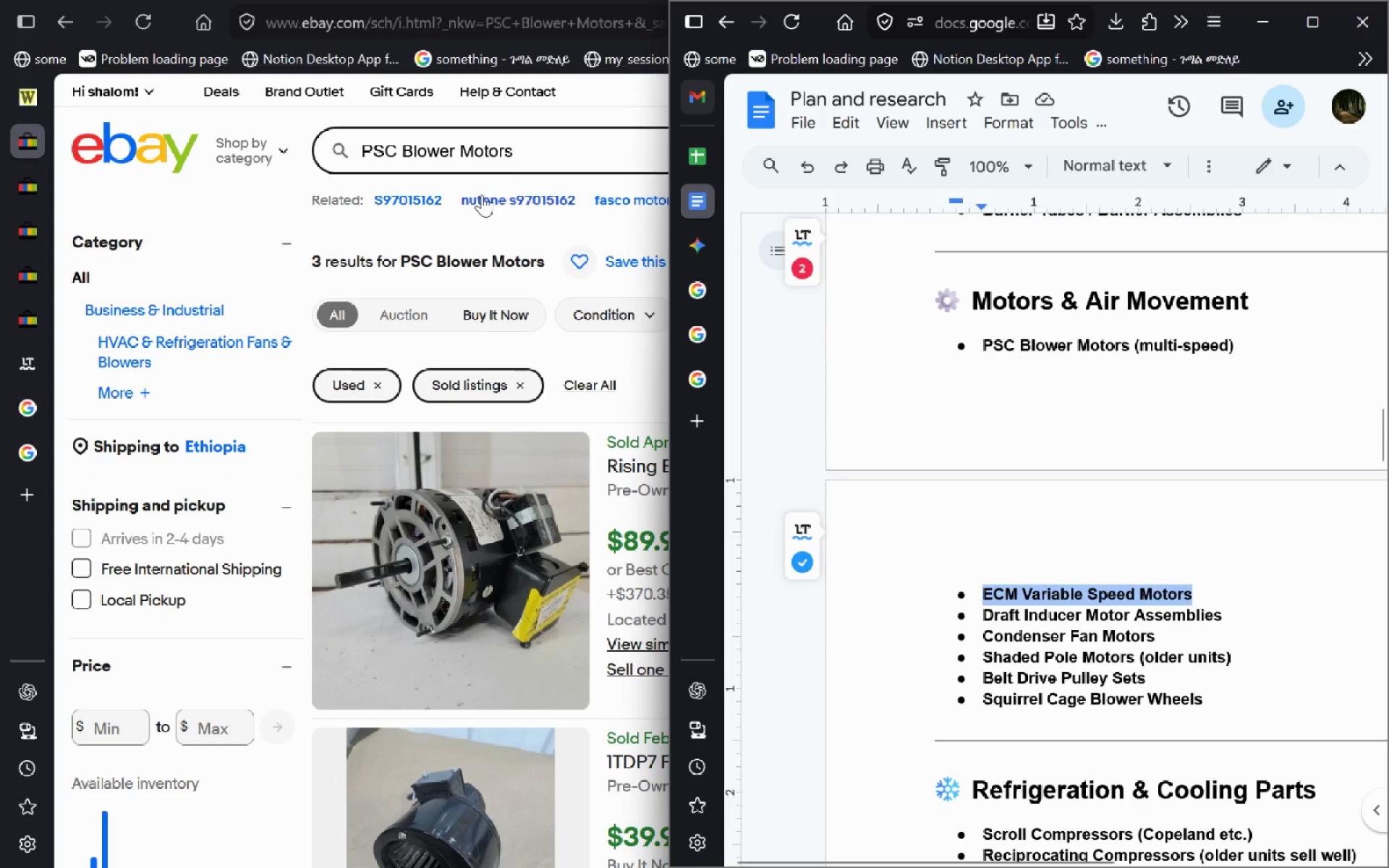 
left_click([506, 161])
 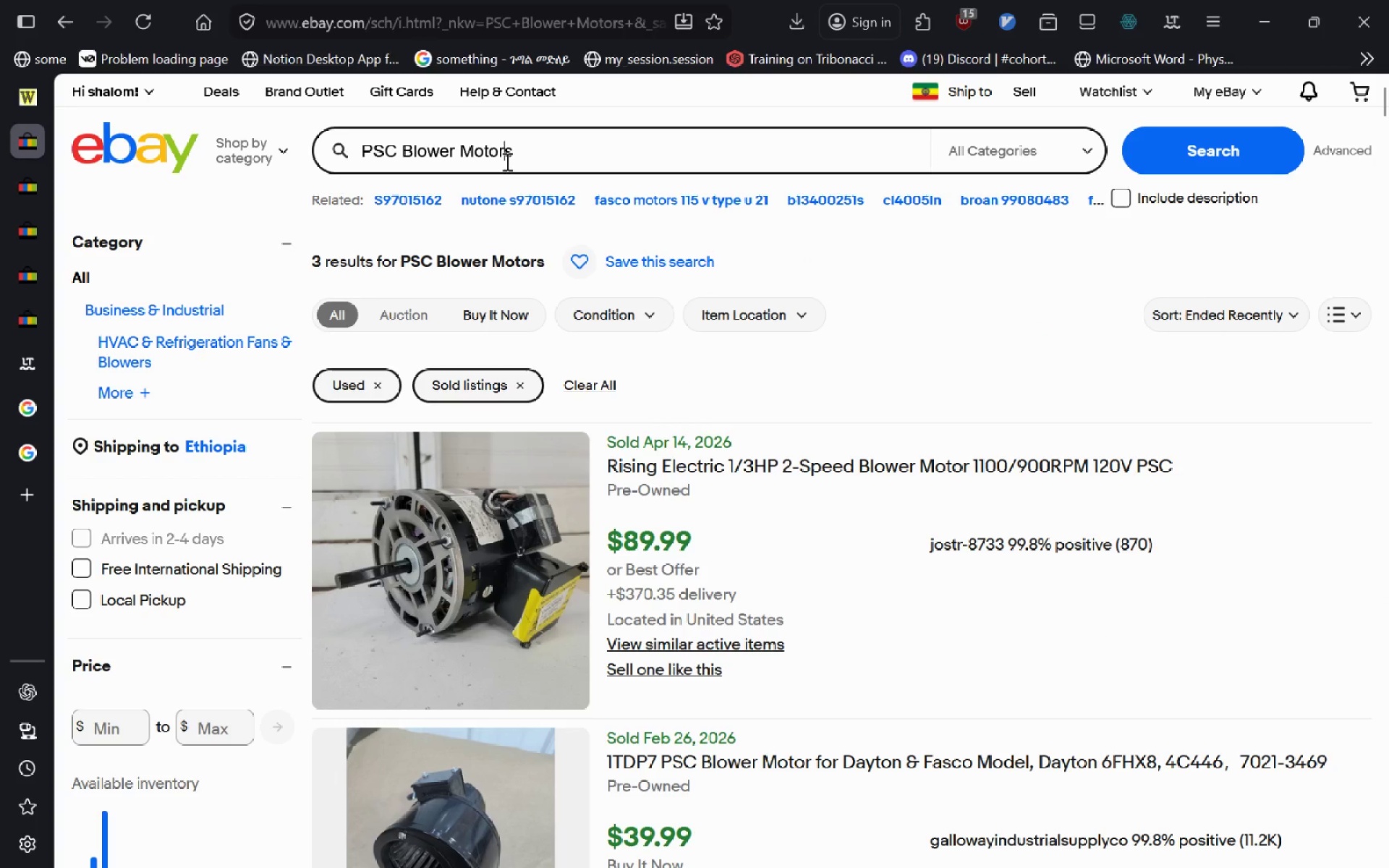 
key(Control+A)
 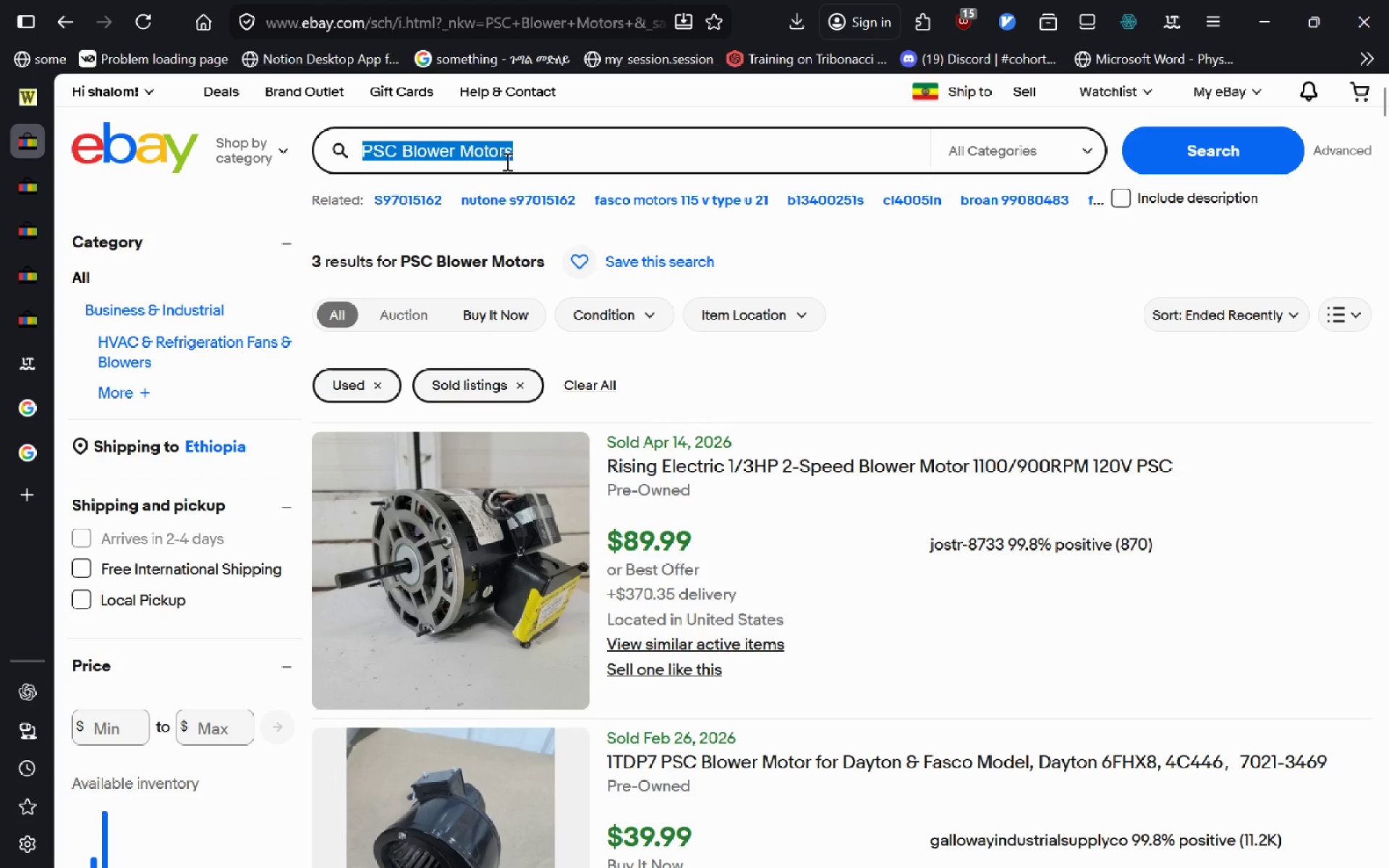 
key(Control+V)
 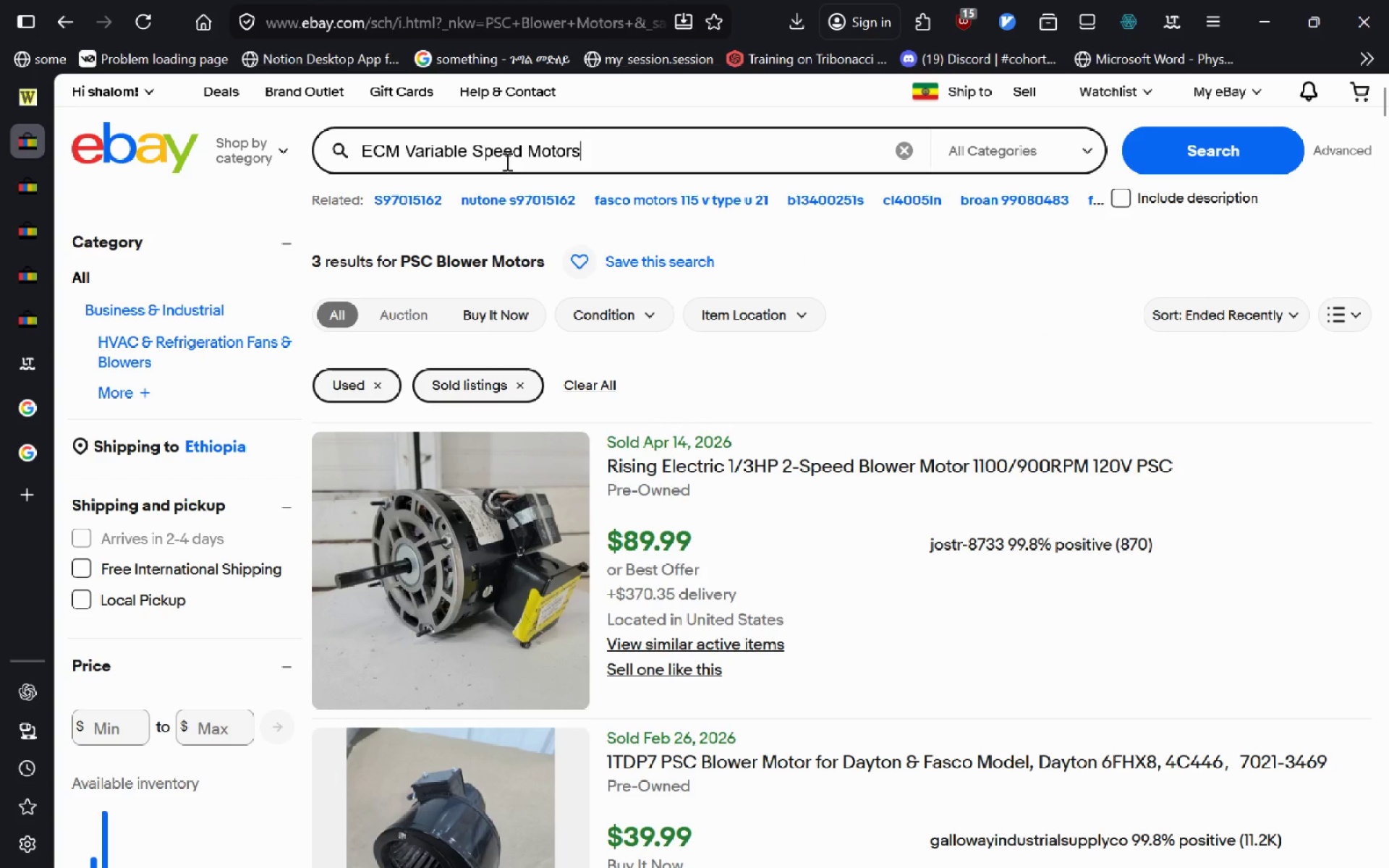 
key(Enter)
 